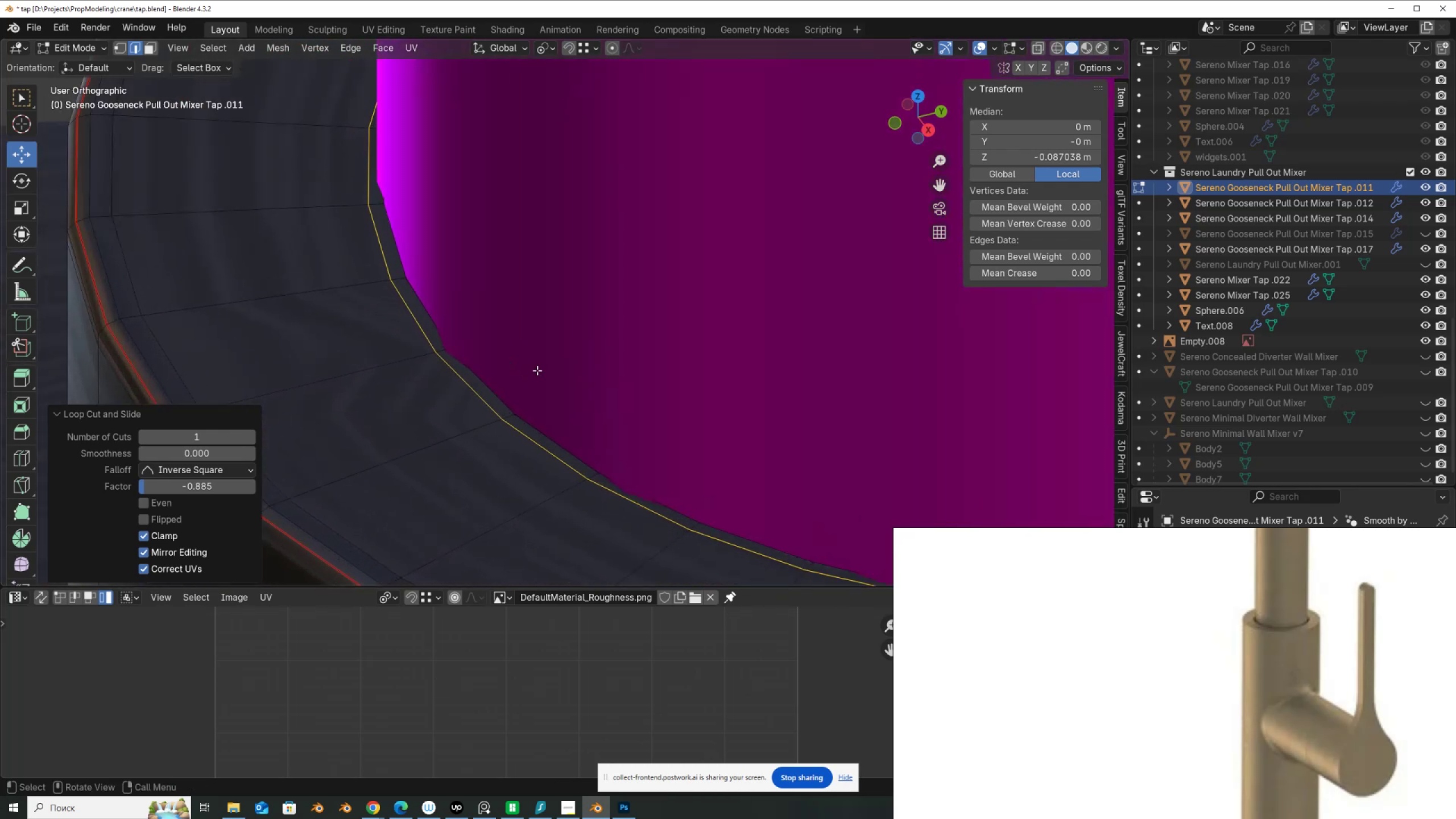 
key(Alt+AltLeft)
 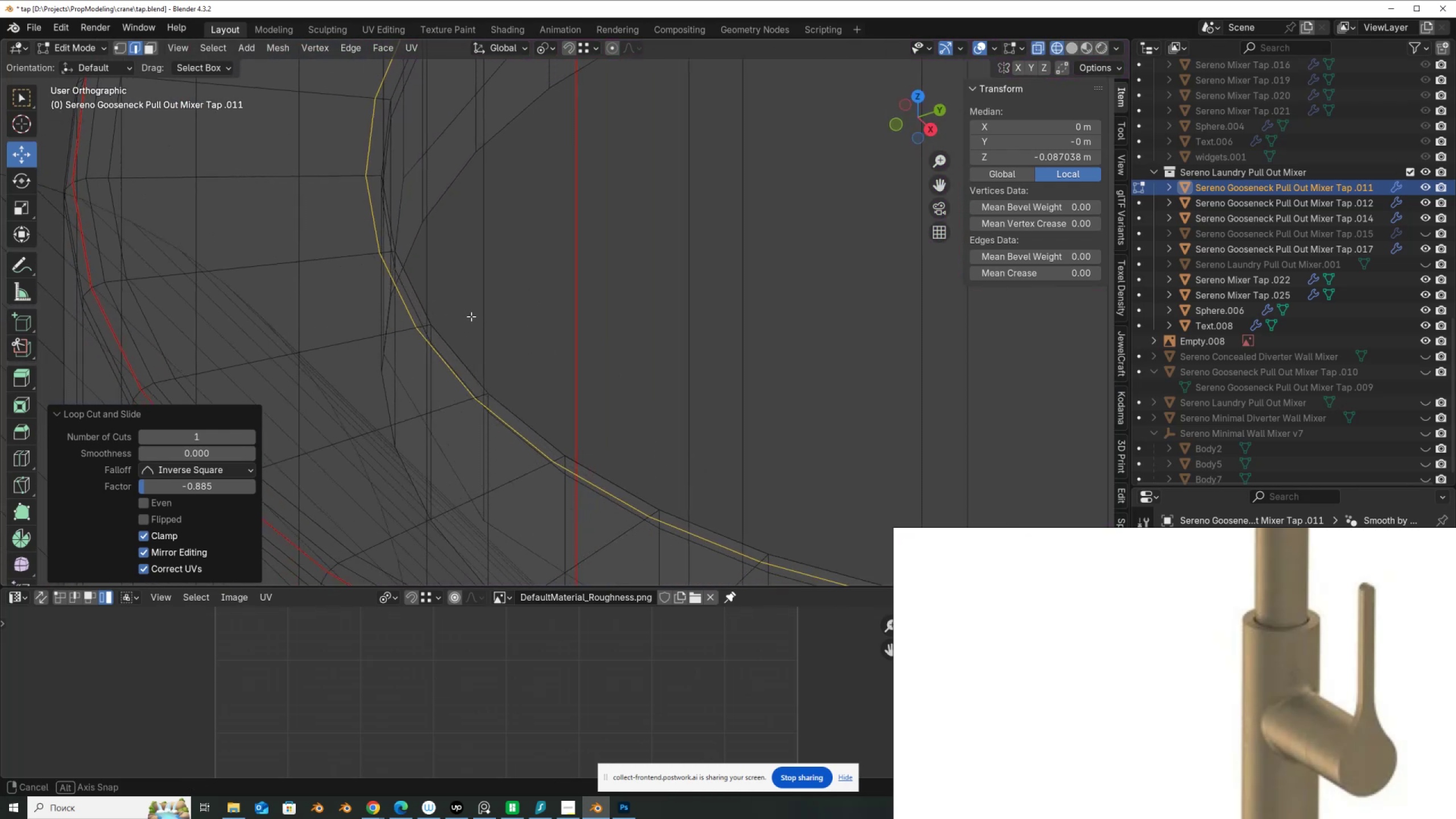 
hold_key(key=AltLeft, duration=0.35)
left_click([417, 292])
 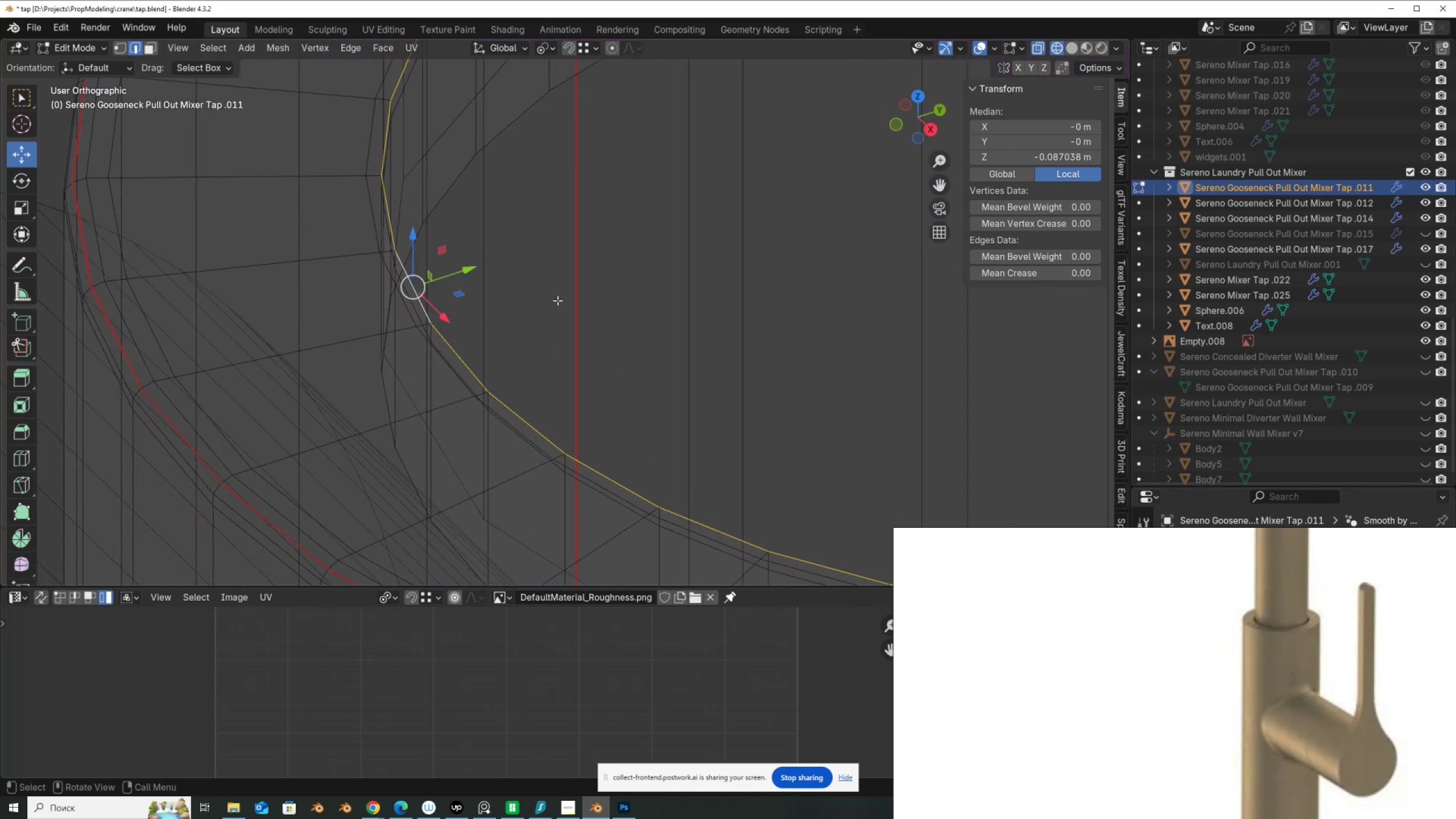 
key(Control+B)
 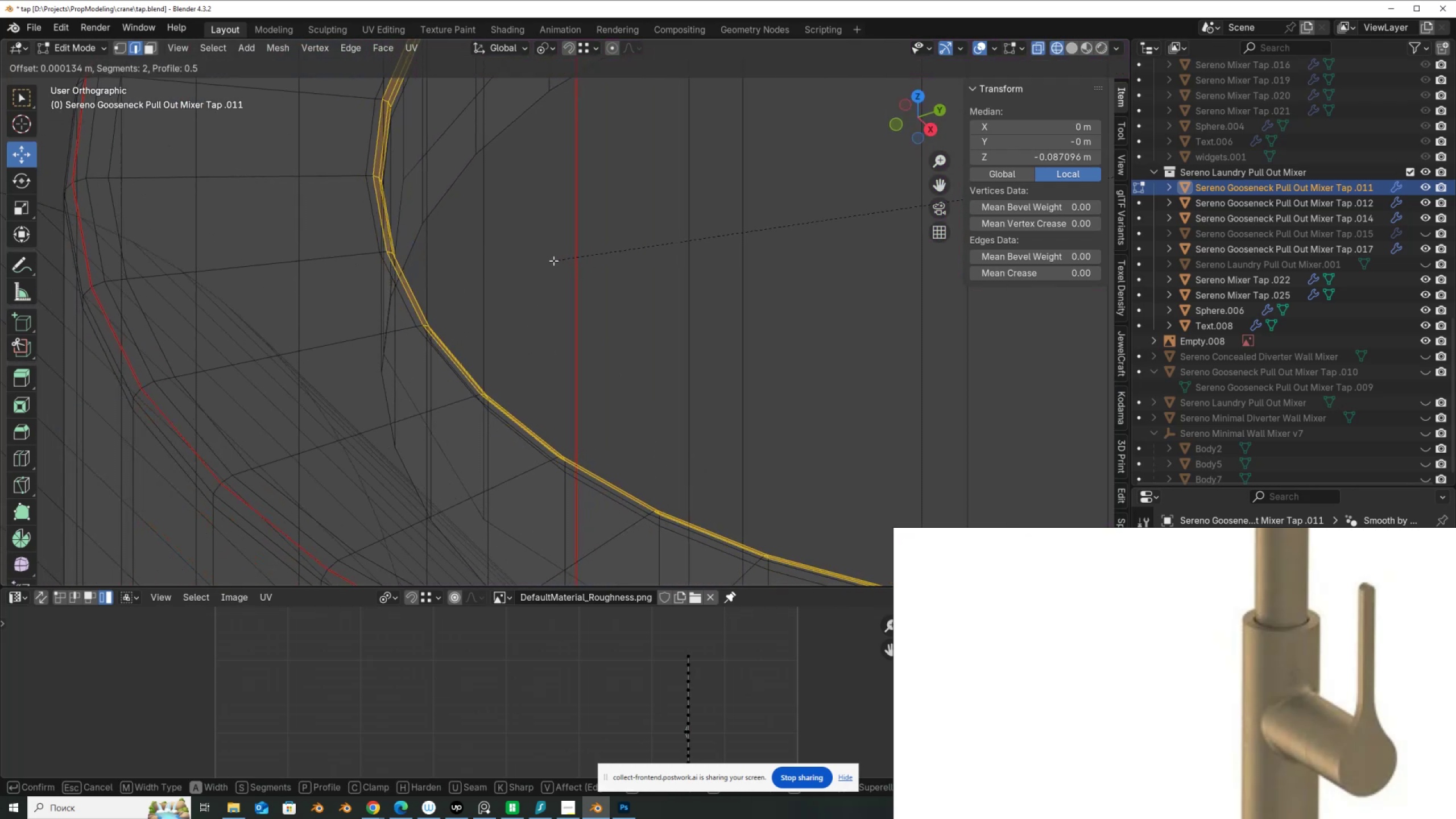 
scroll: coordinate [553, 260], scroll_direction: up, amount: 1.0
 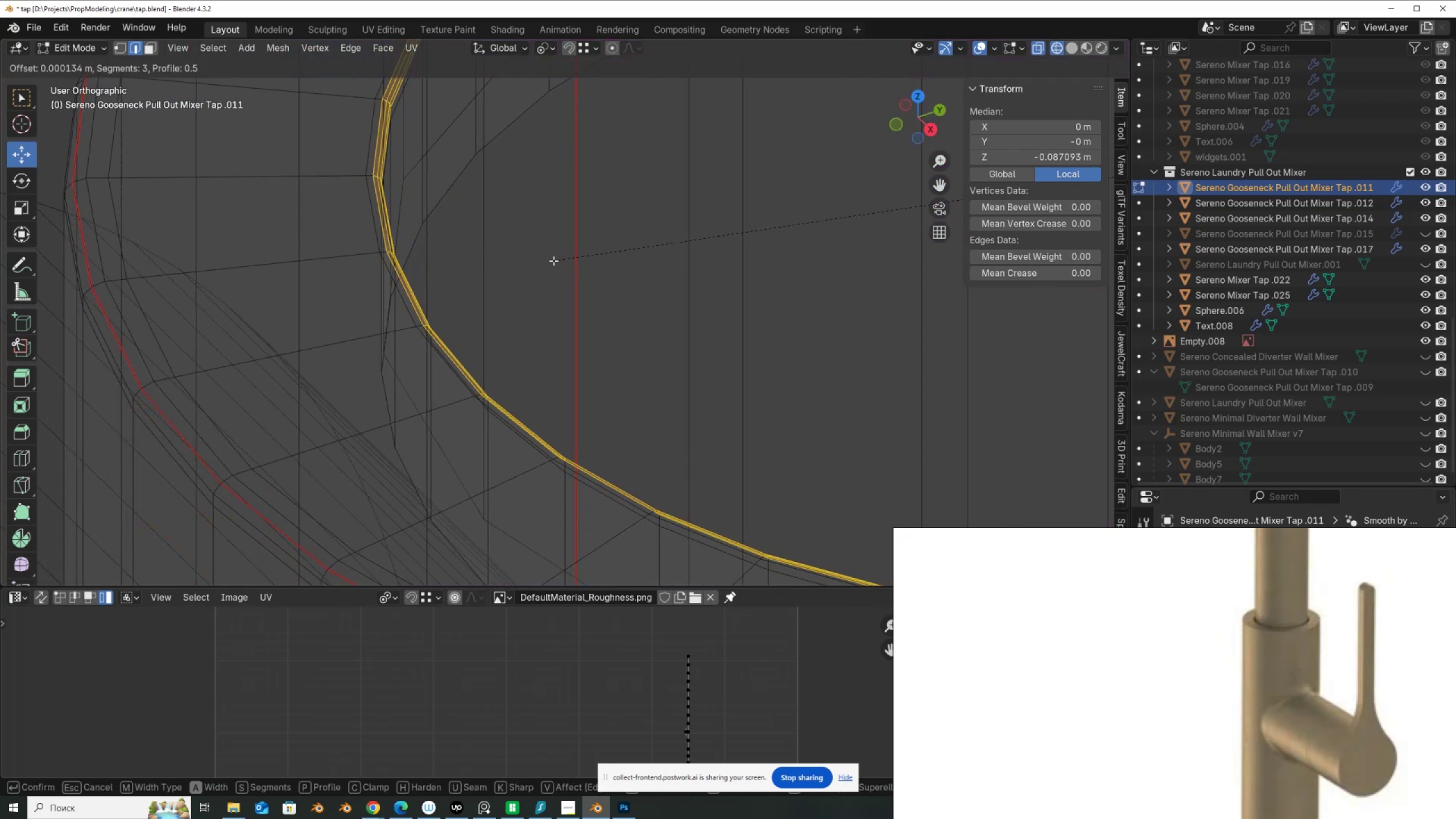 
left_click([553, 260])
 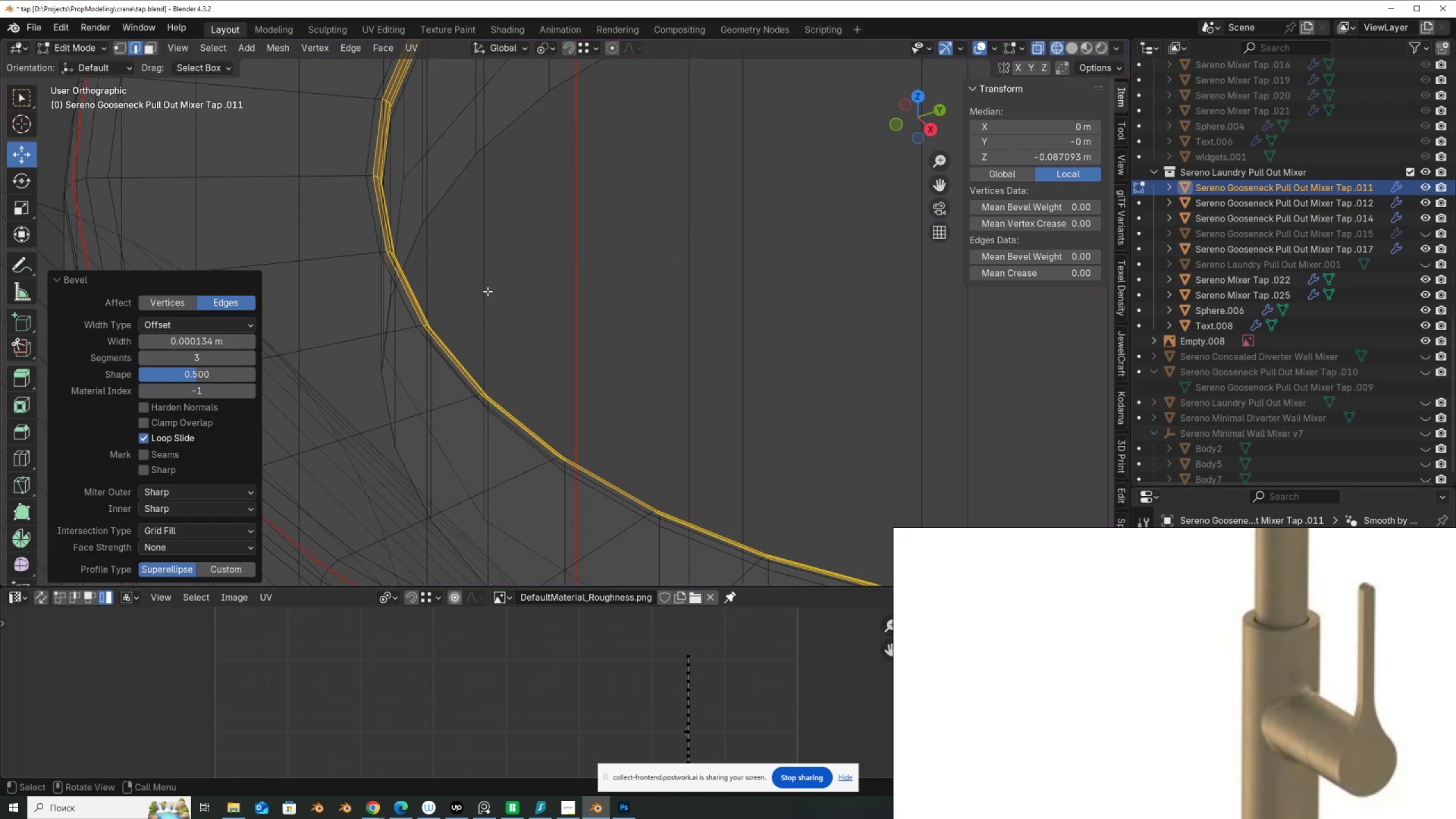 
scroll: coordinate [487, 292], scroll_direction: down, amount: 4.0
 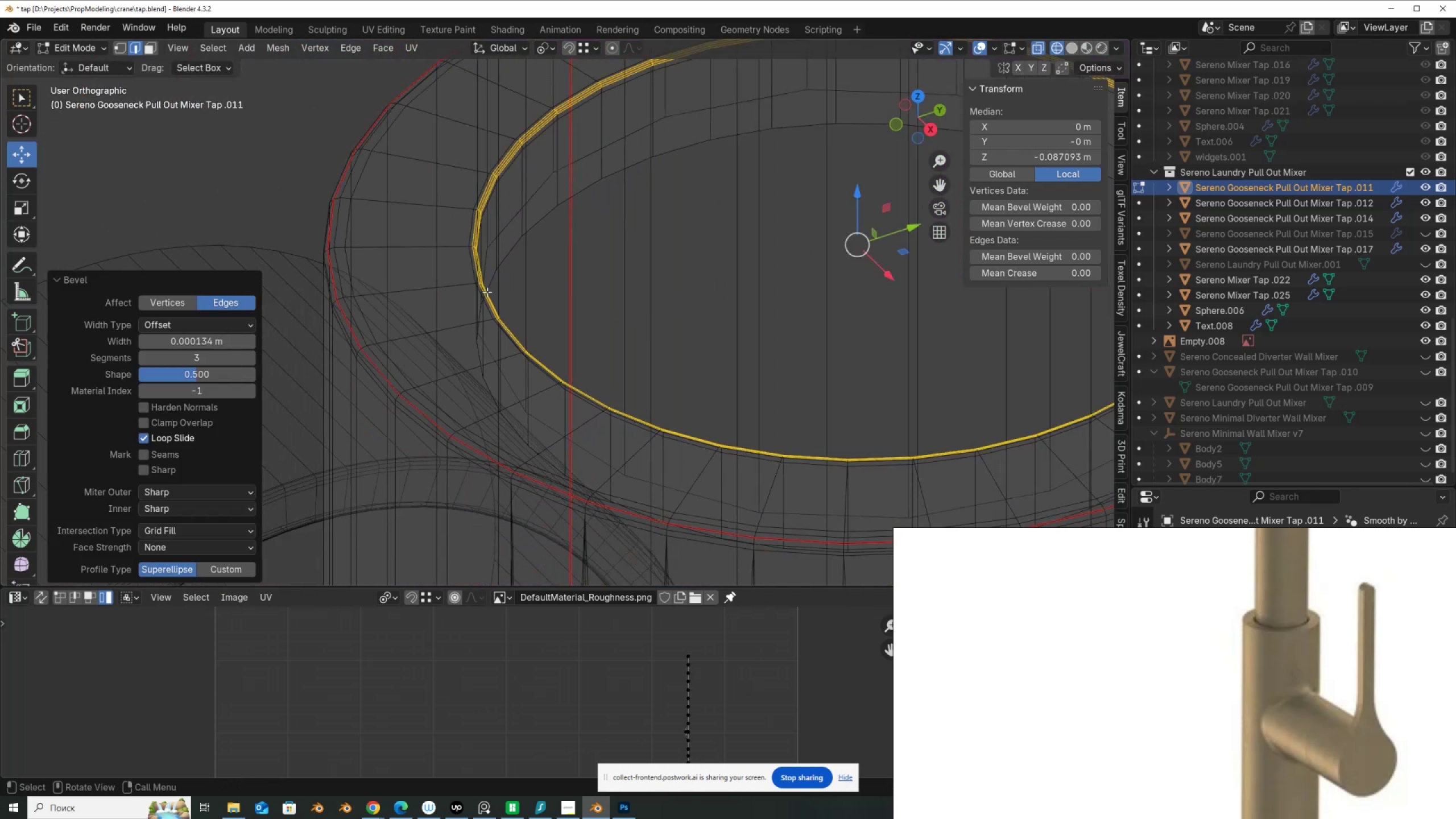 
key(Tab)
 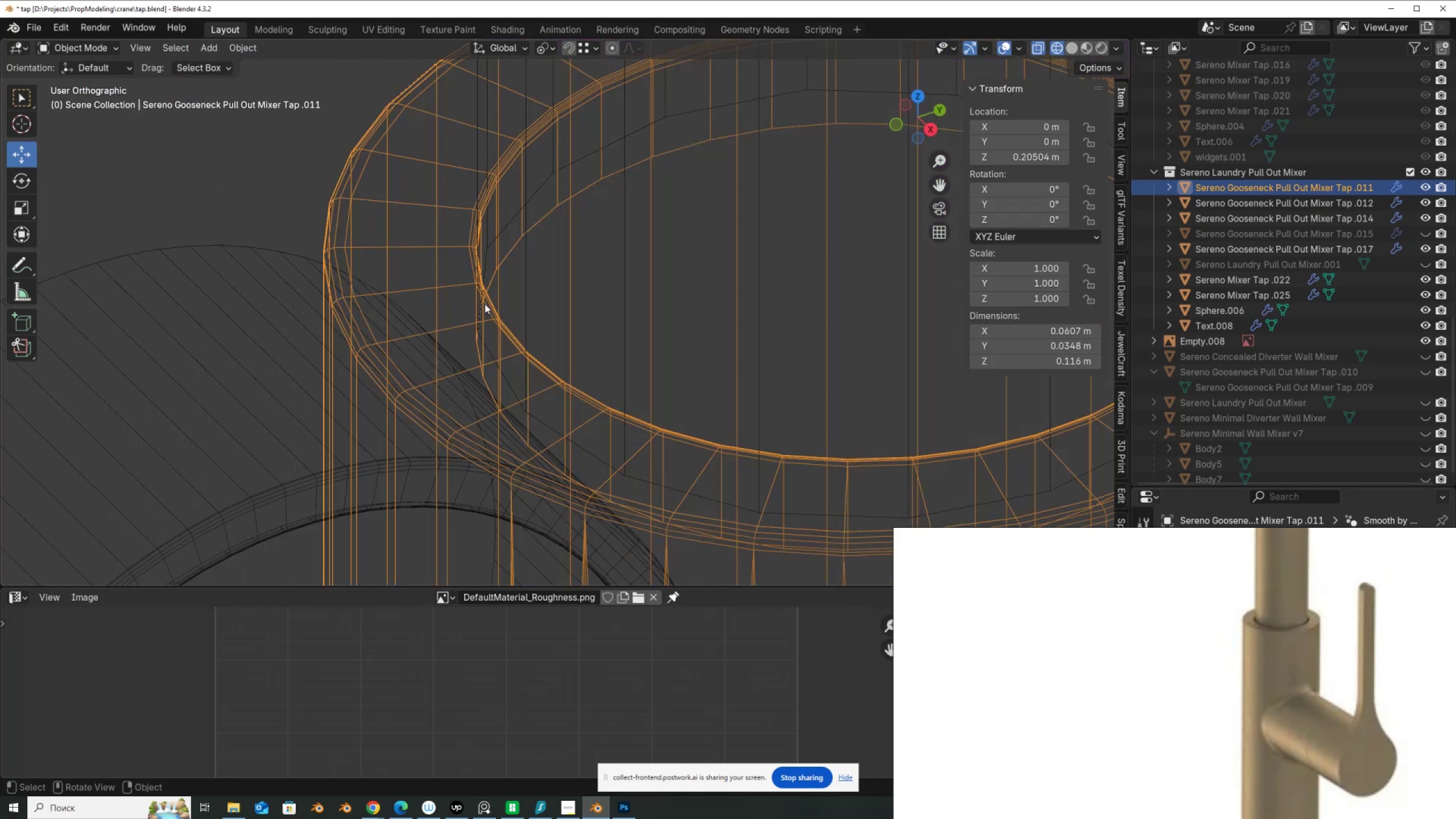 
scroll: coordinate [485, 304], scroll_direction: down, amount: 4.0
 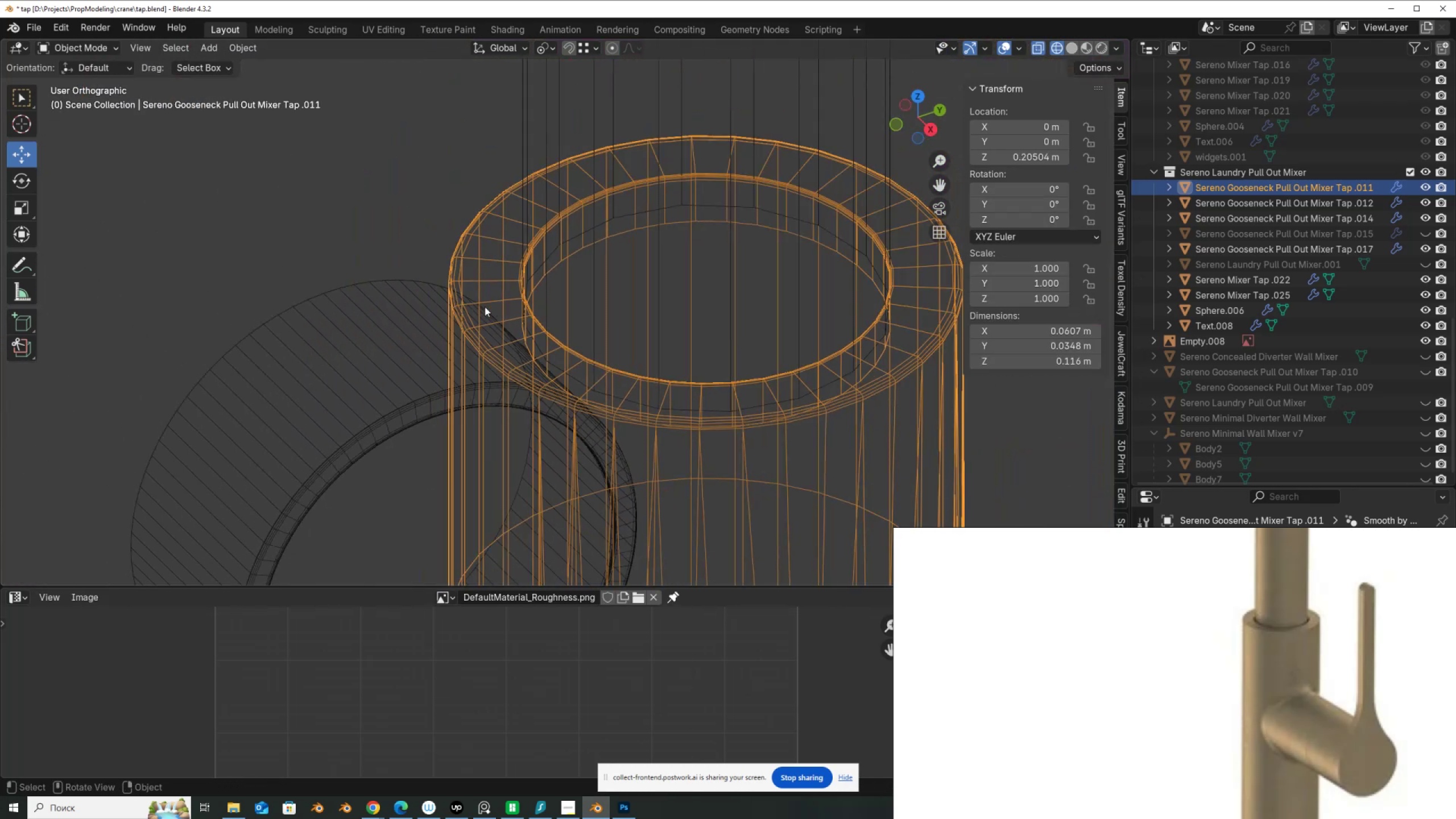 
key(Alt+AltLeft)
 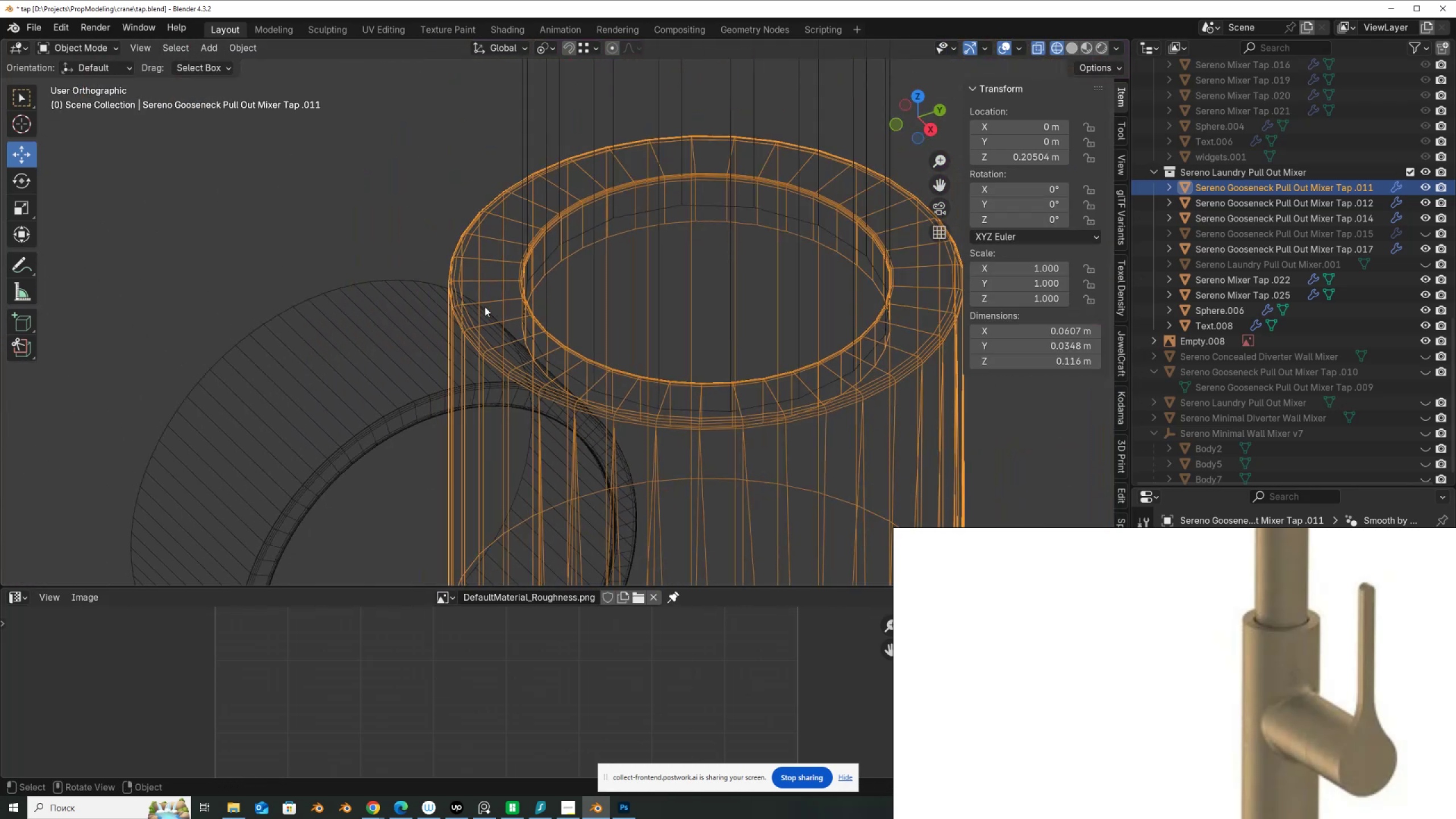 
type(xz)
key(Tab)
 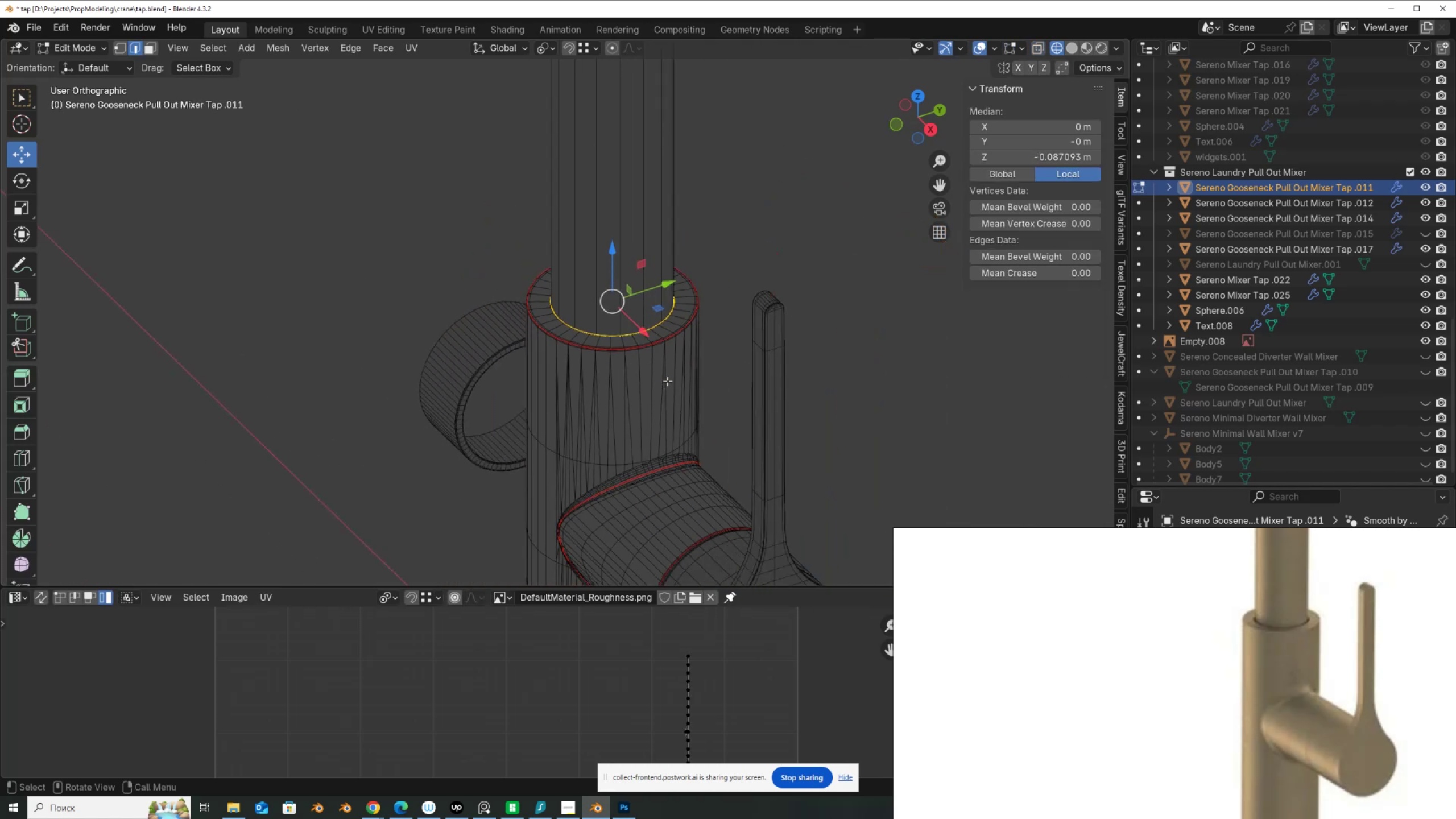 
hold_key(key=AltLeft, duration=0.38)
 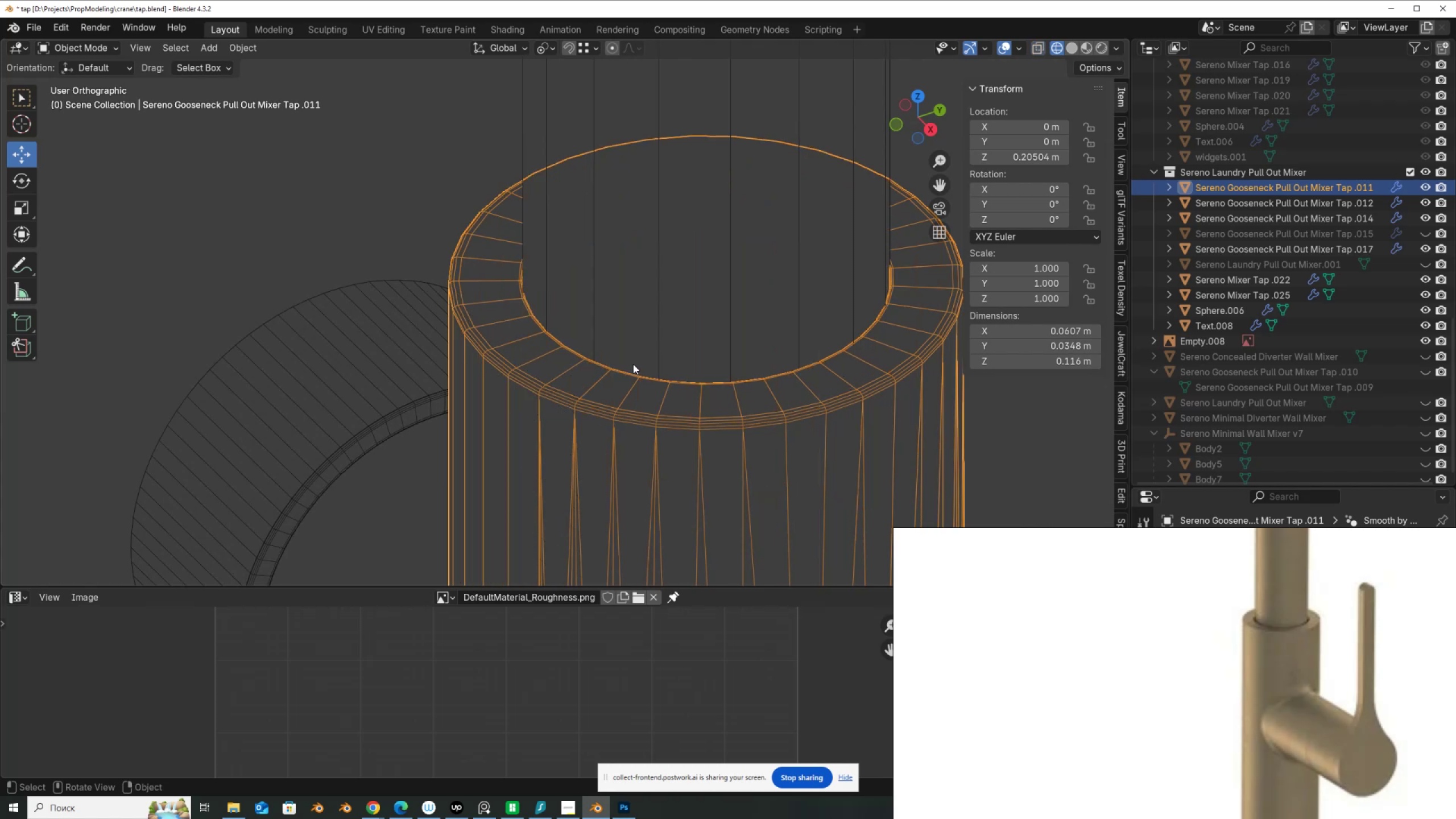 
scroll: coordinate [664, 383], scroll_direction: down, amount: 6.0
 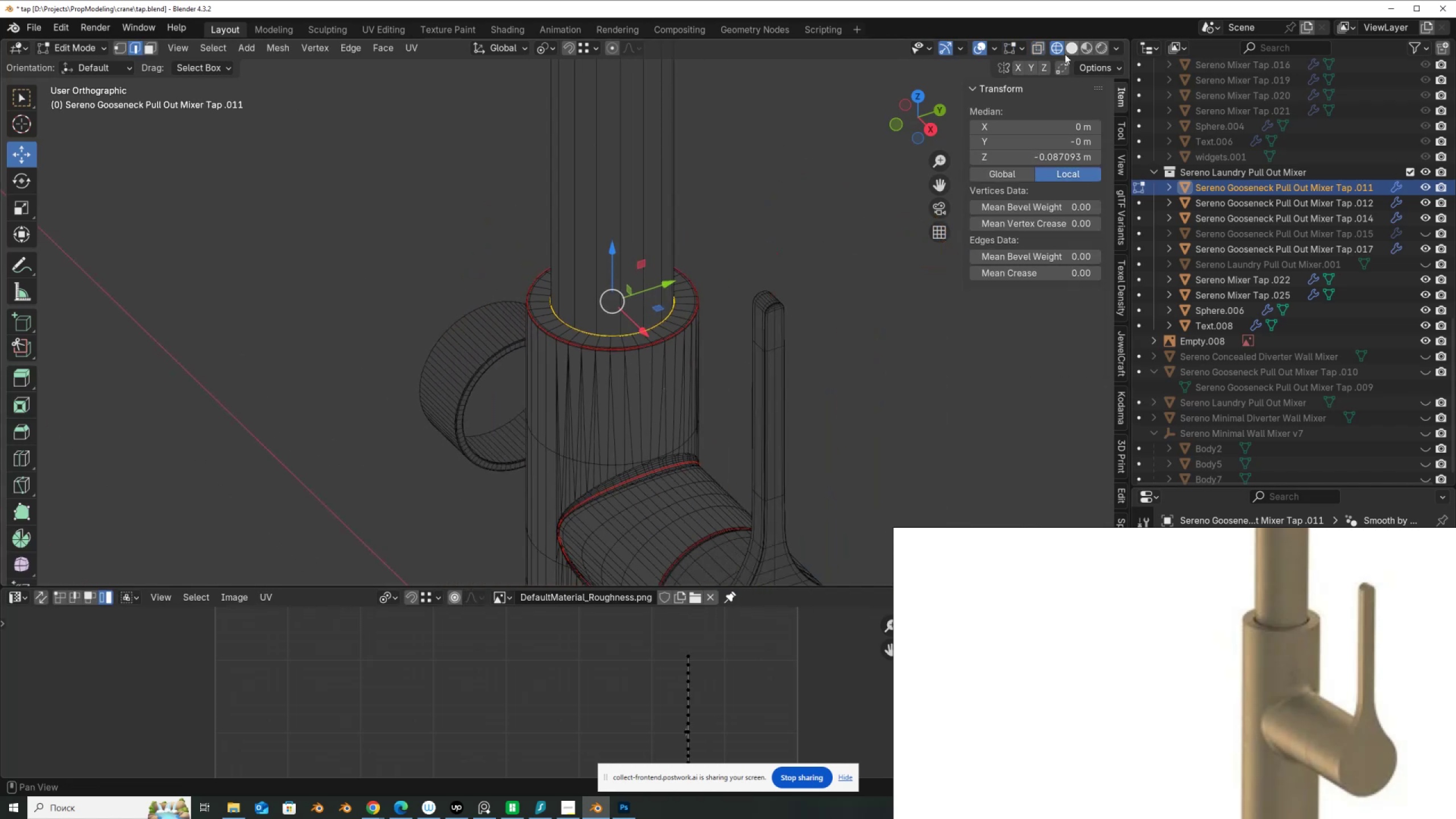 
left_click([1070, 51])
 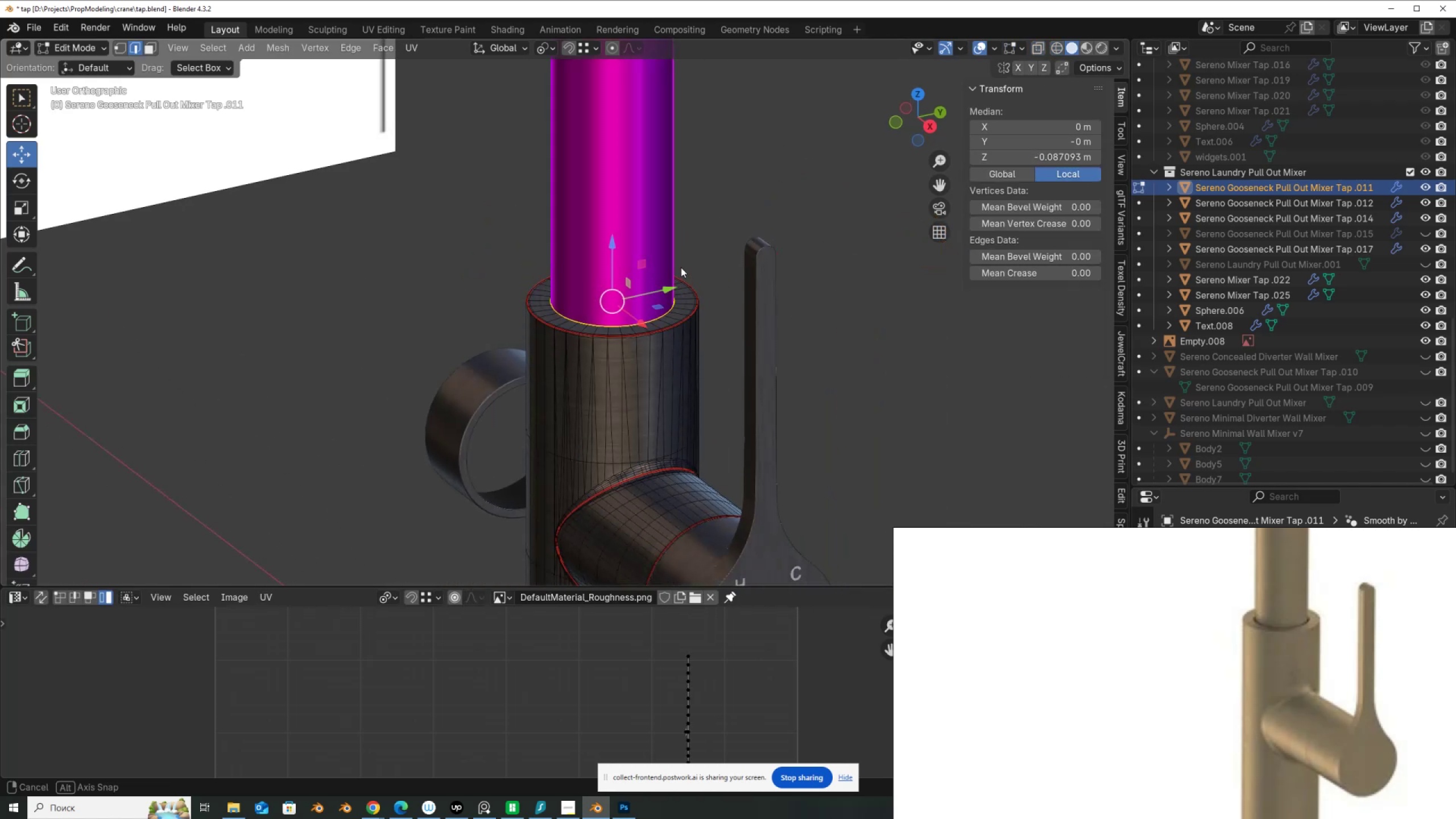 
scroll: coordinate [618, 233], scroll_direction: down, amount: 6.0
 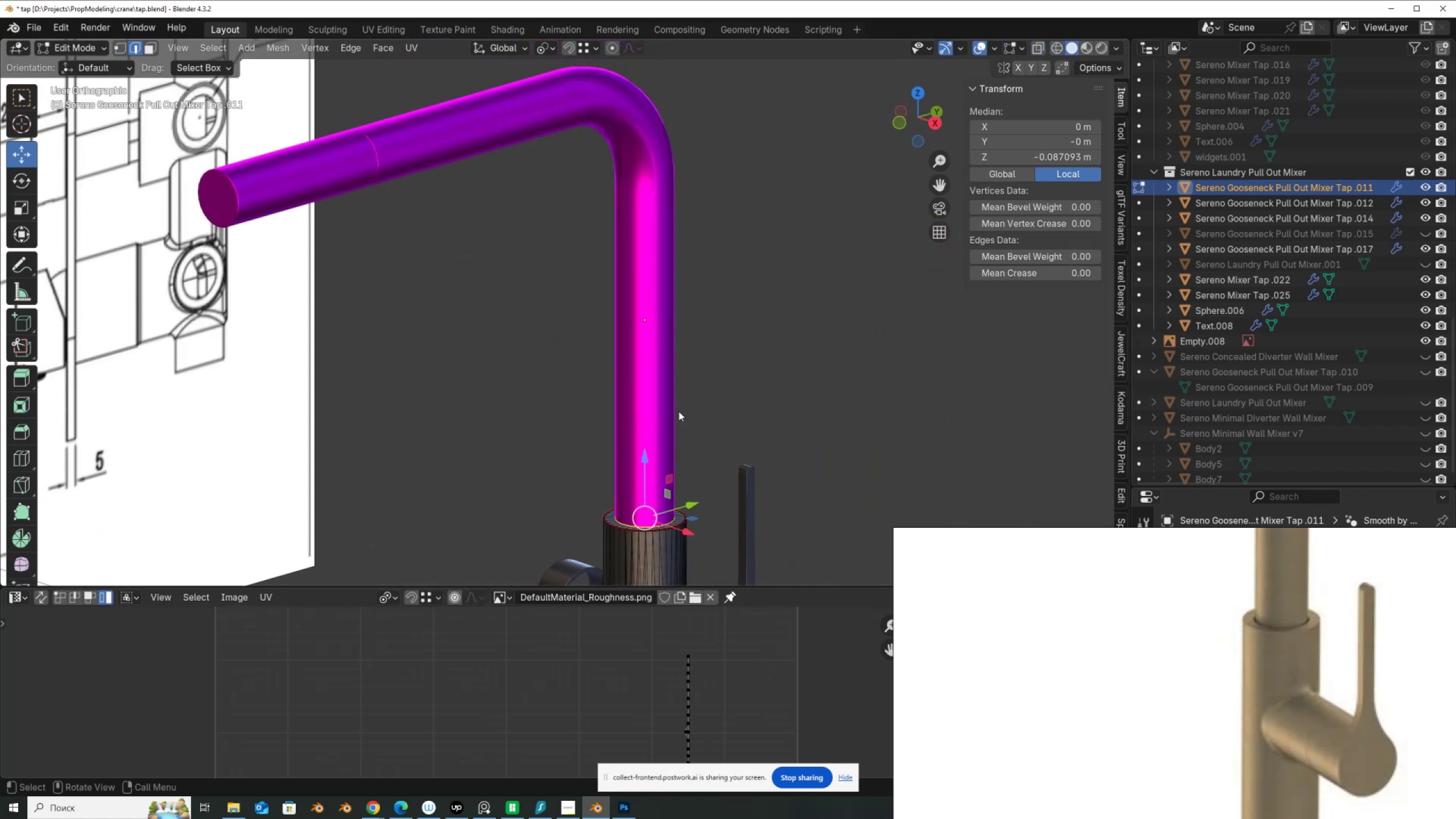 
hold_key(key=ShiftLeft, duration=0.58)
 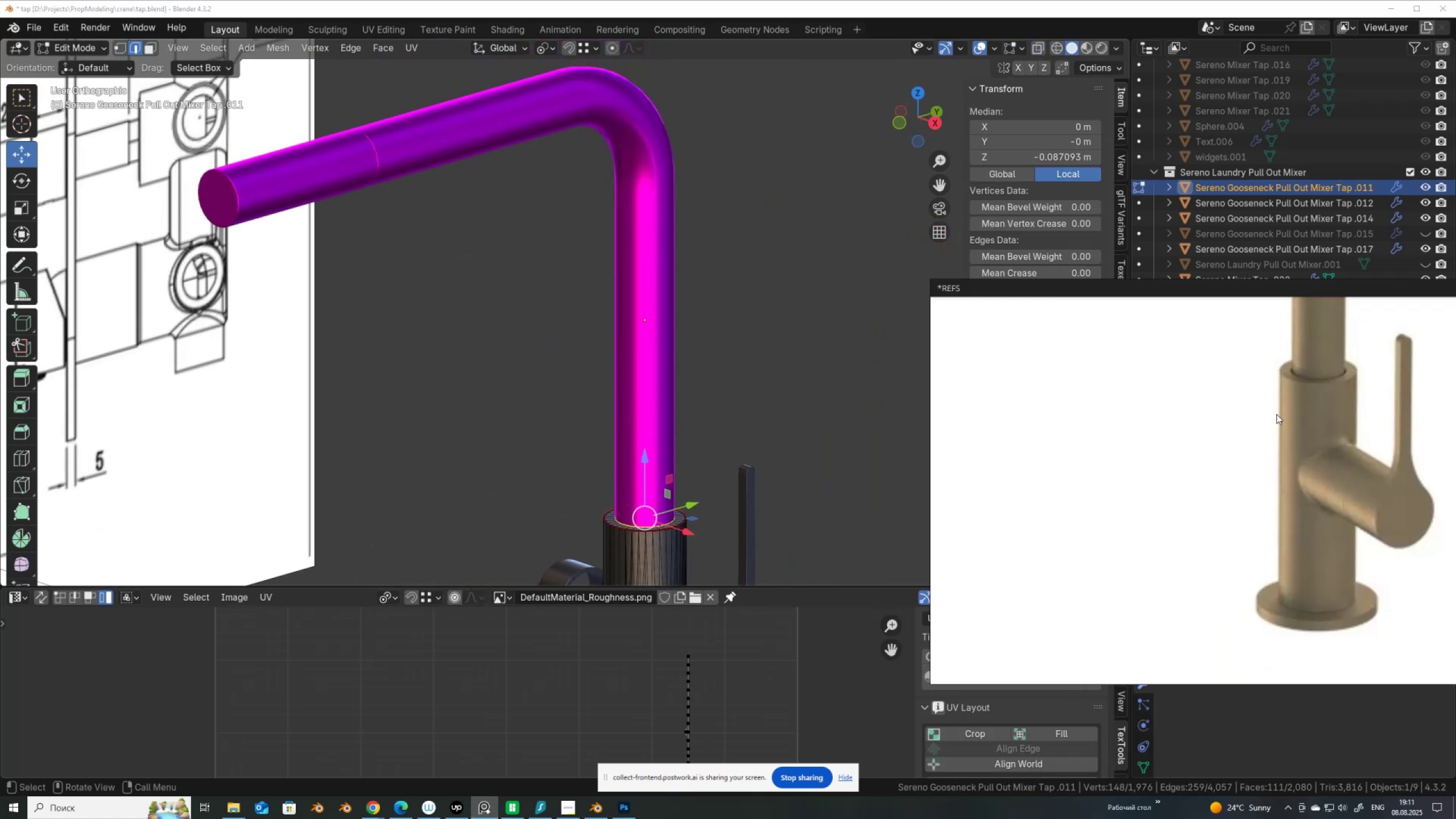 
scroll: coordinate [1152, 437], scroll_direction: up, amount: 1.0
 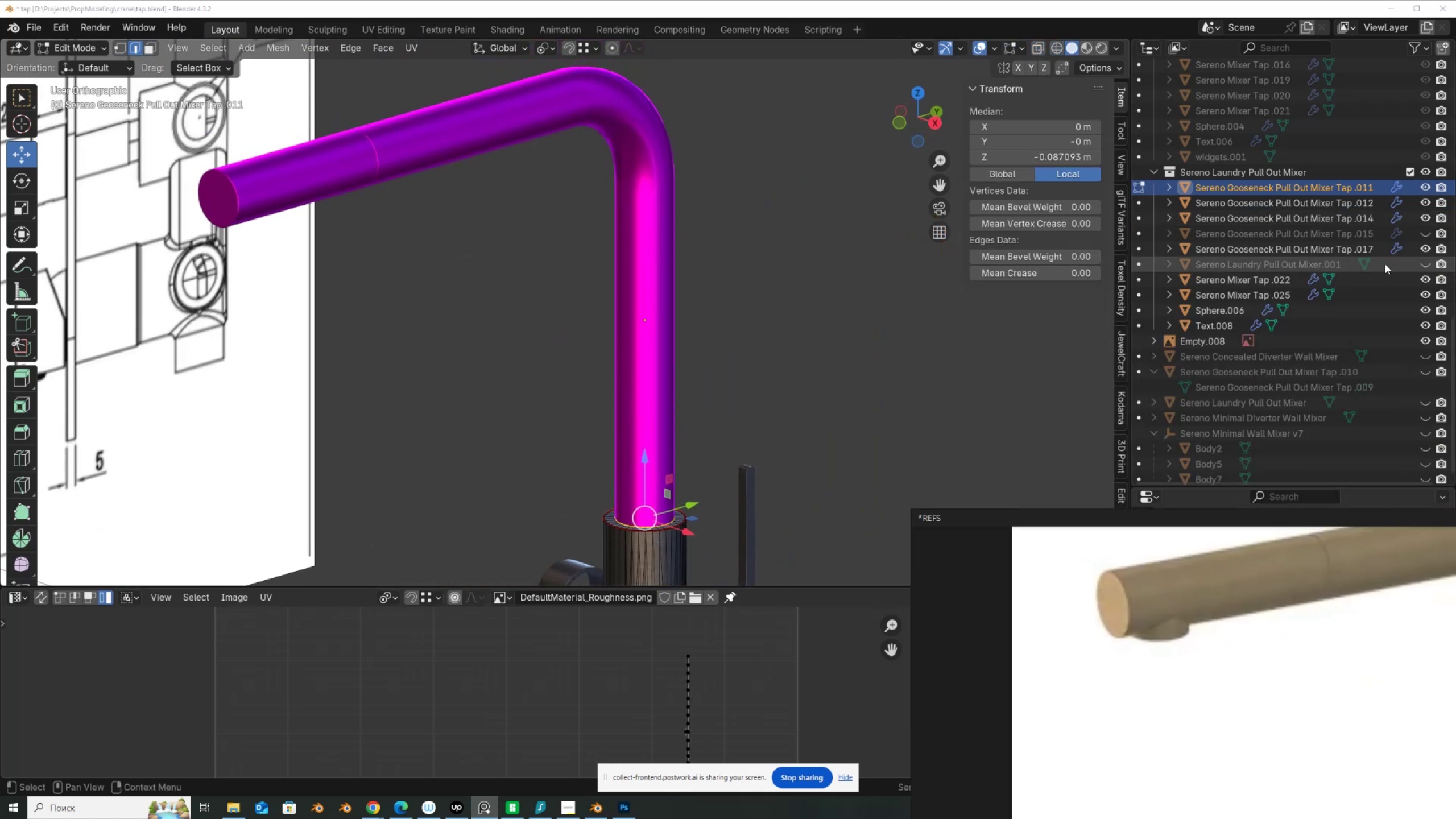 
left_click([1428, 264])
 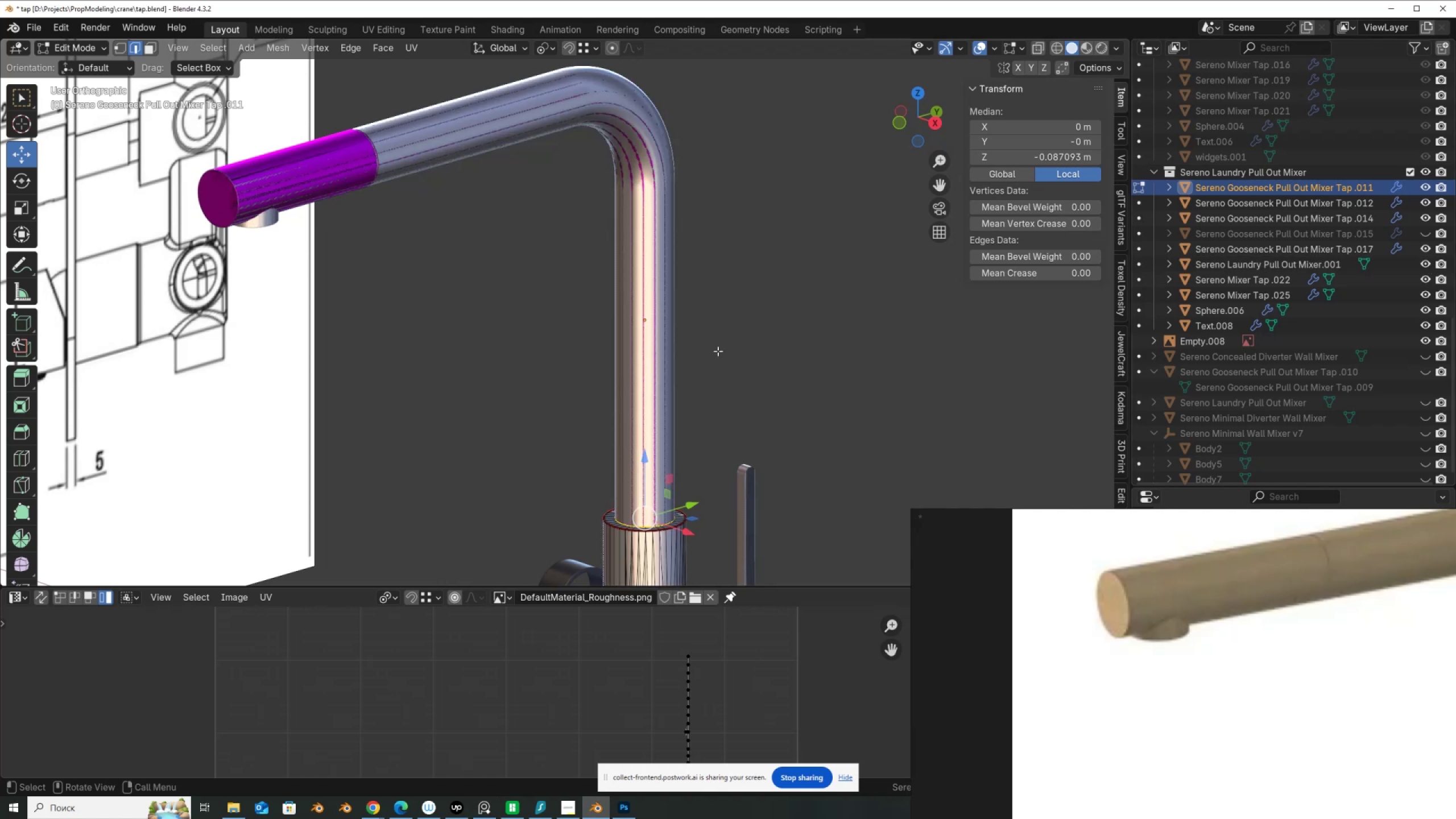 
scroll: coordinate [690, 347], scroll_direction: down, amount: 2.0
 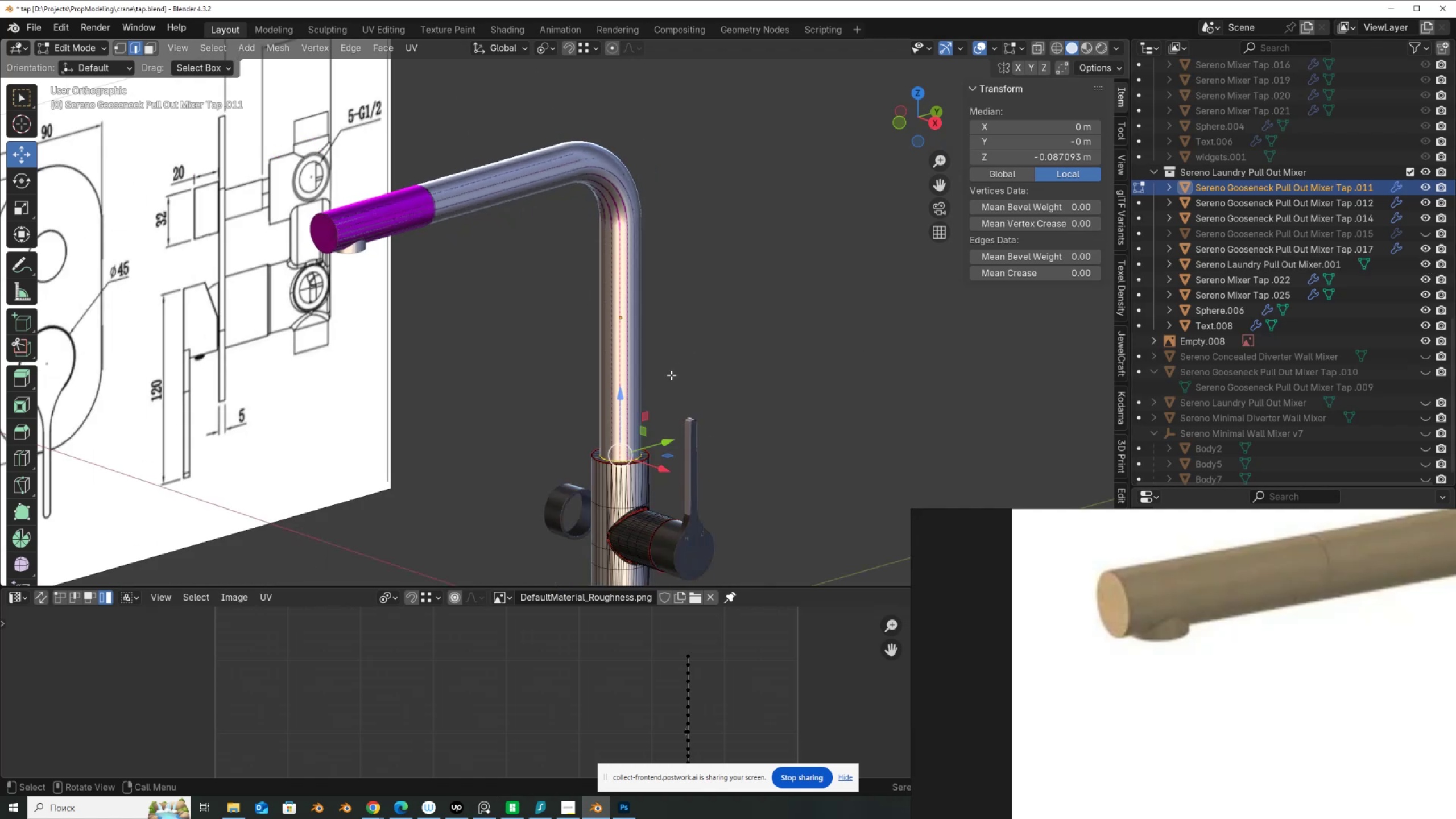 
hold_key(key=ShiftLeft, duration=0.49)
 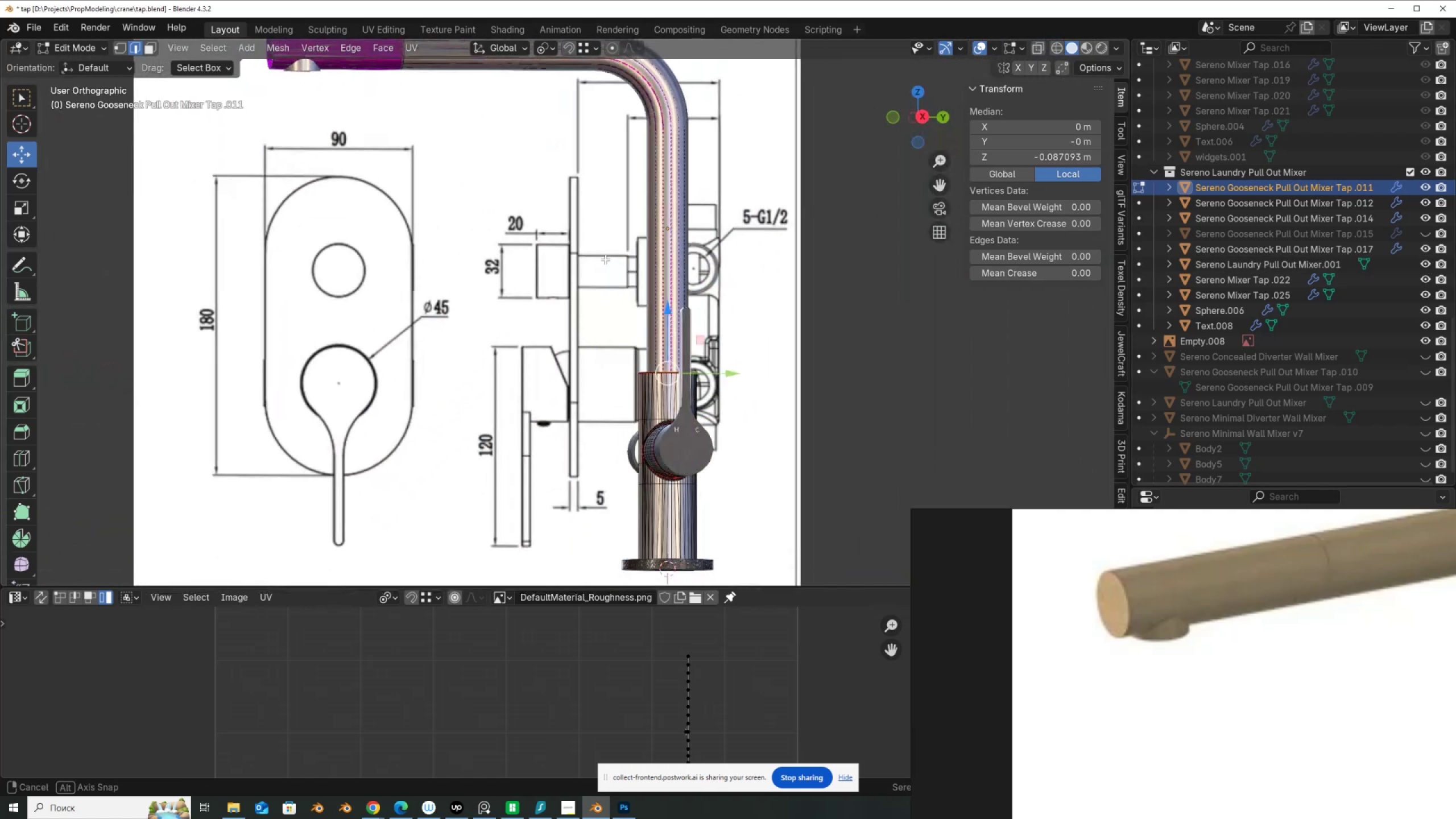 
hold_key(key=ShiftLeft, duration=0.52)
 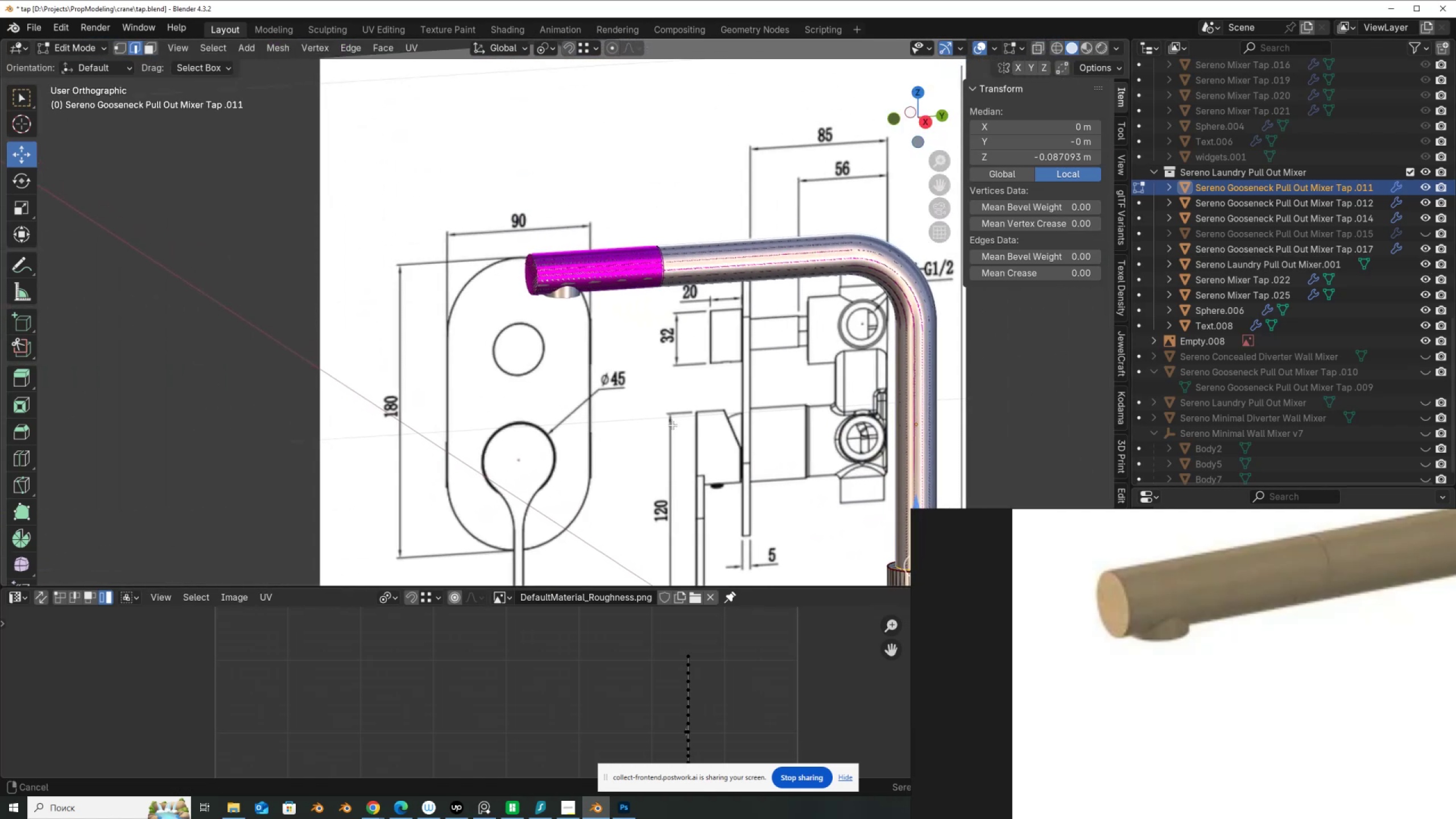 
scroll: coordinate [537, 274], scroll_direction: up, amount: 12.0
 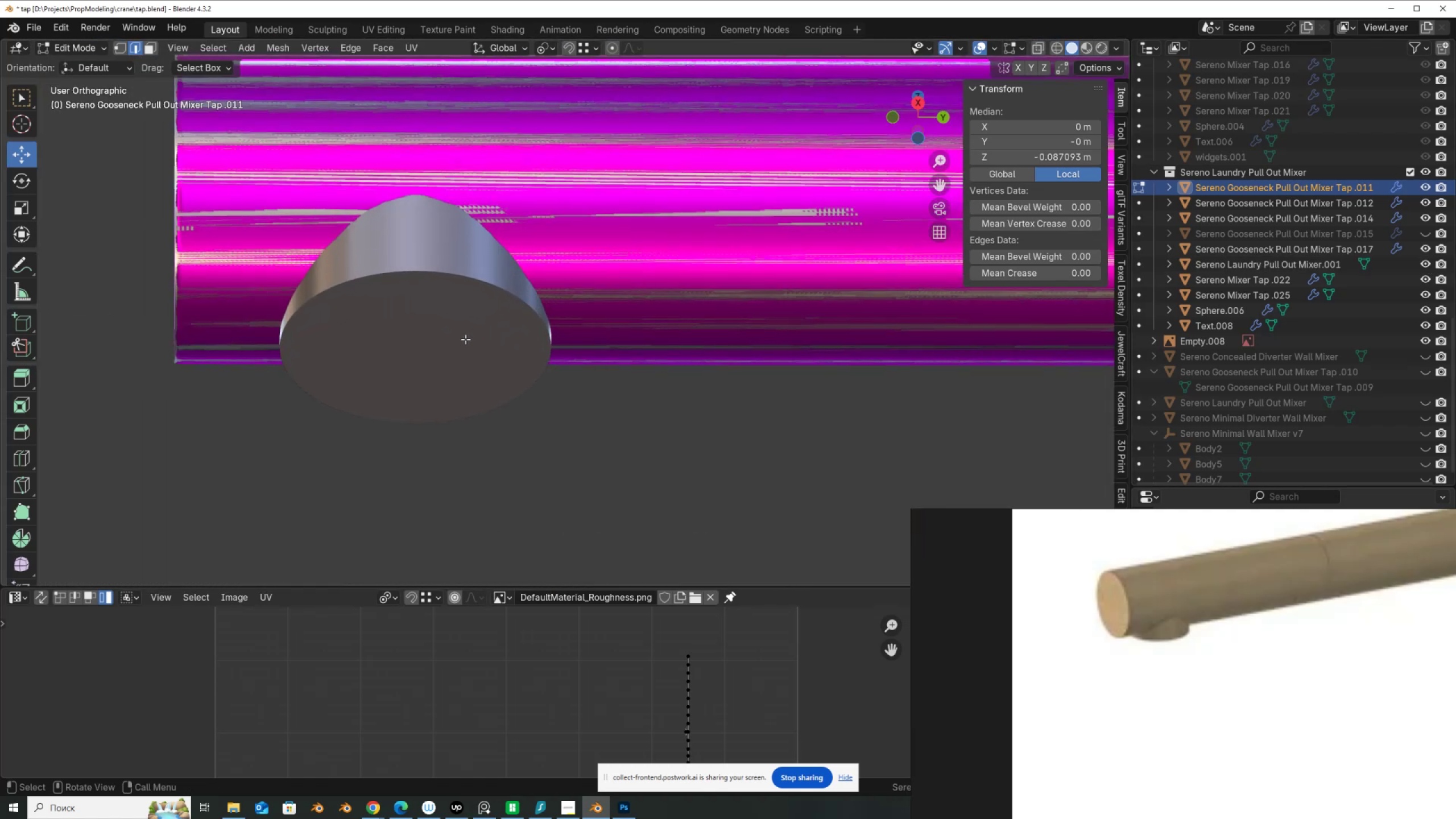 
key(Tab)
 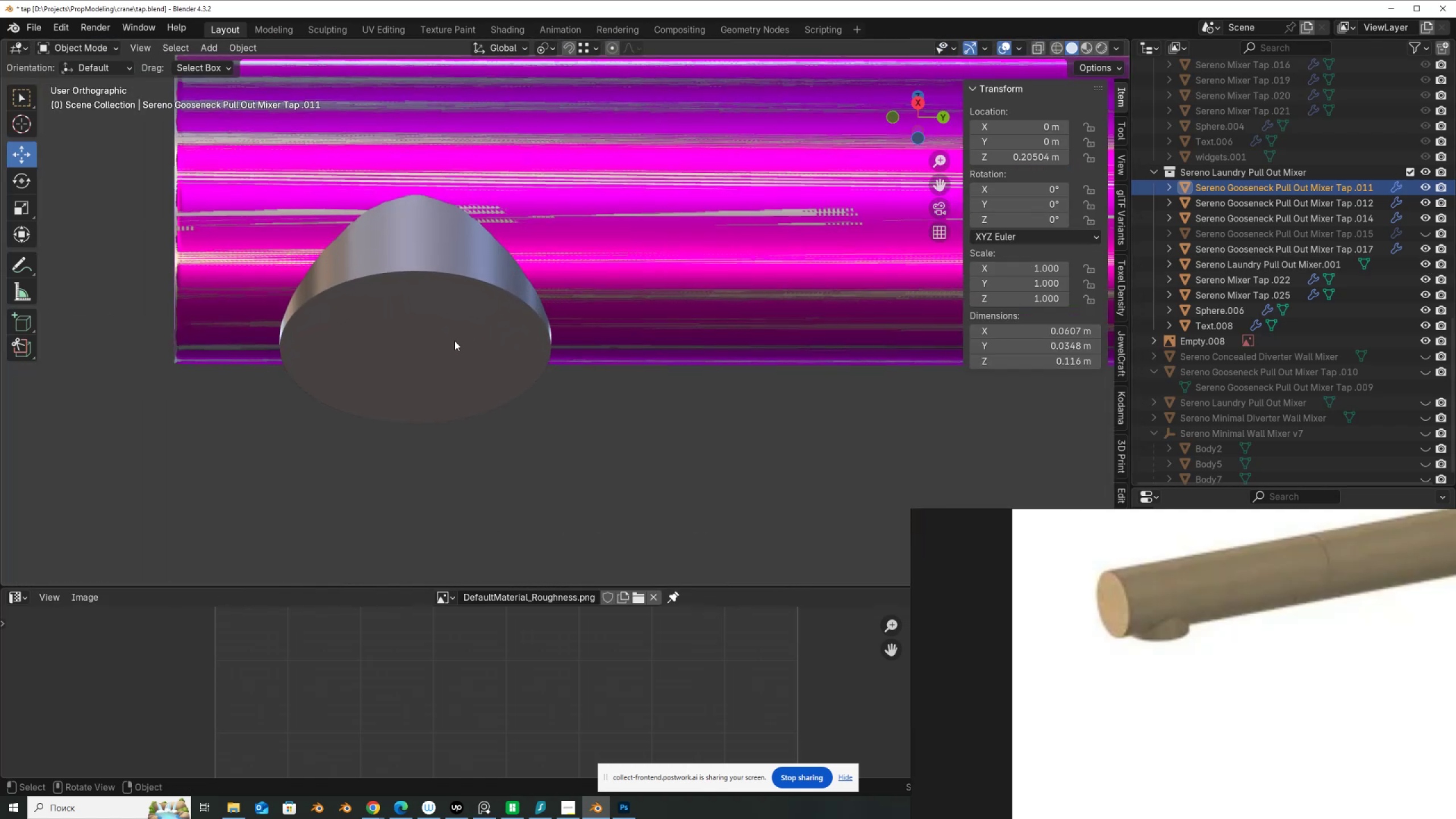 
left_click([454, 341])
 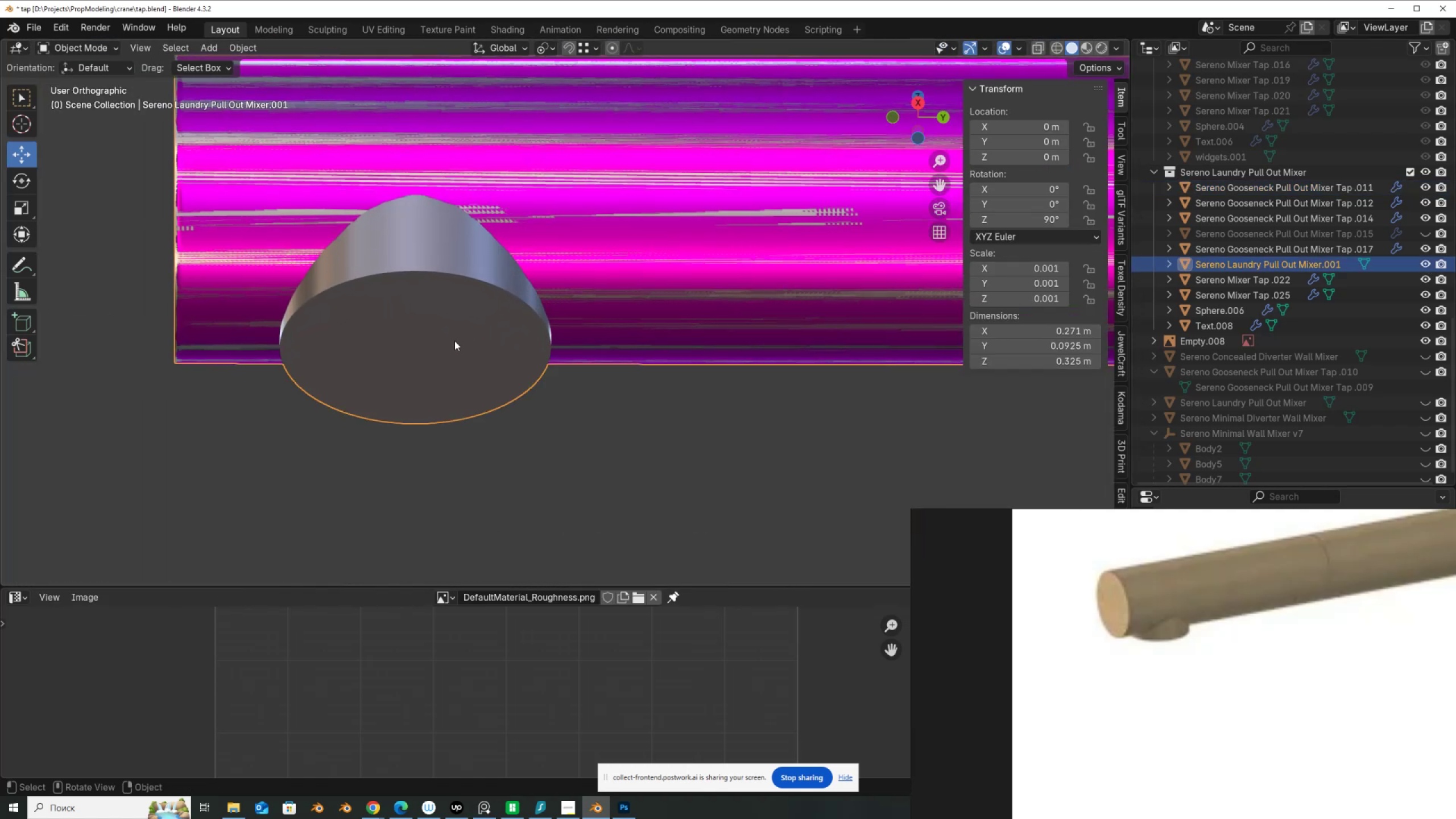 
key(Tab)
 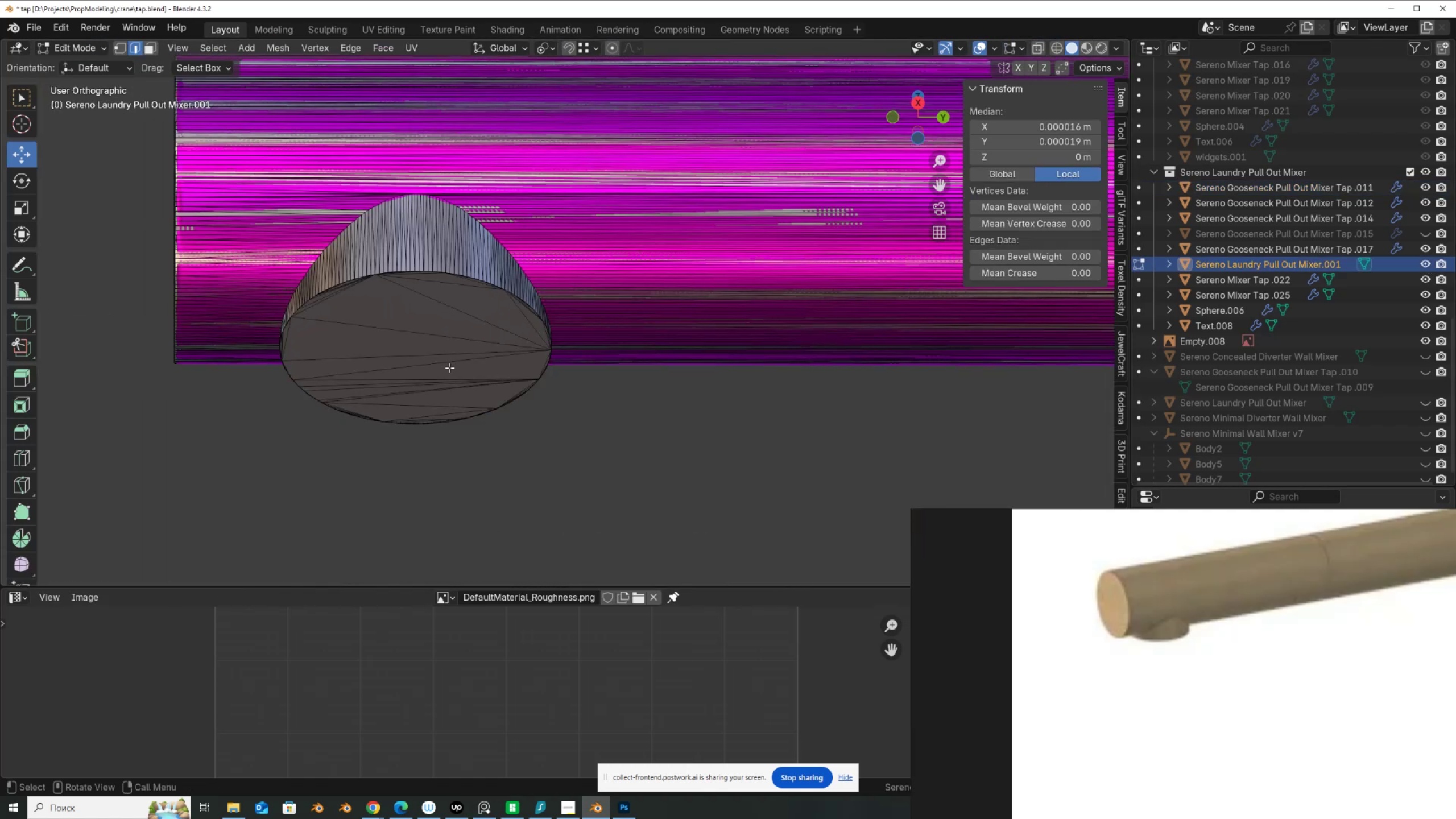 
key(3)
 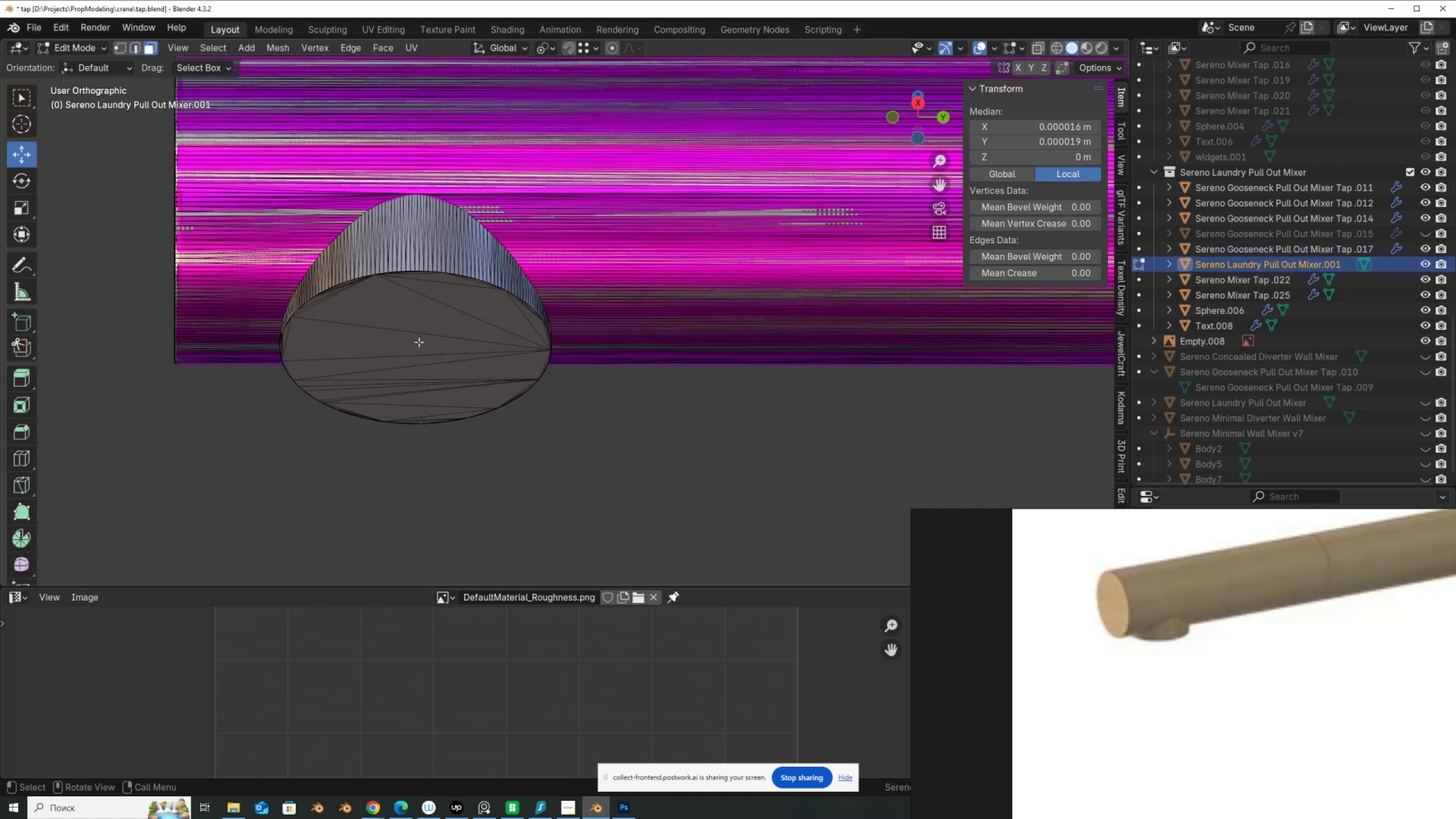 
left_click([419, 342])
 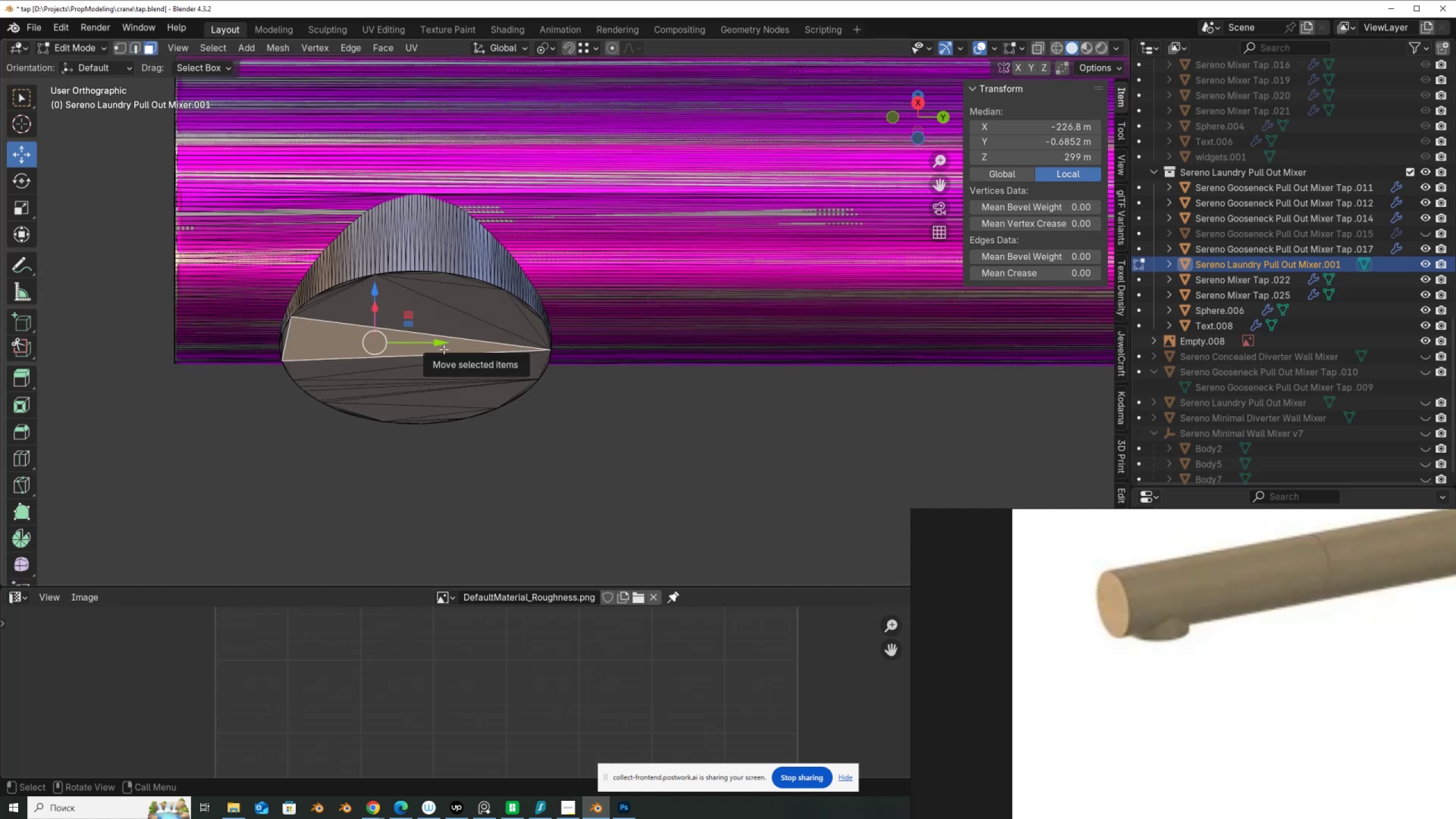 
hold_key(key=ShiftLeft, duration=0.86)
 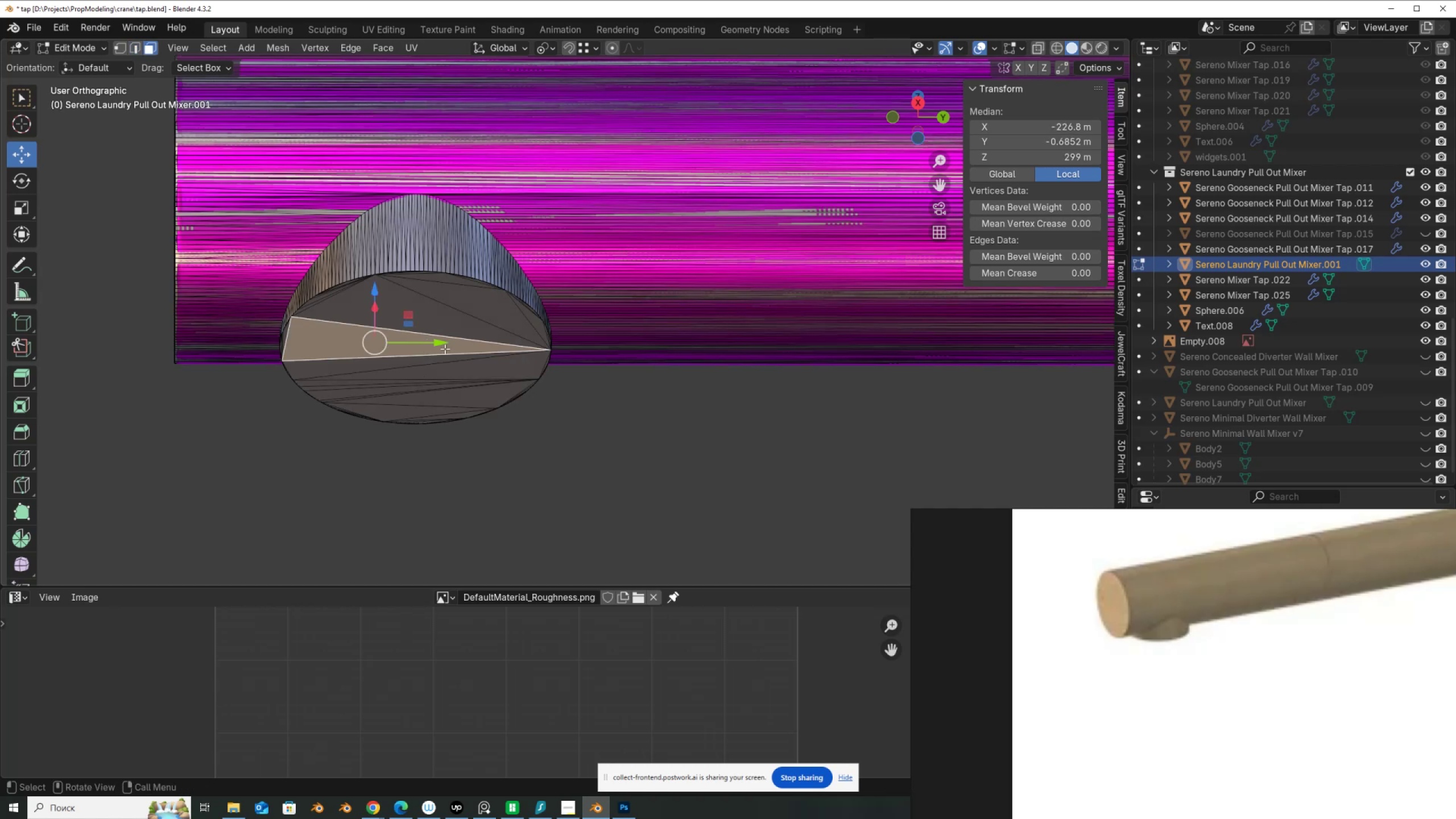 
key(Shift+G)
 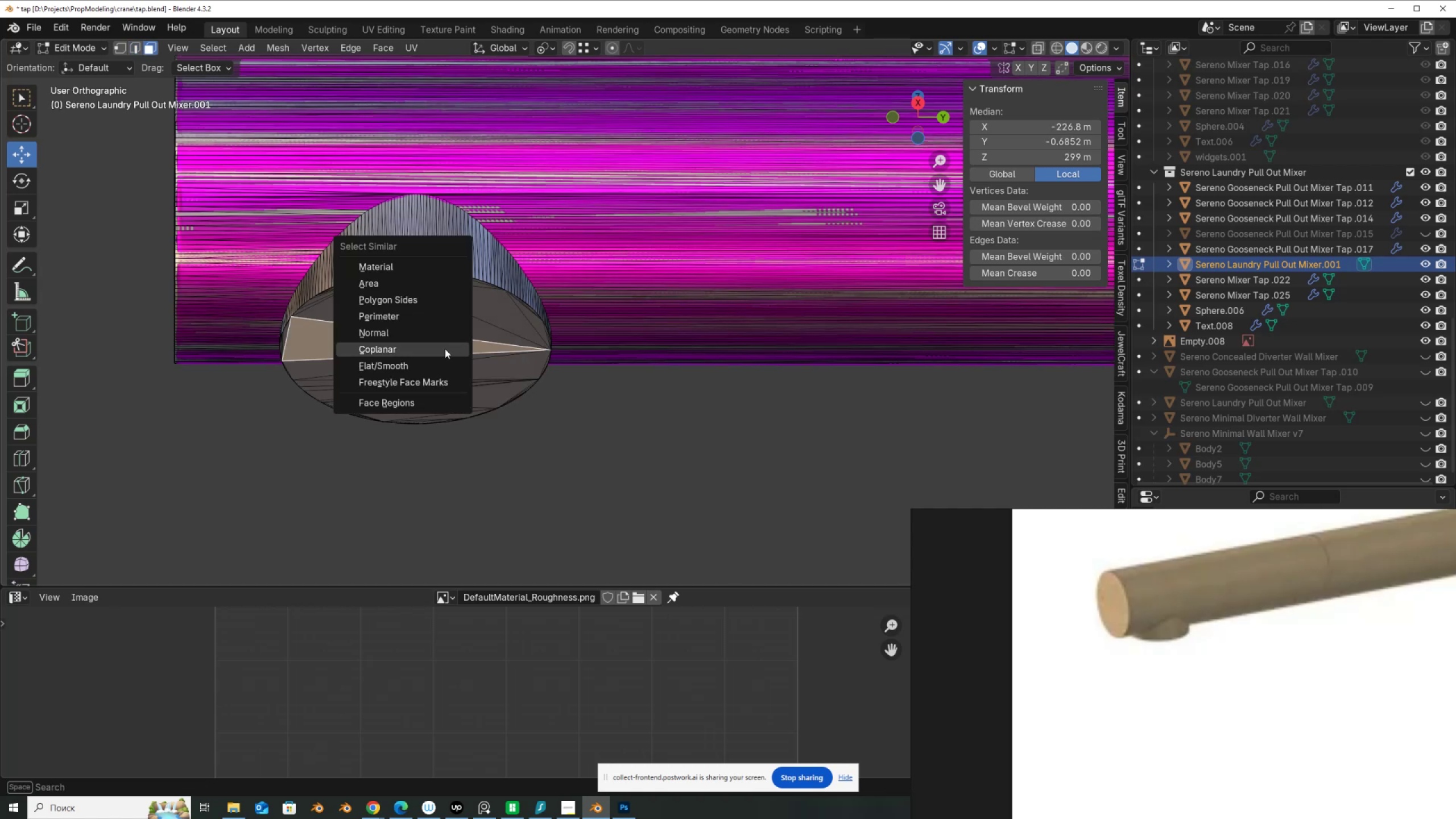 
left_click([445, 349])
 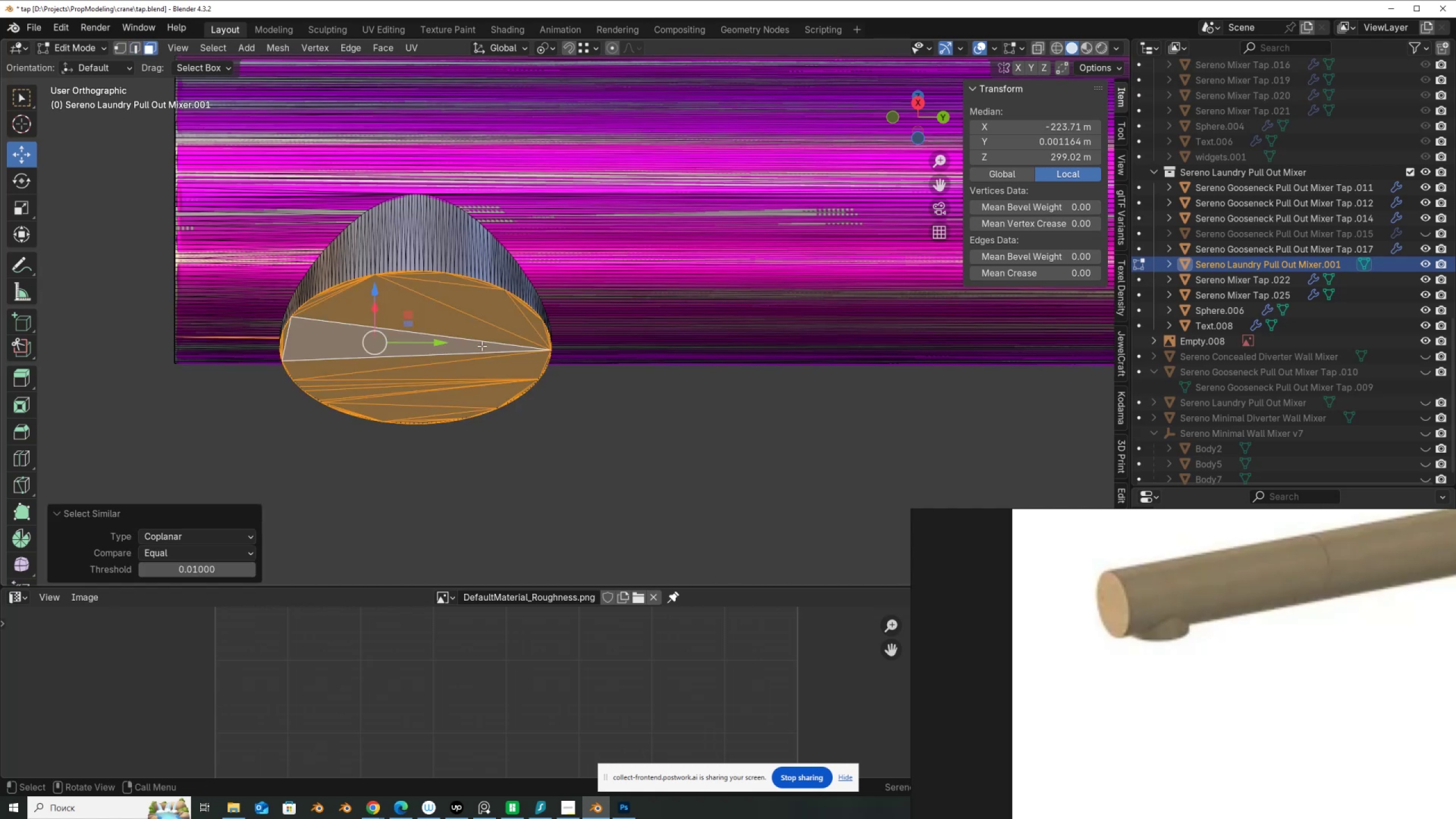 
hold_key(key=ShiftLeft, duration=1.28)
 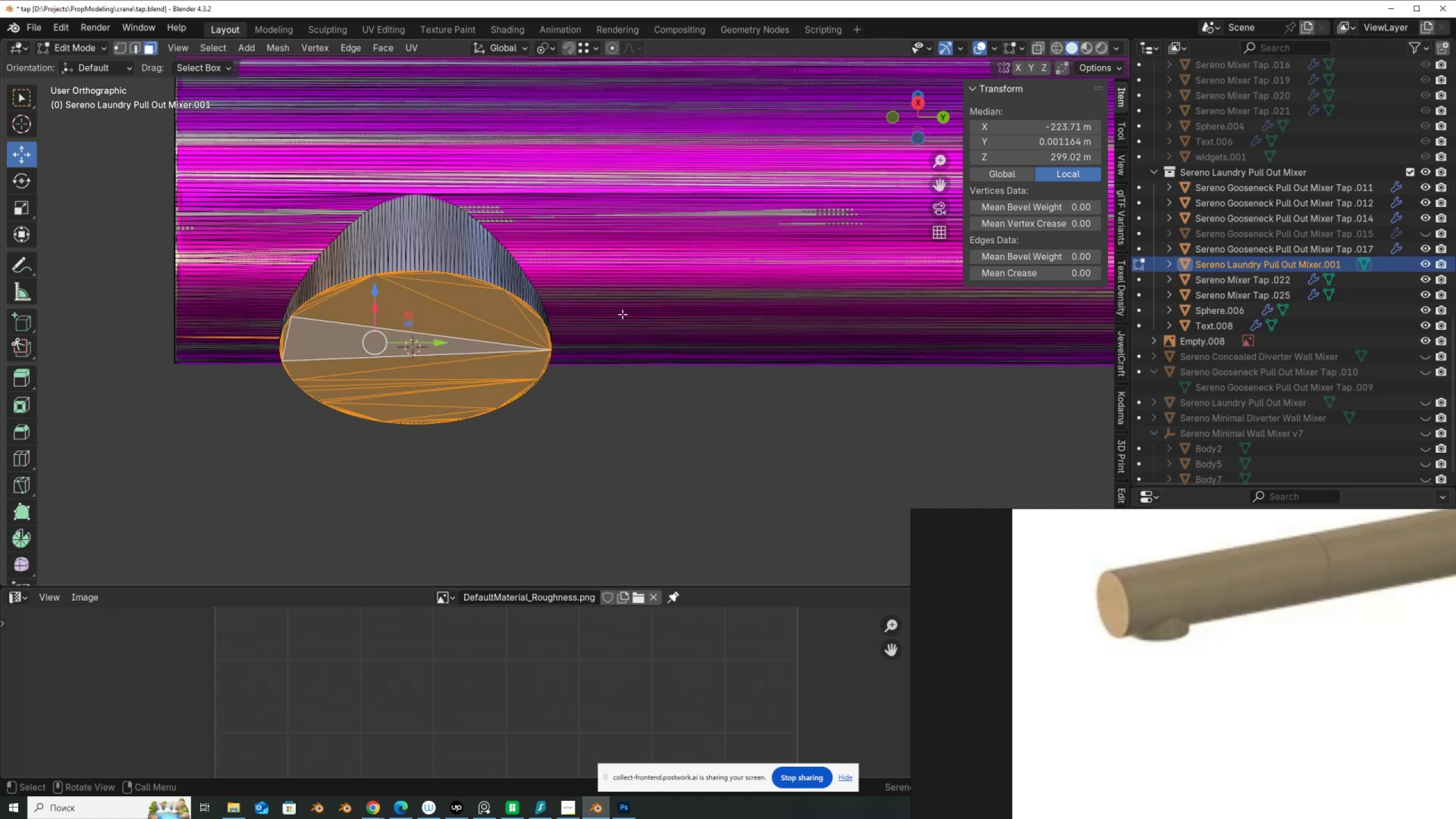 
hold_key(key=S, duration=0.64)
 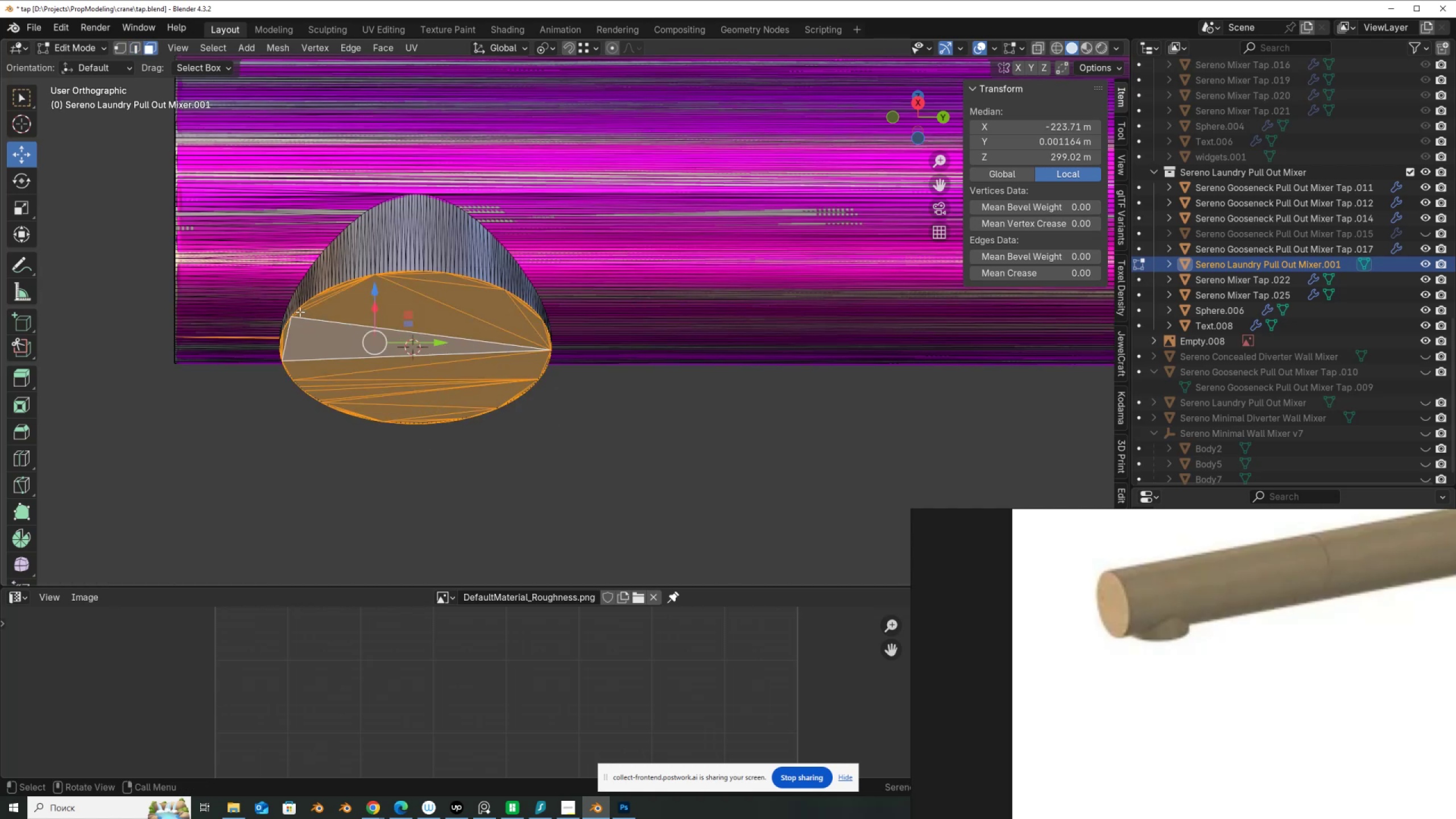 
hold_key(key=ControlLeft, duration=0.74)
left_click_drag(start_coordinate=[255, 306], to_coordinate=[232, 375])
 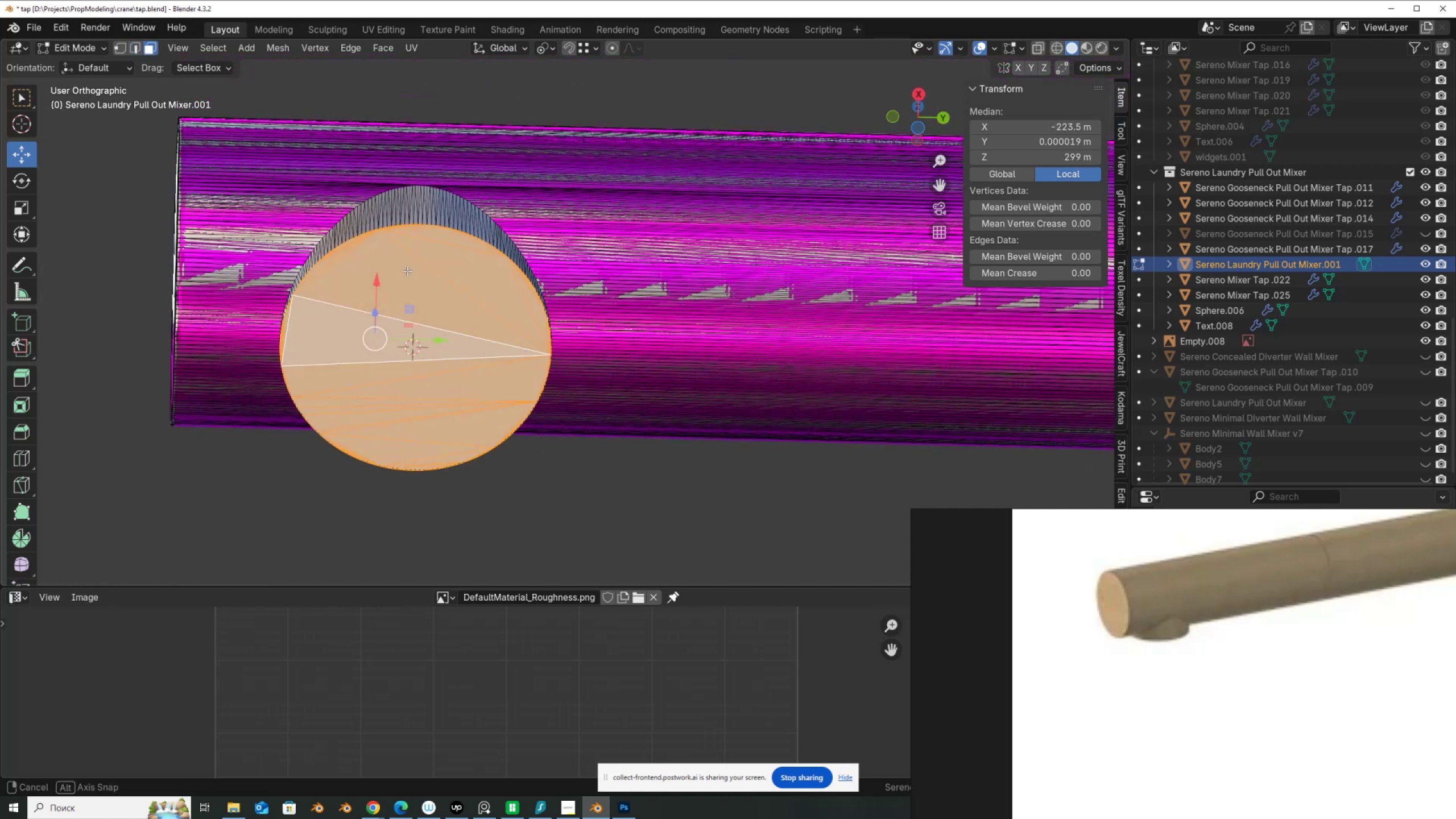 
key(Alt+AltLeft)
 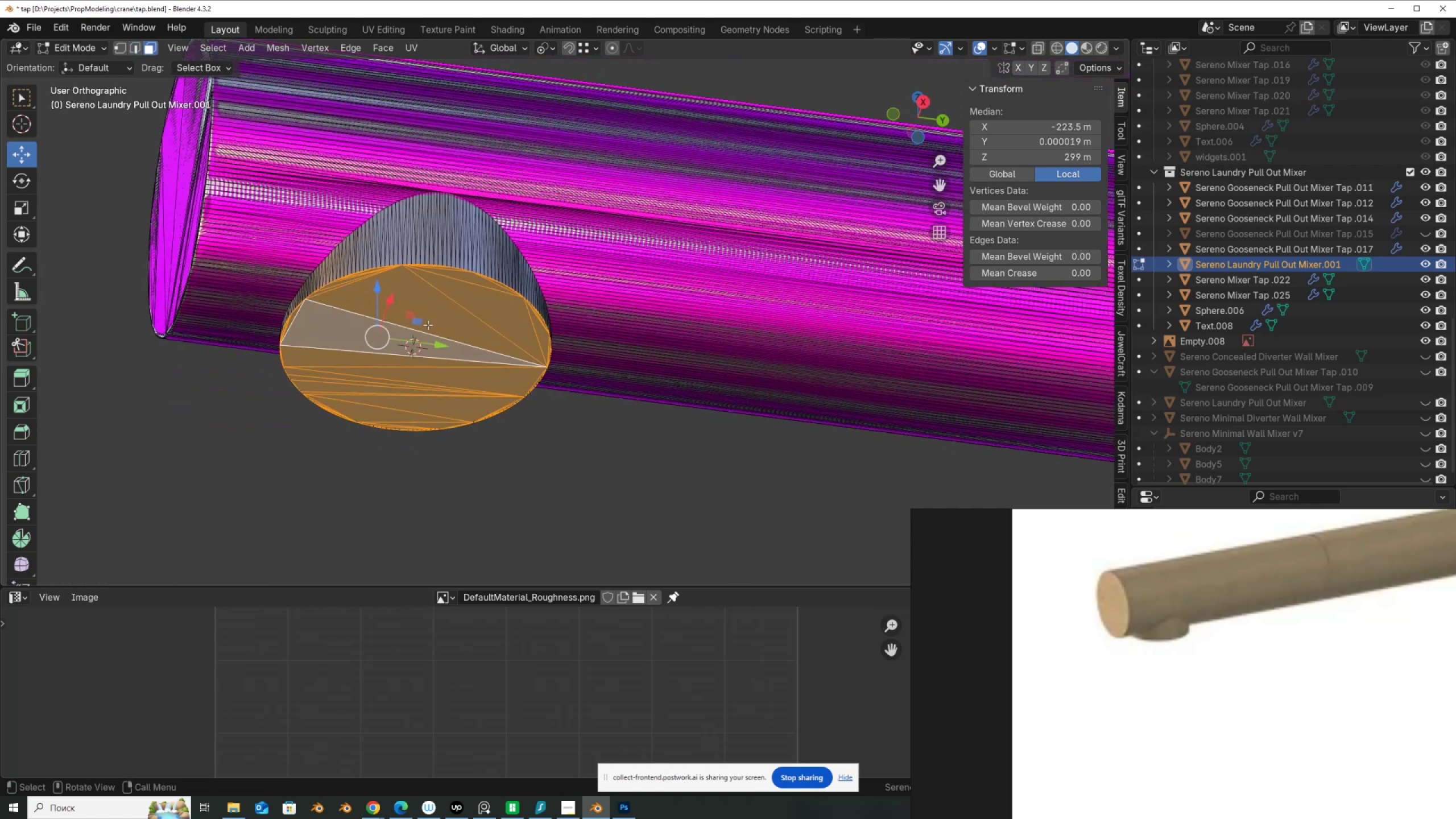 
key(Alt+Z)
 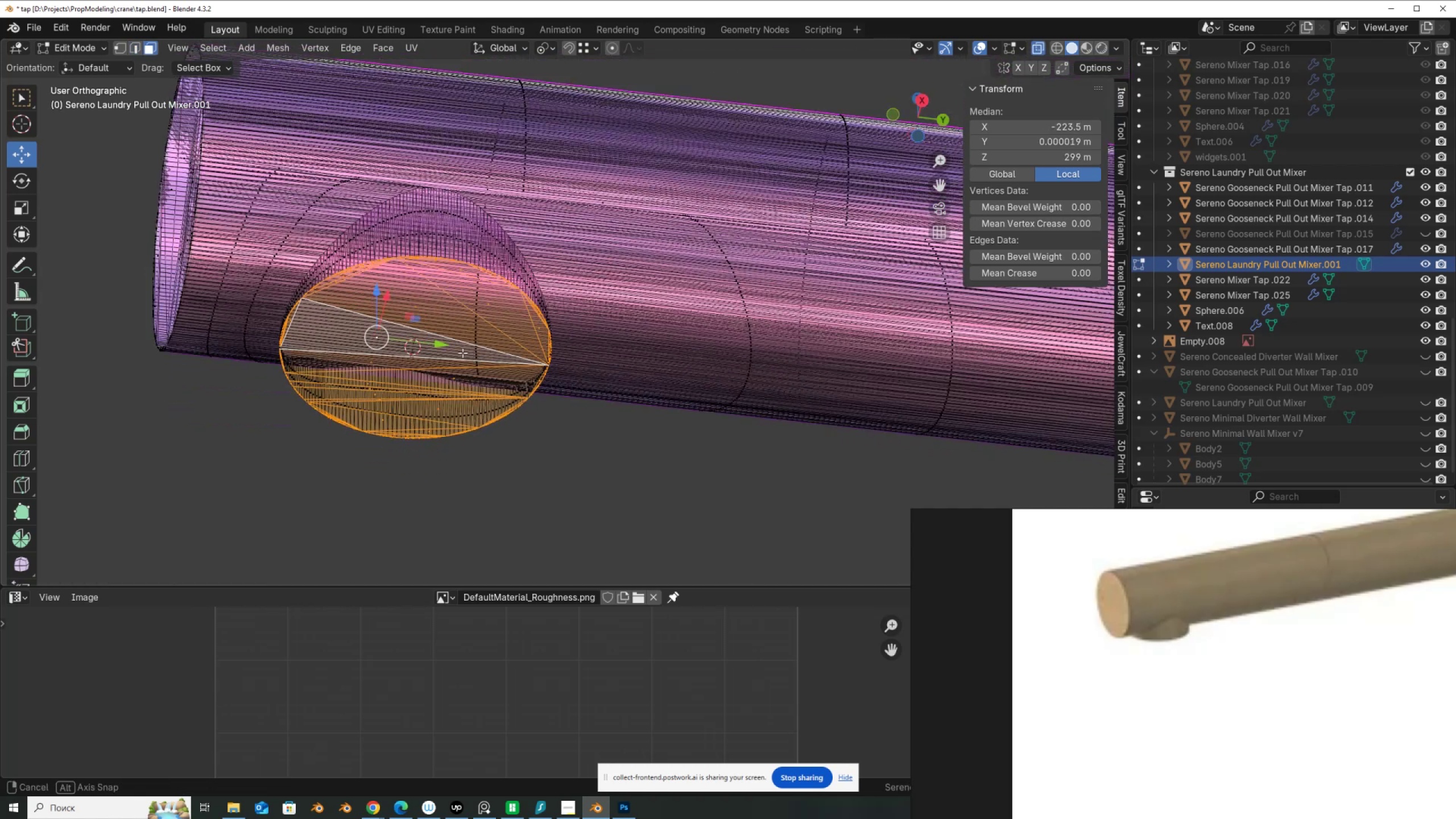 
key(Alt+AltLeft)
 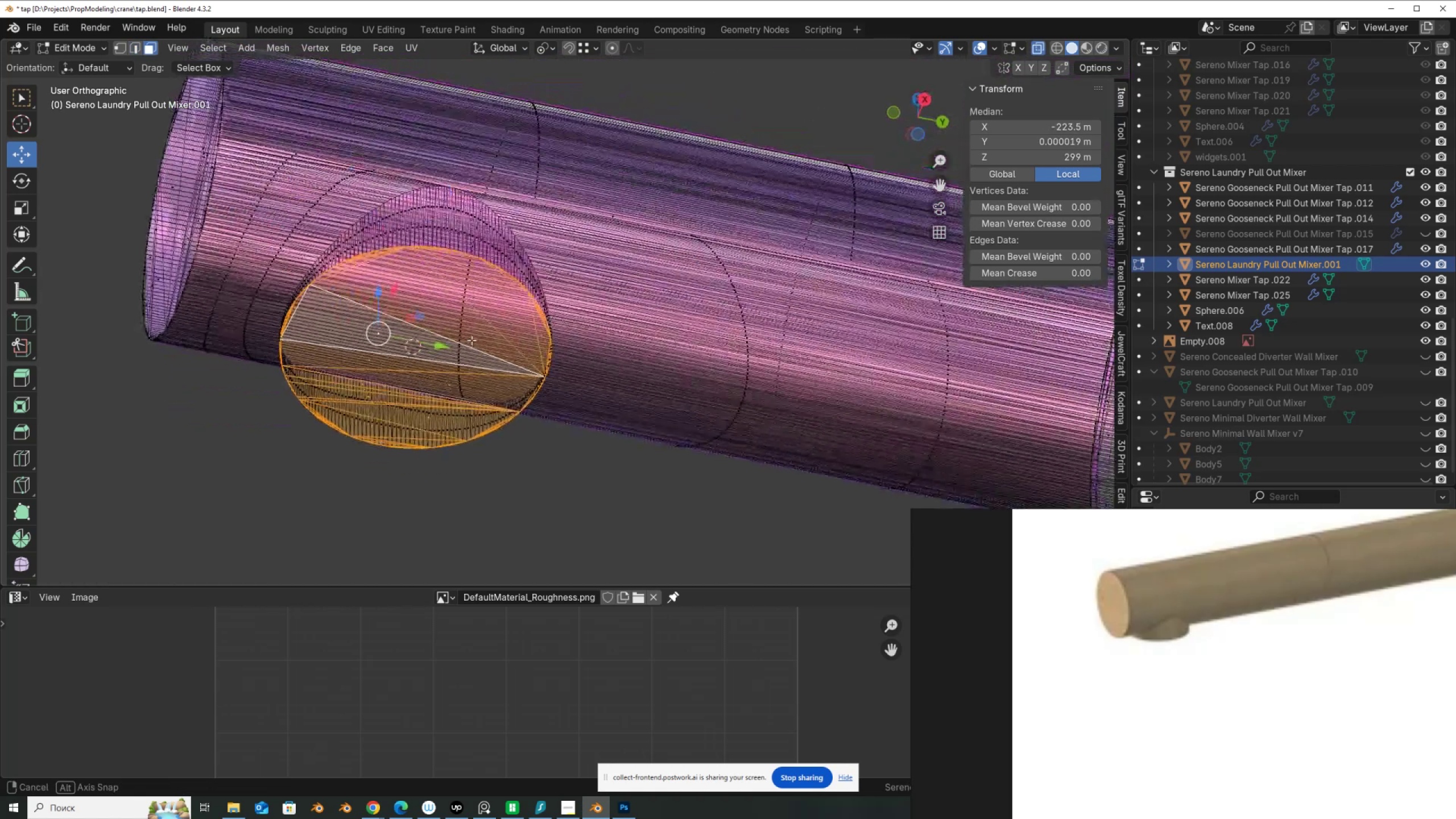 
key(Alt+Z)
 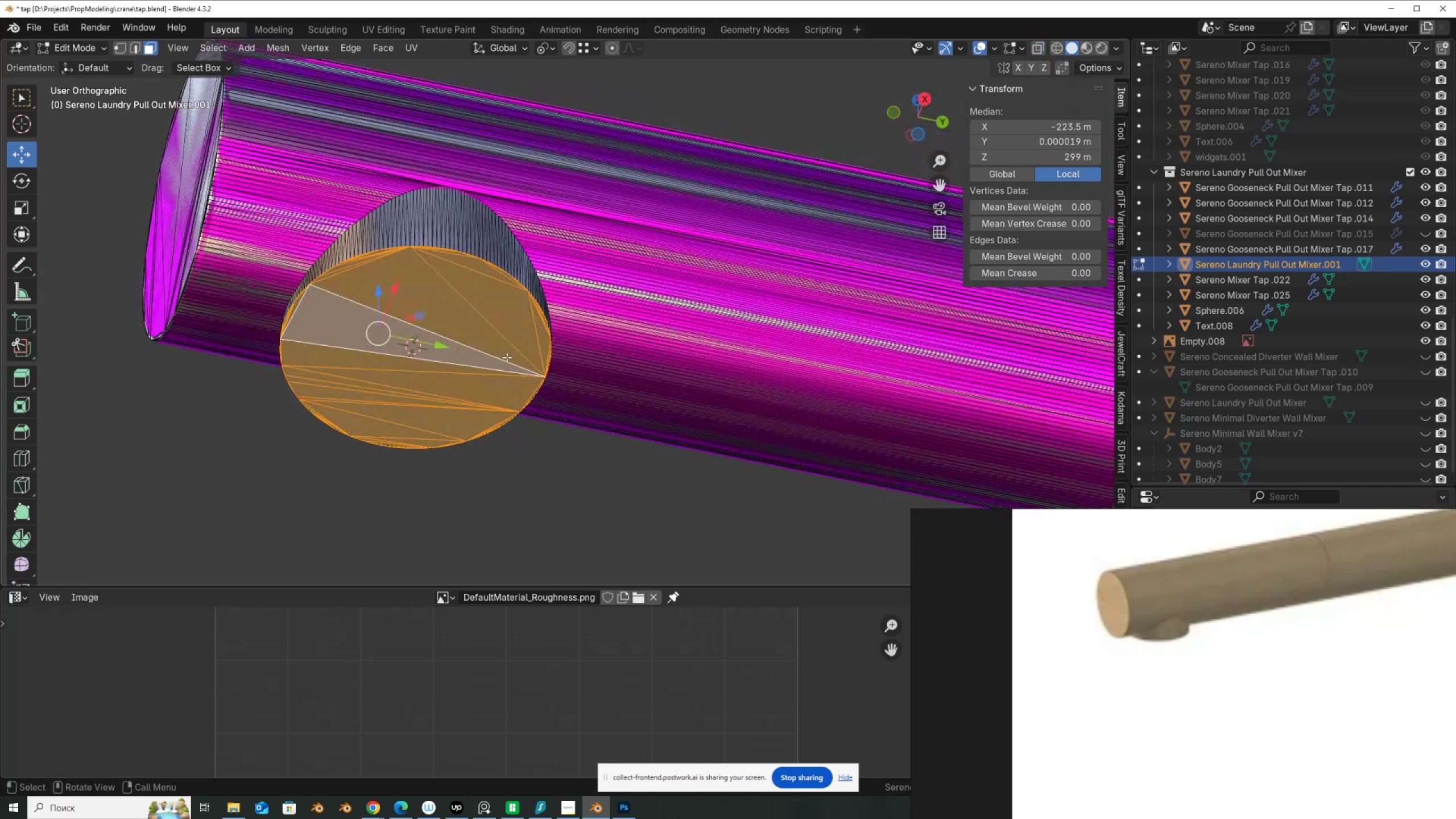 
hold_key(key=ShiftLeft, duration=1.29)
 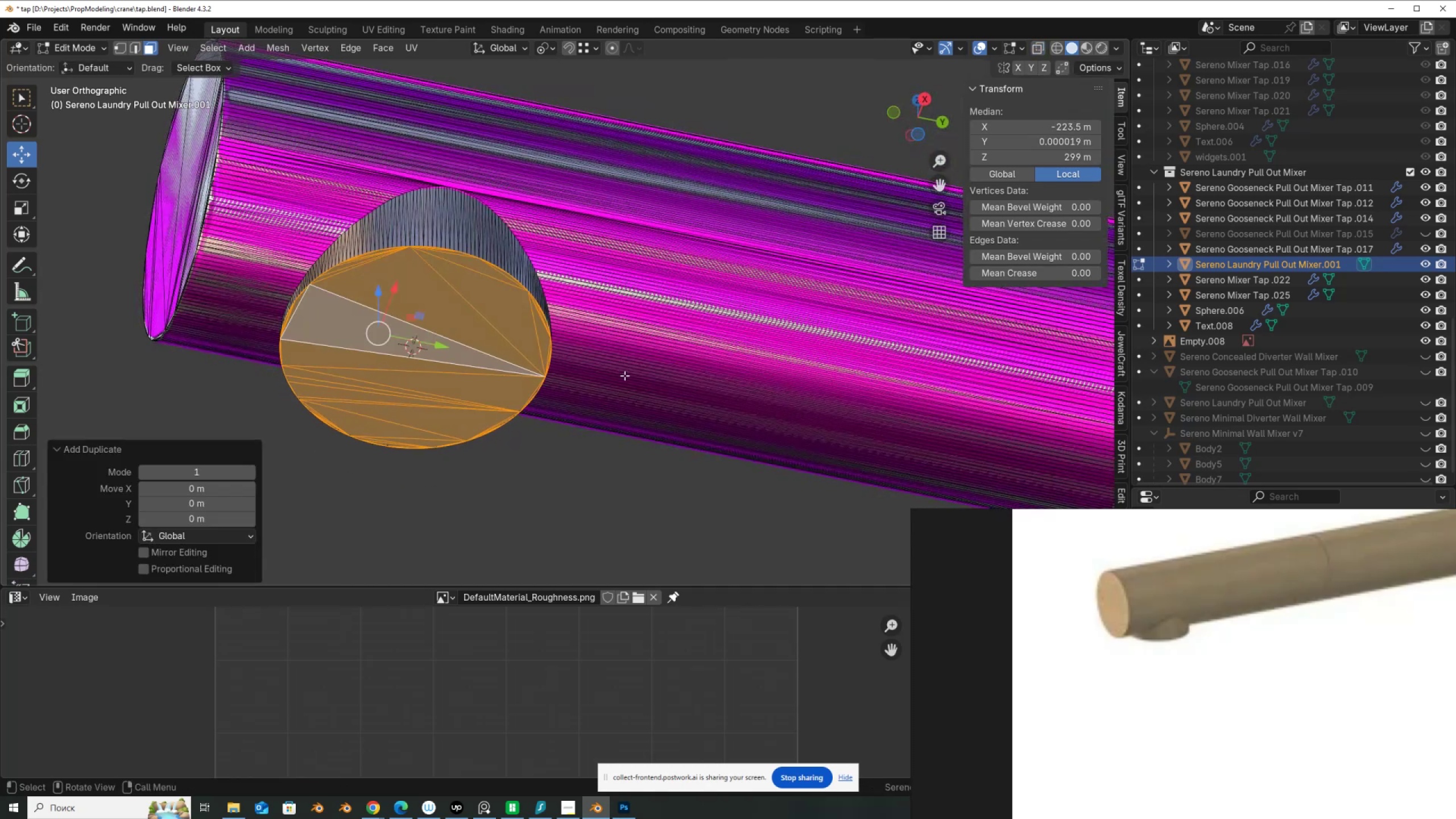 
hold_key(key=D, duration=0.66)
 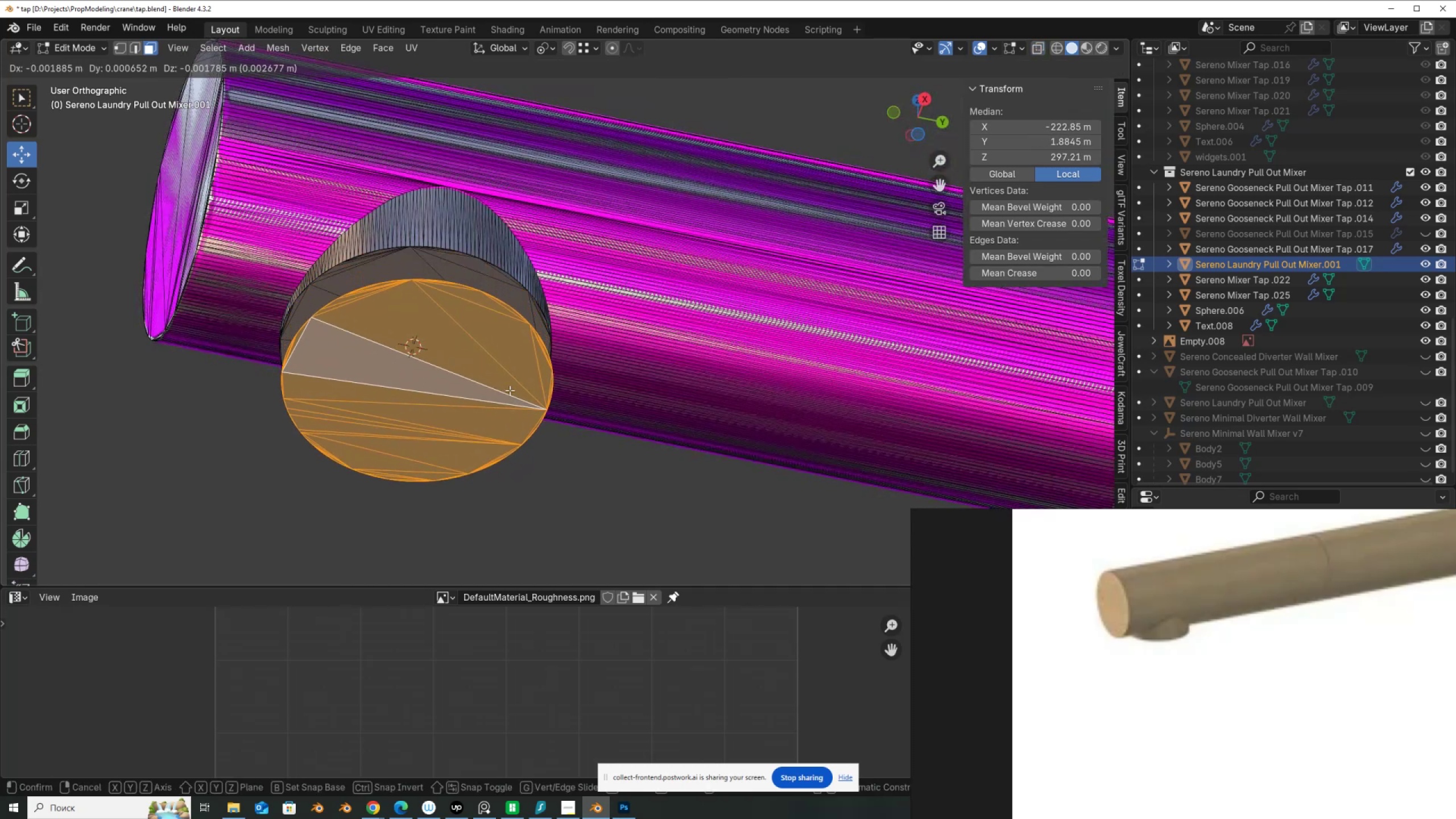 
right_click([510, 390])
 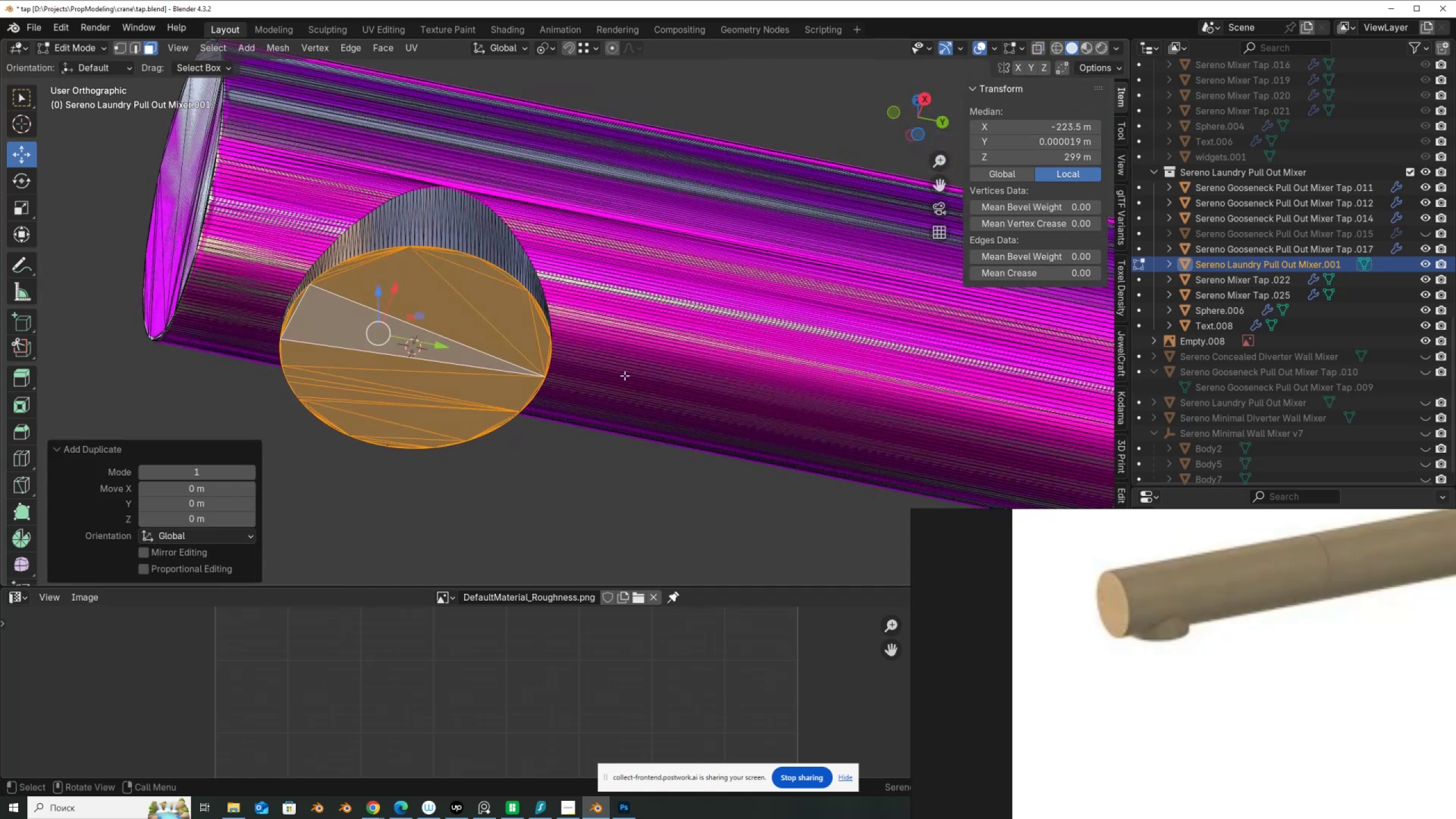 
hold_key(key=ControlLeft, duration=0.57)
 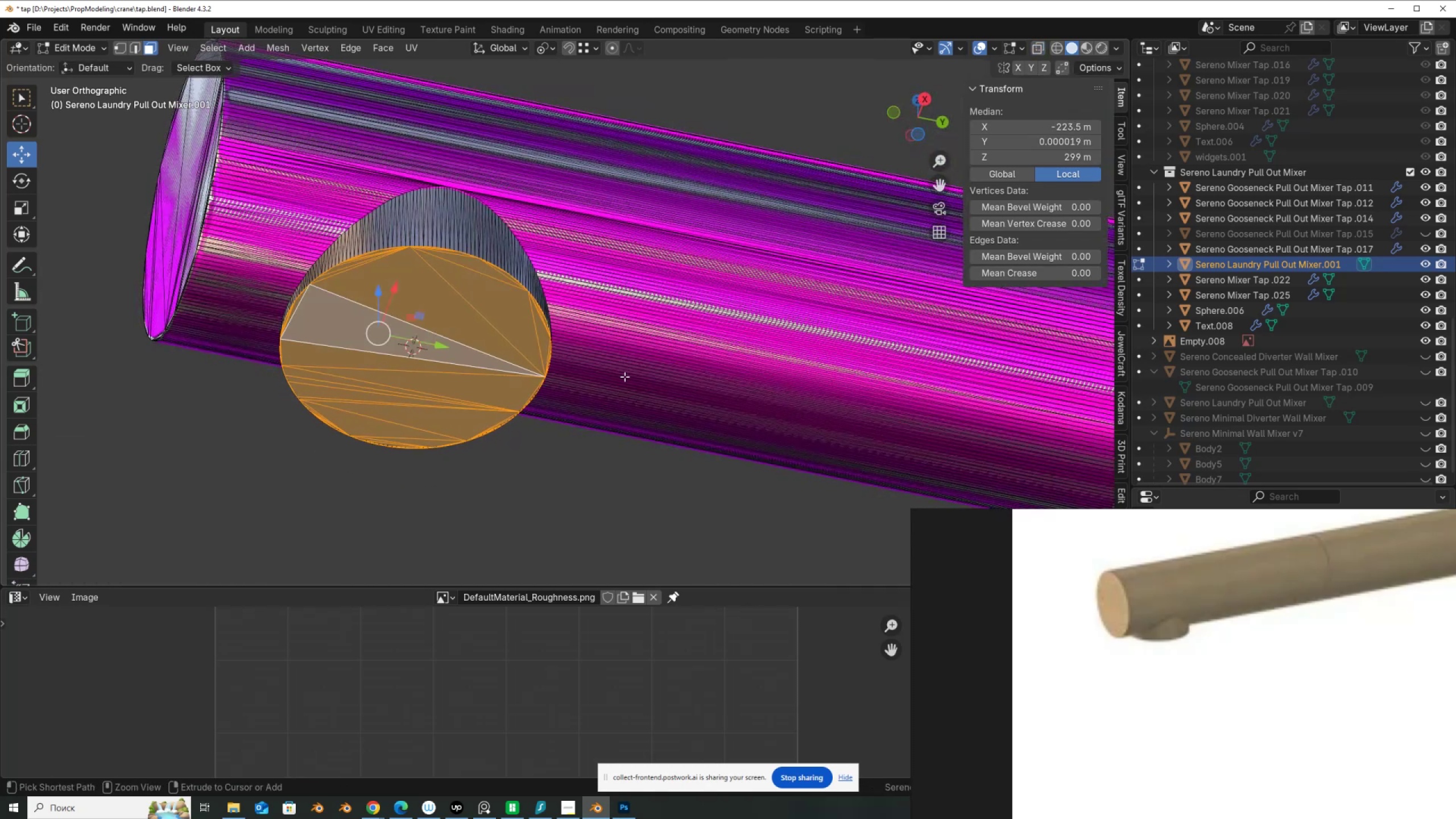 
key(Z)
 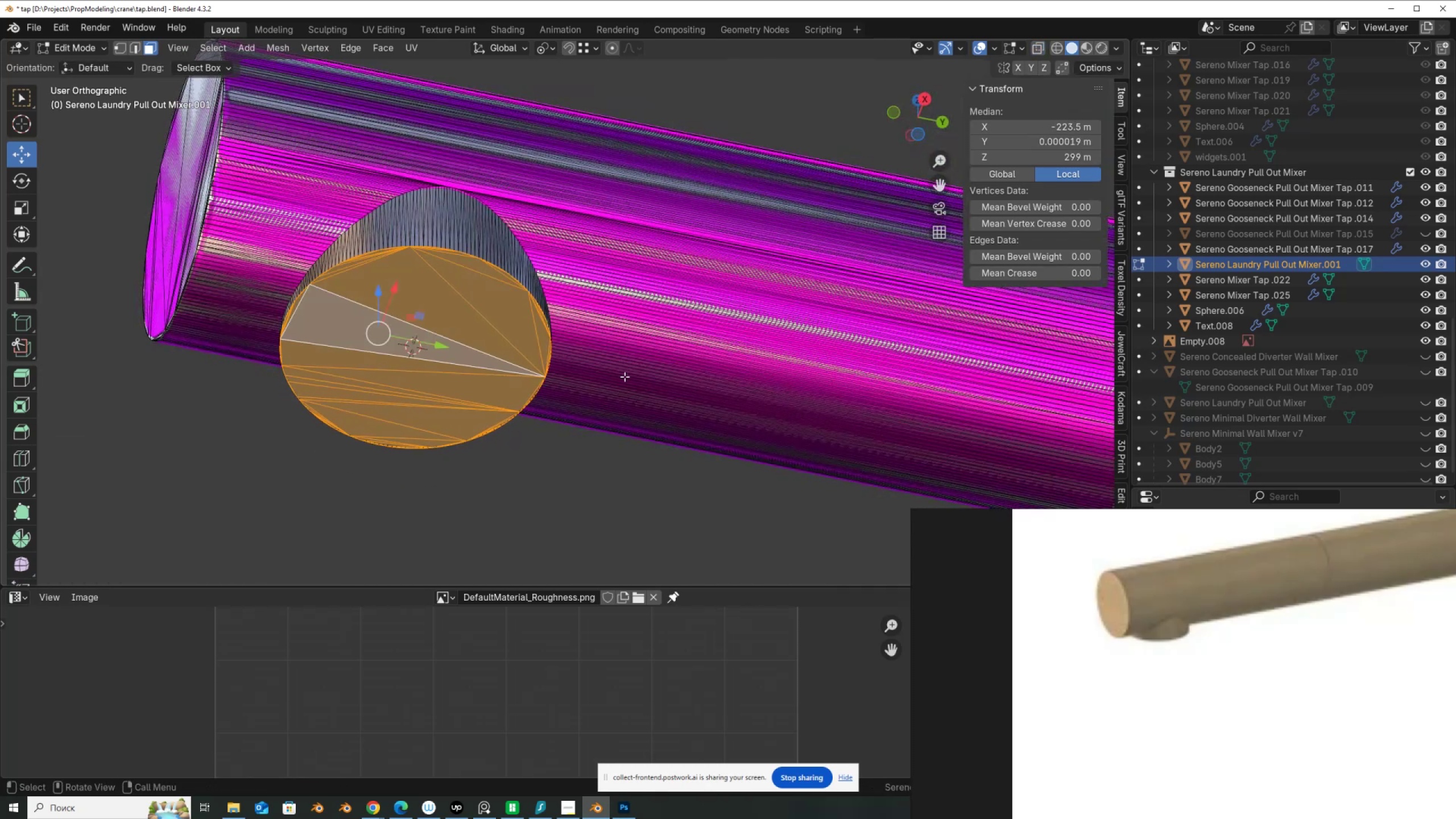 
key(Control+Z)
 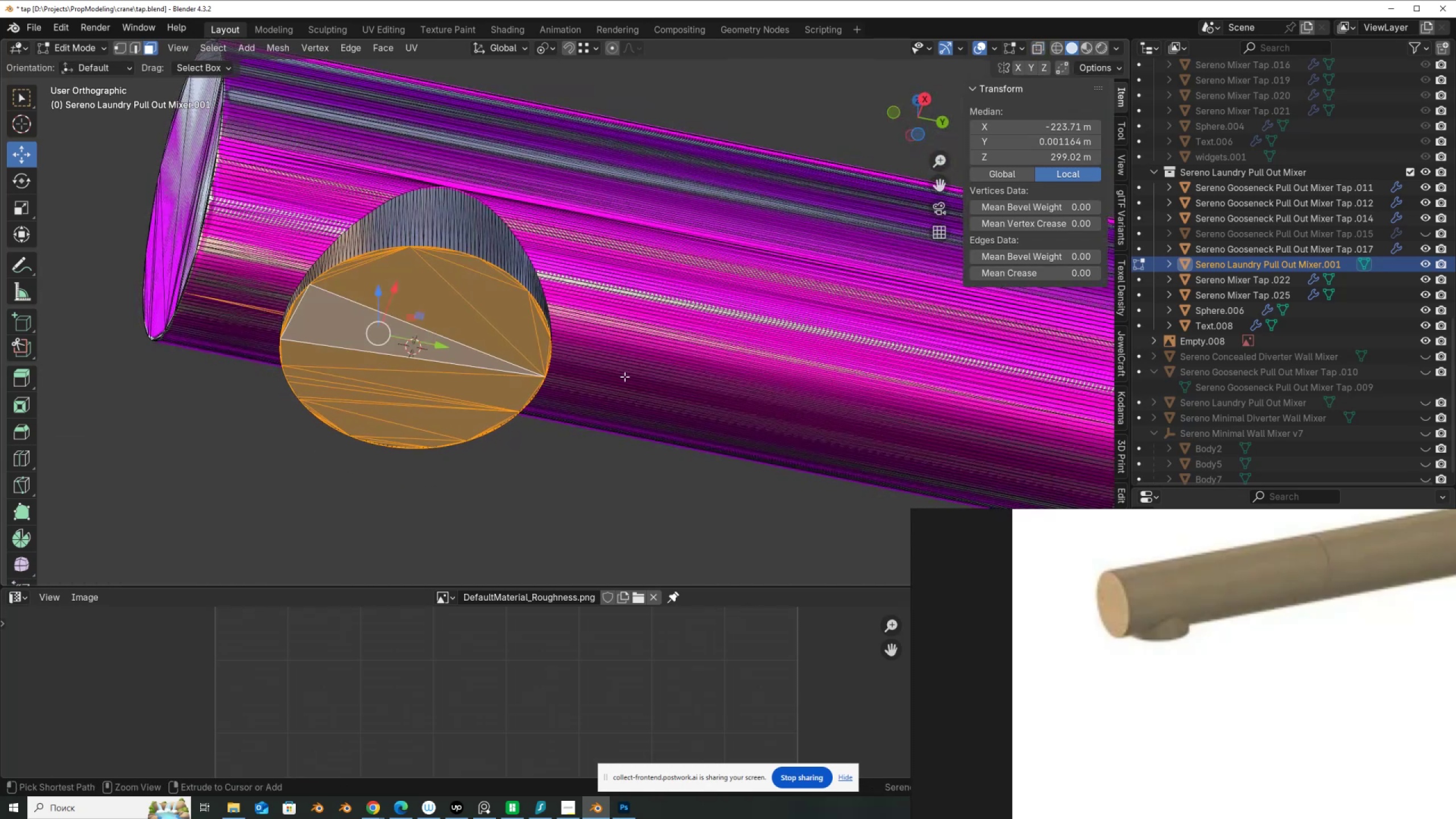 
key(Control+Z)
 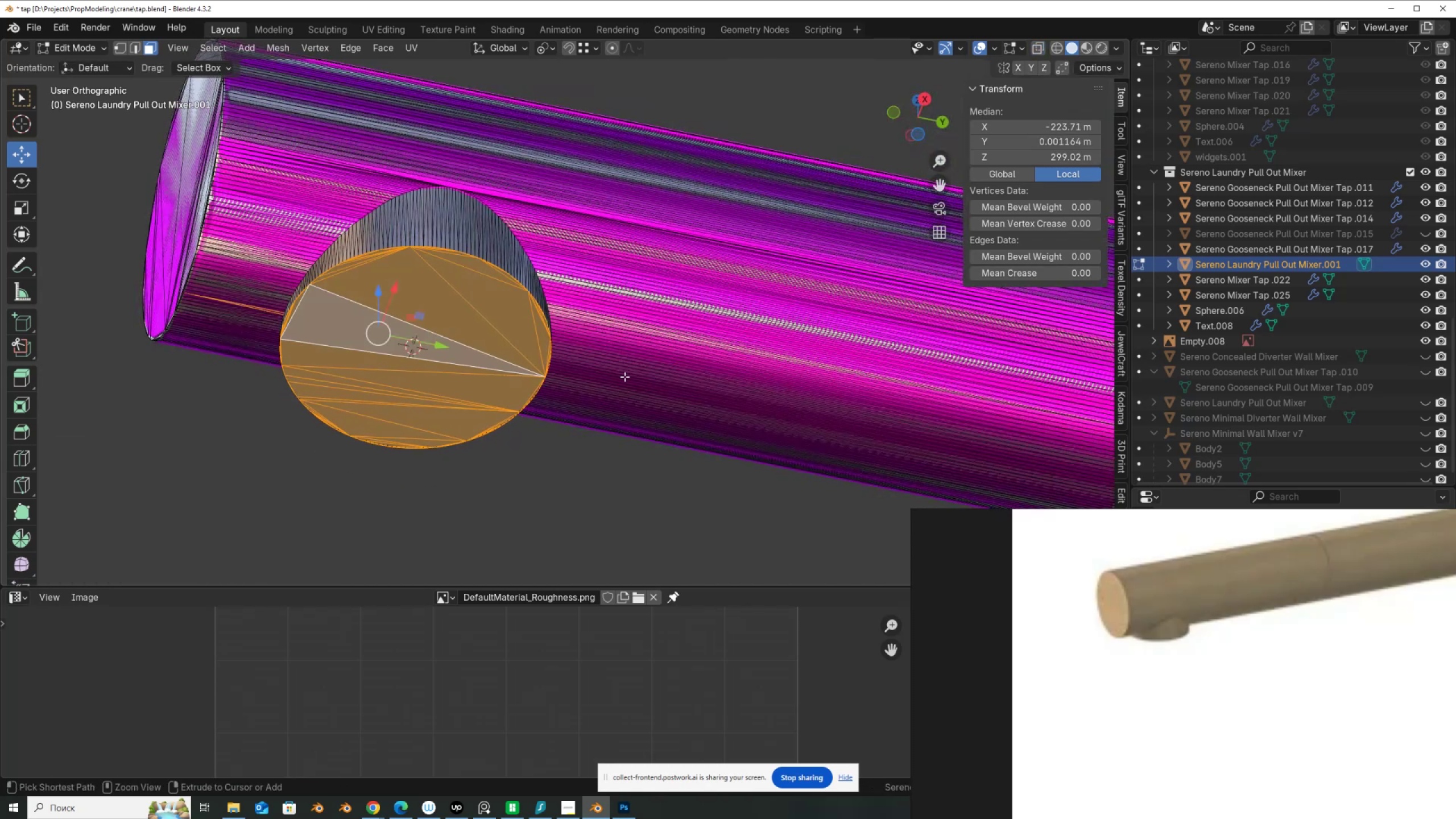 
key(Control+Shift+Z)
 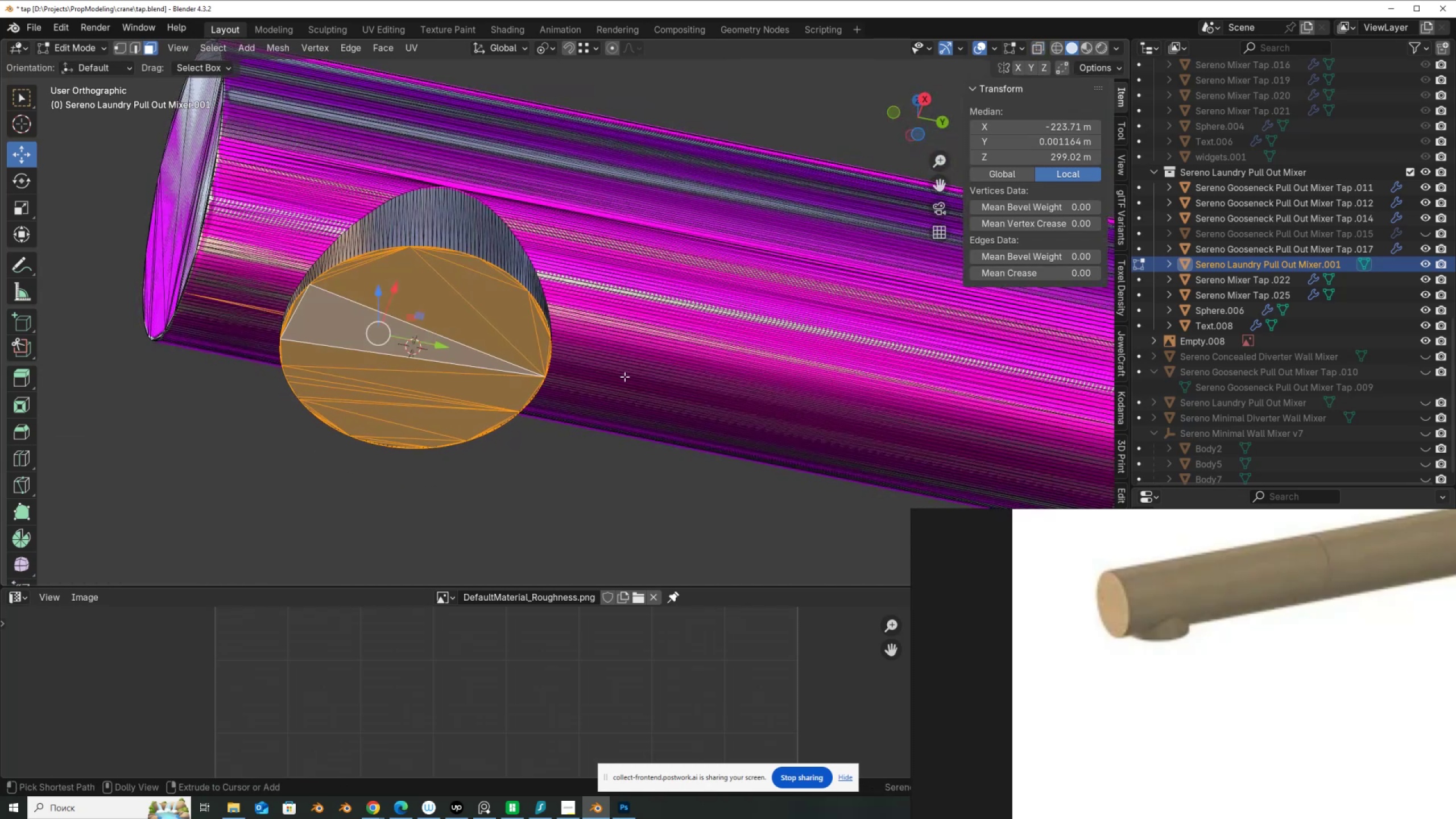 
key(Control+Shift+Z)
 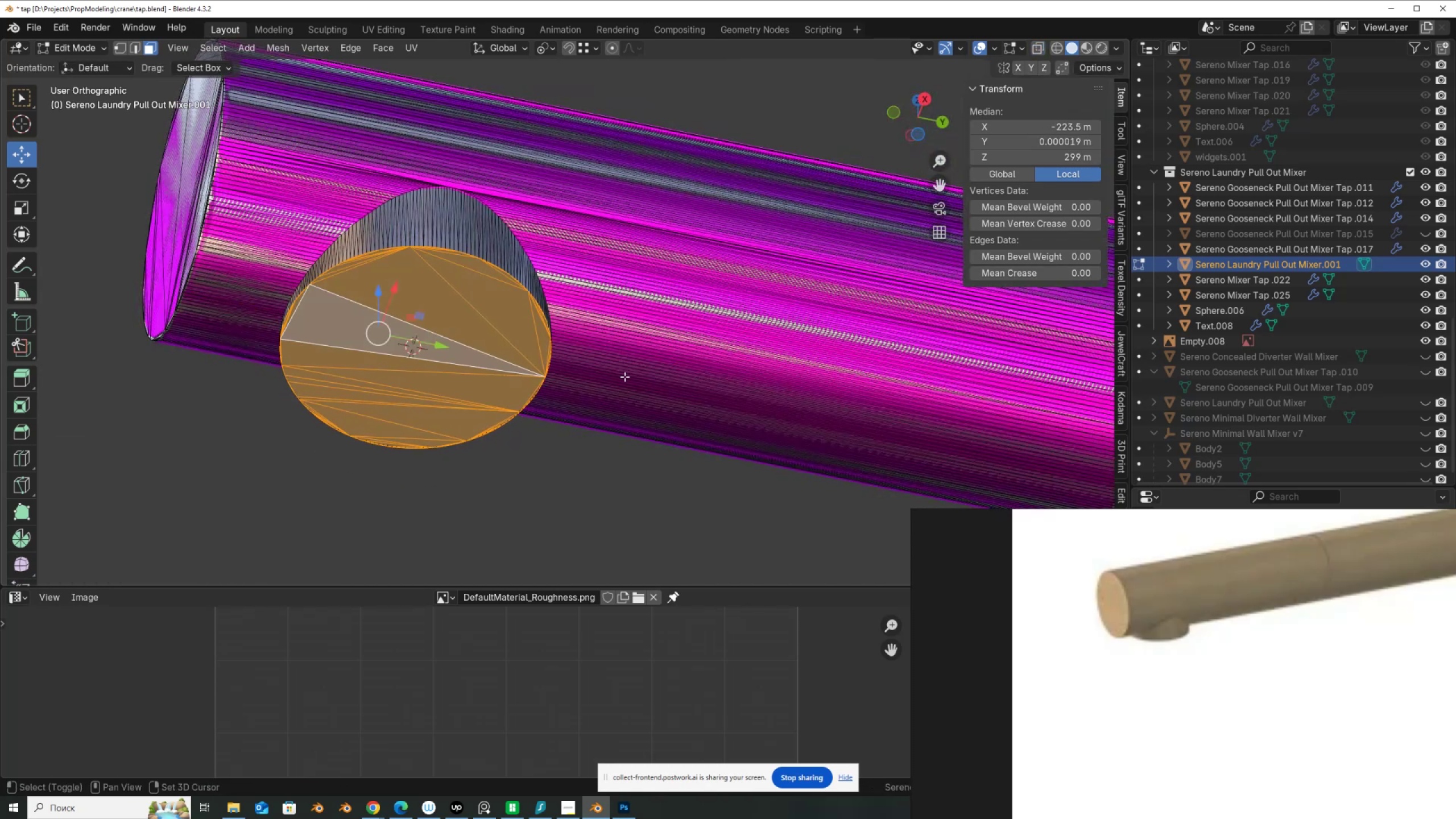 
hold_key(key=ShiftLeft, duration=1.3)
 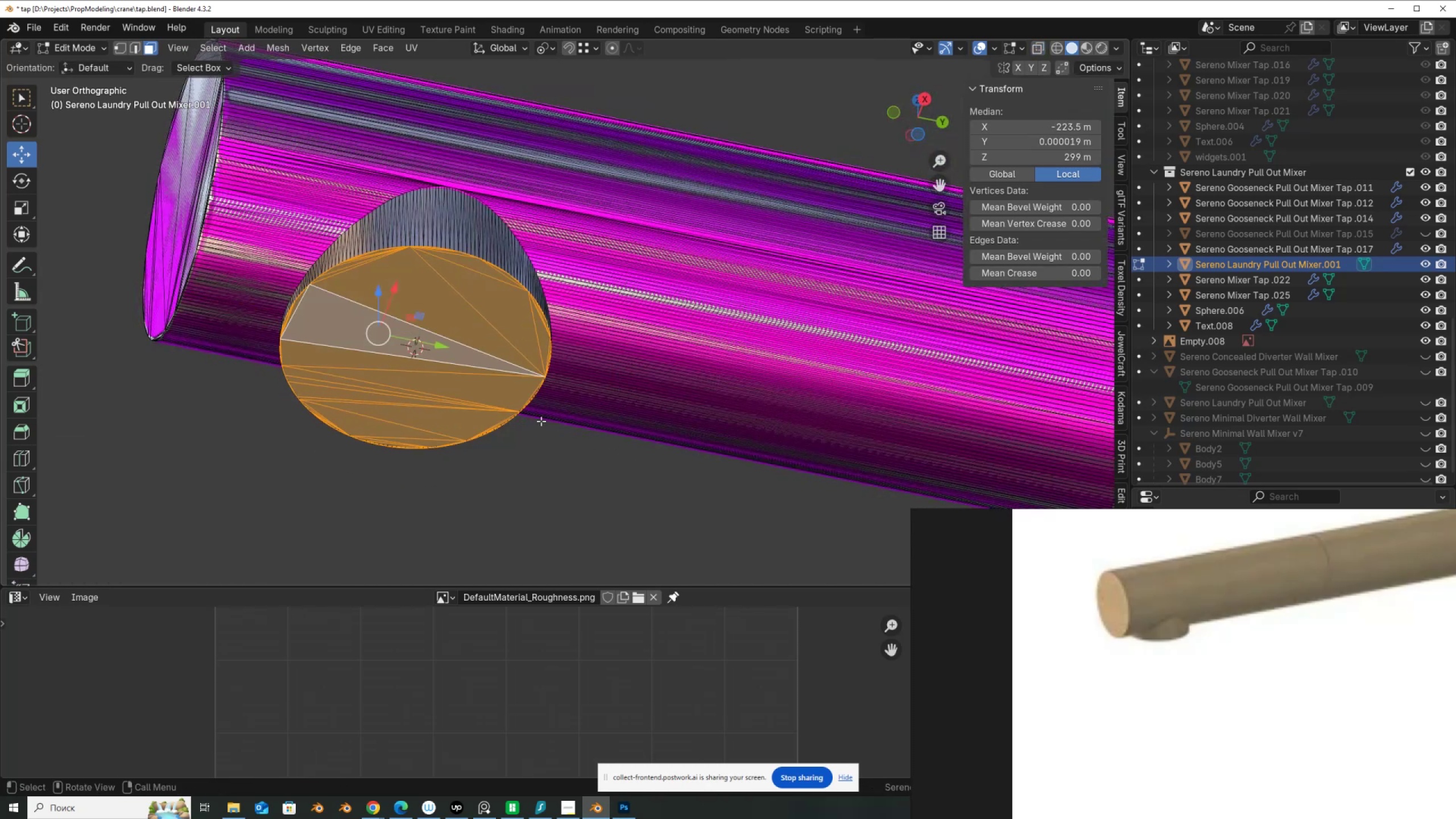 
hold_key(key=S, duration=0.78)
 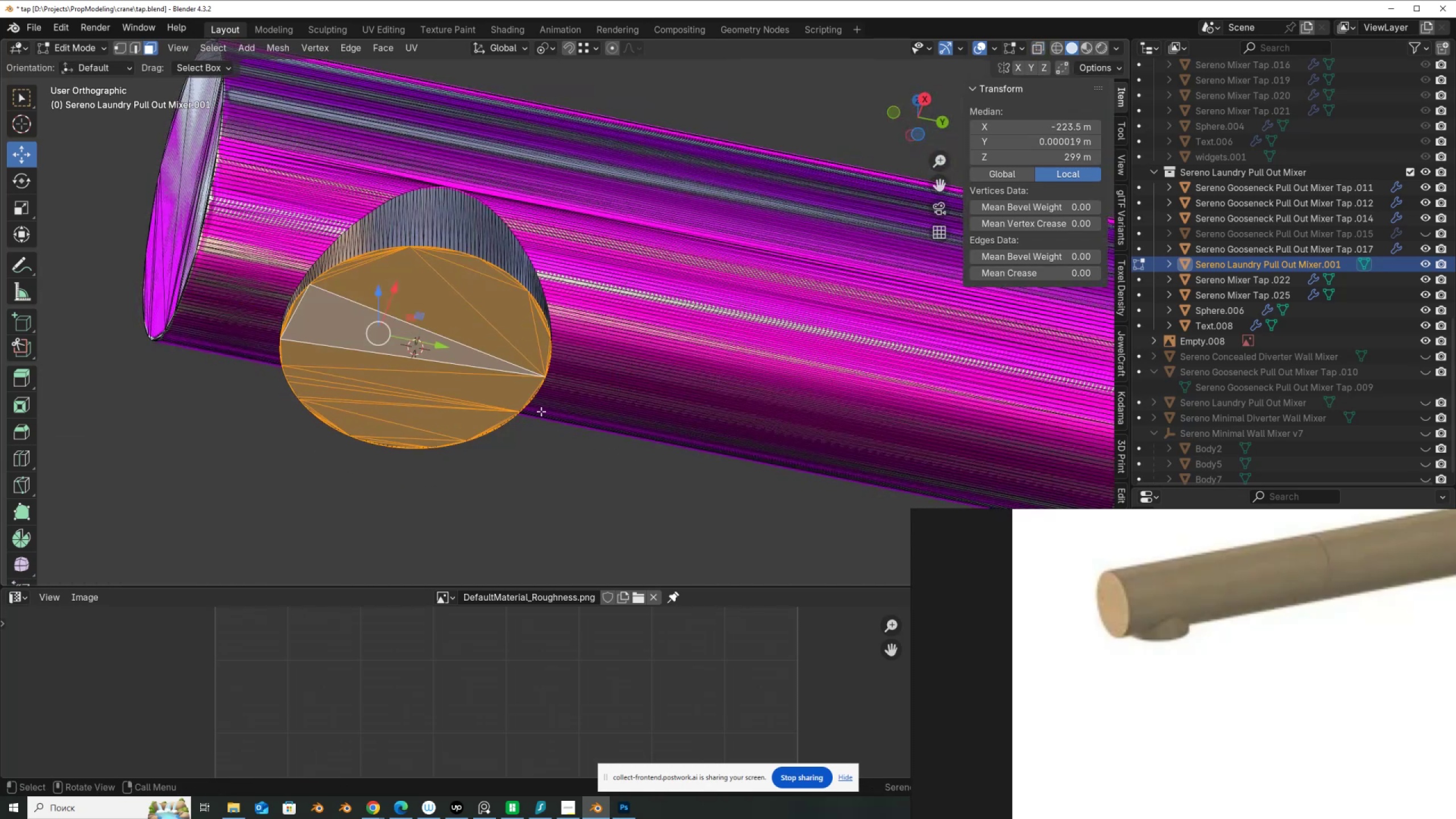 
key(Tab)
 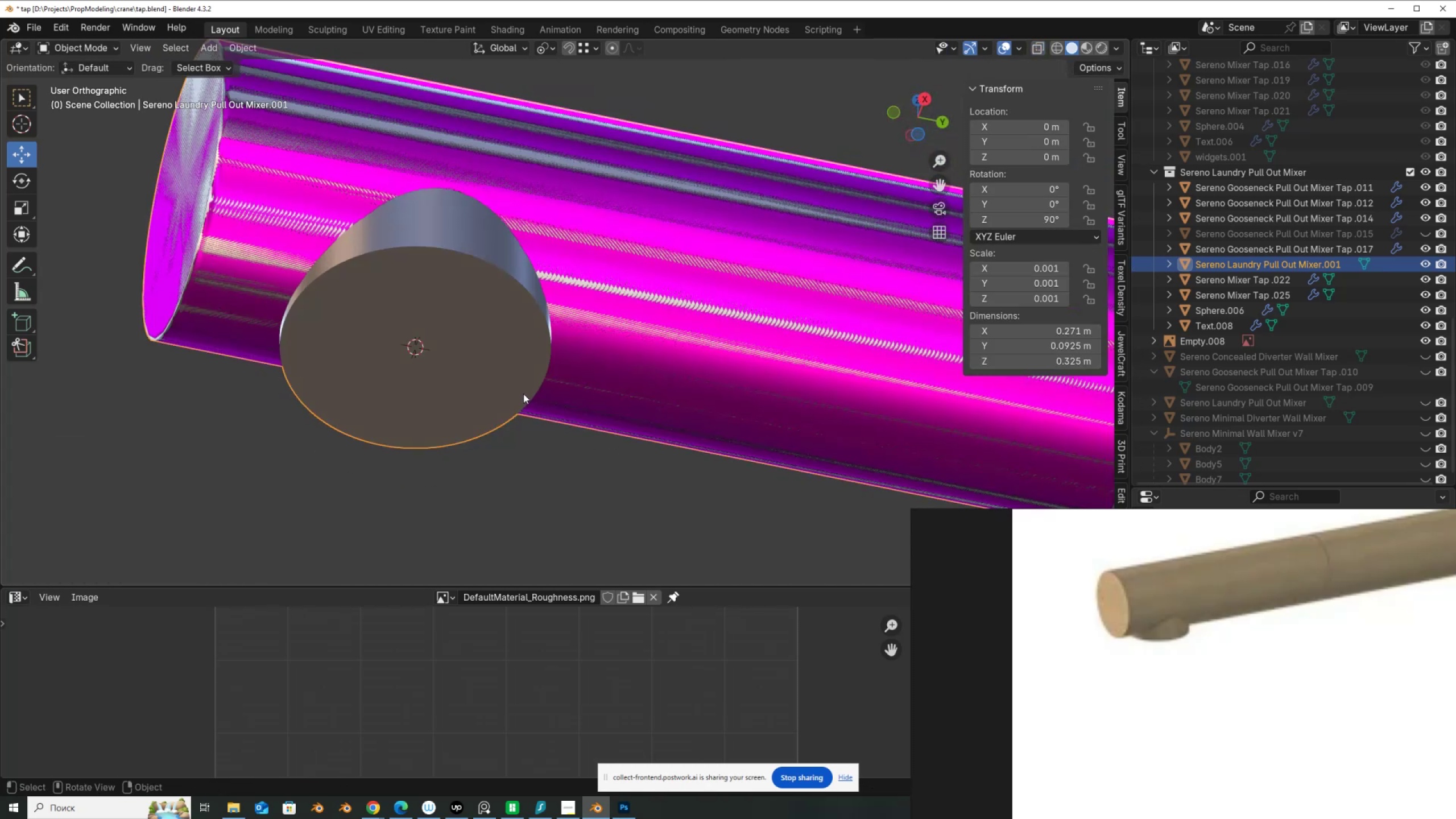 
key(Shift+A)
 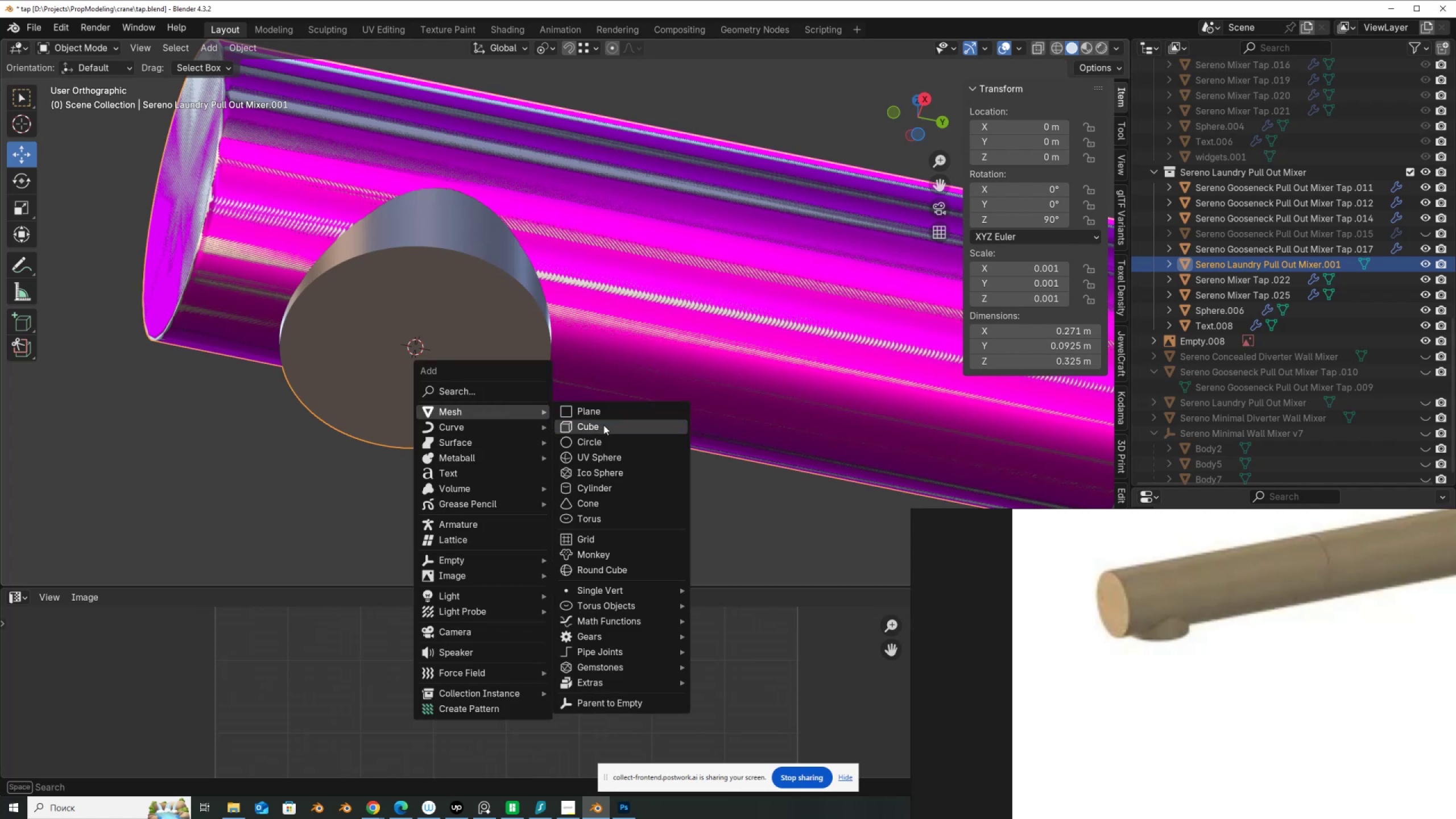 
left_click([605, 439])
 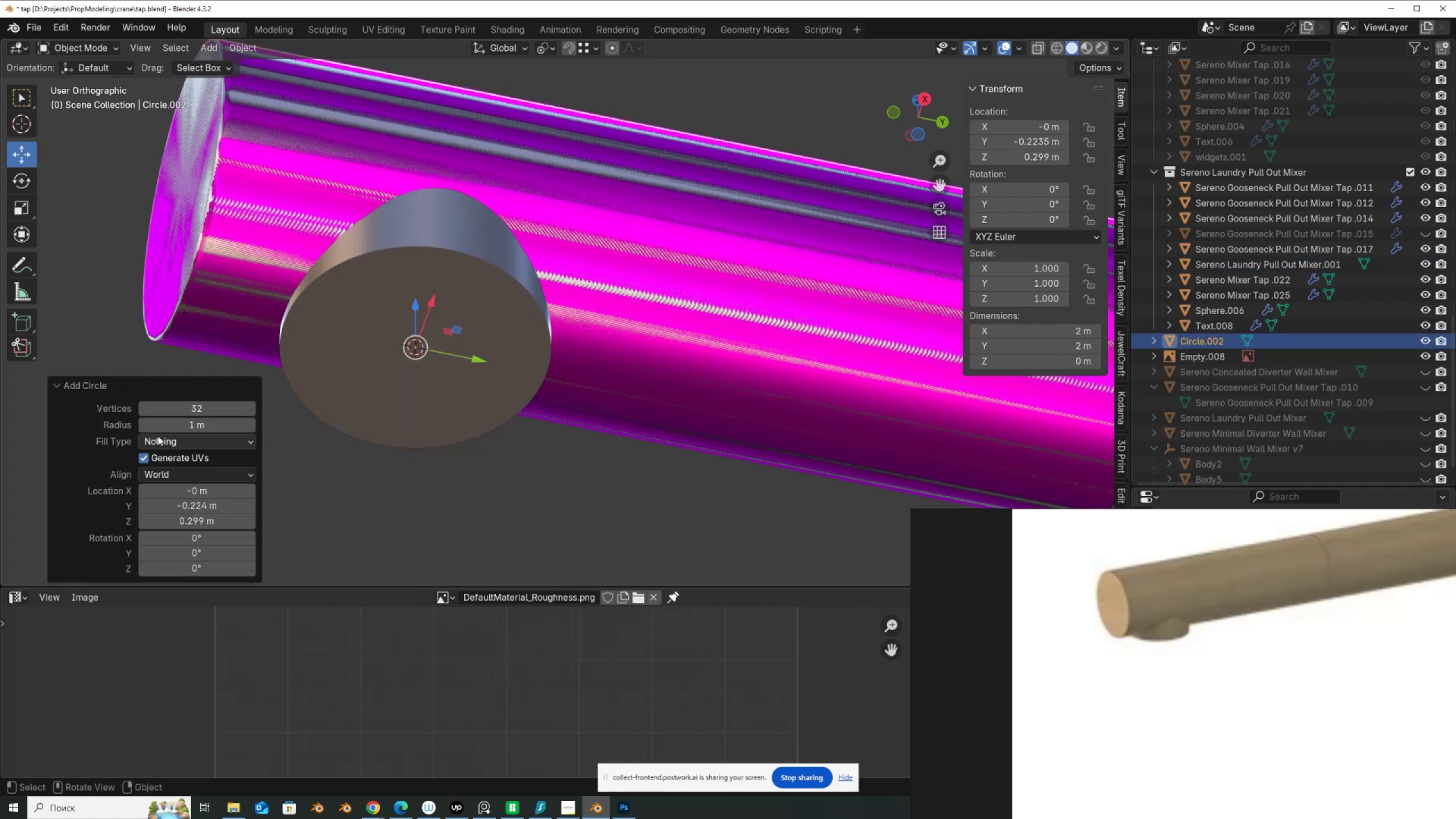 
left_click([167, 425])
 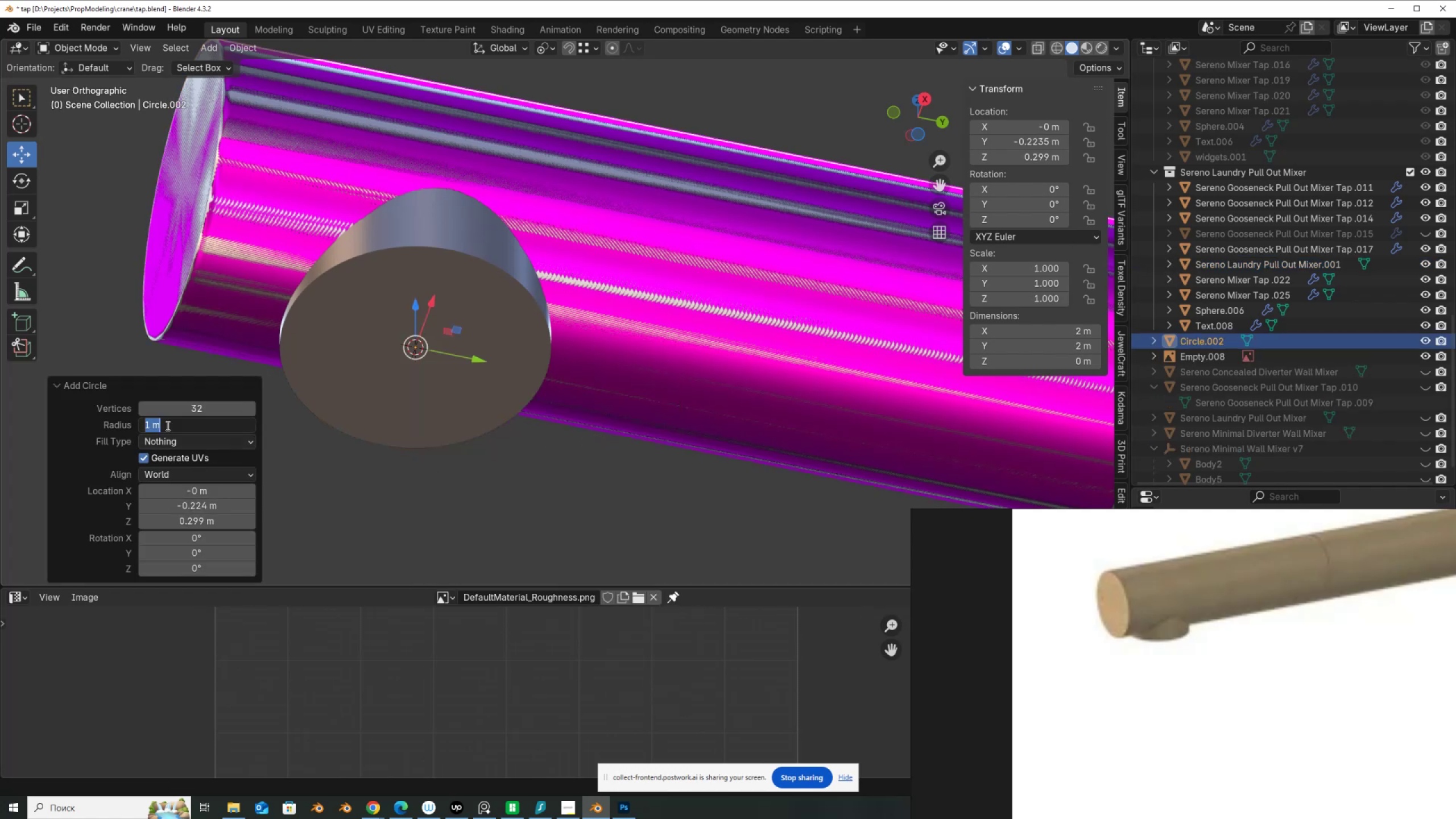 
key(ArrowRight)
 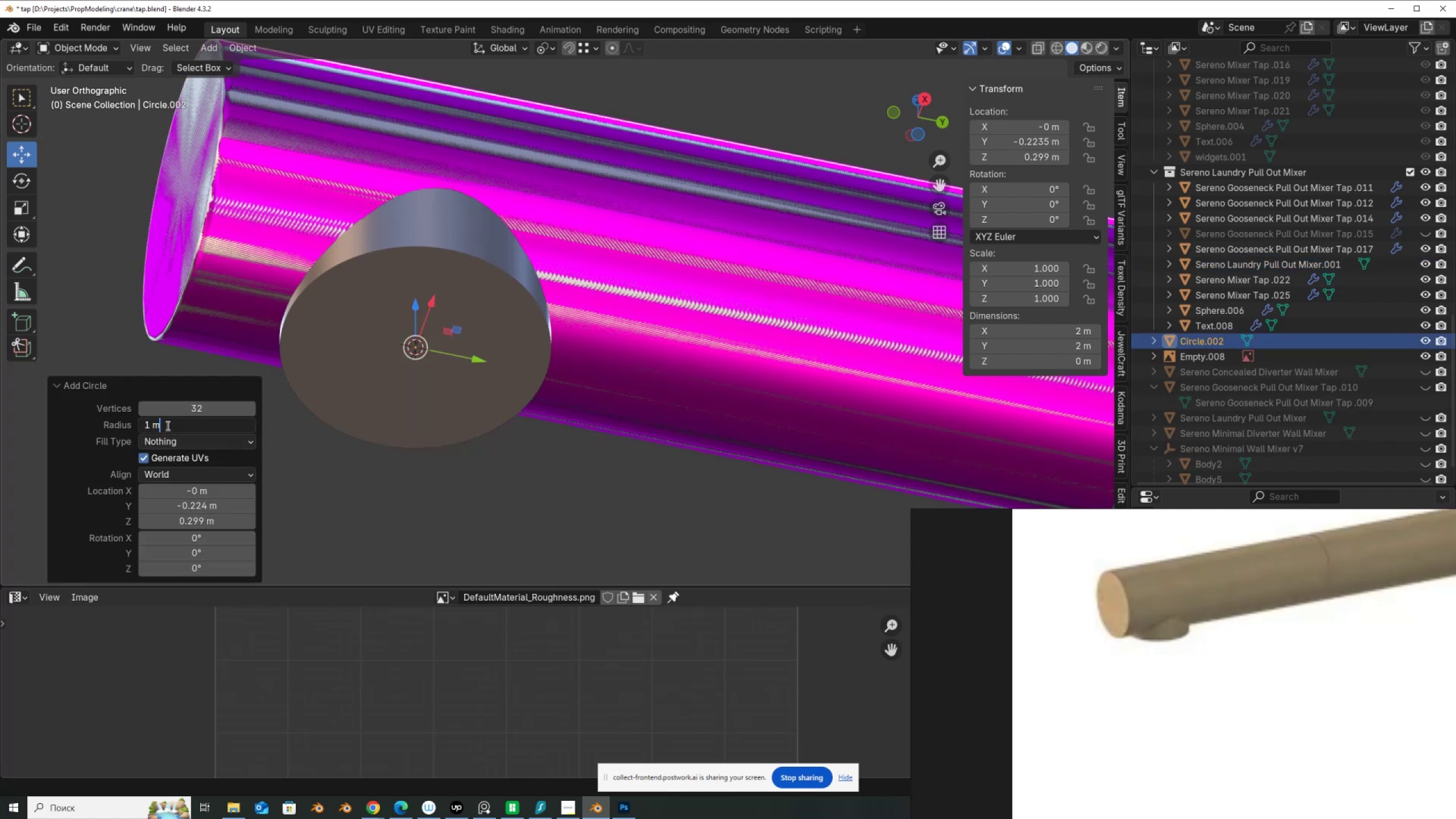 
key(Numpad0)
 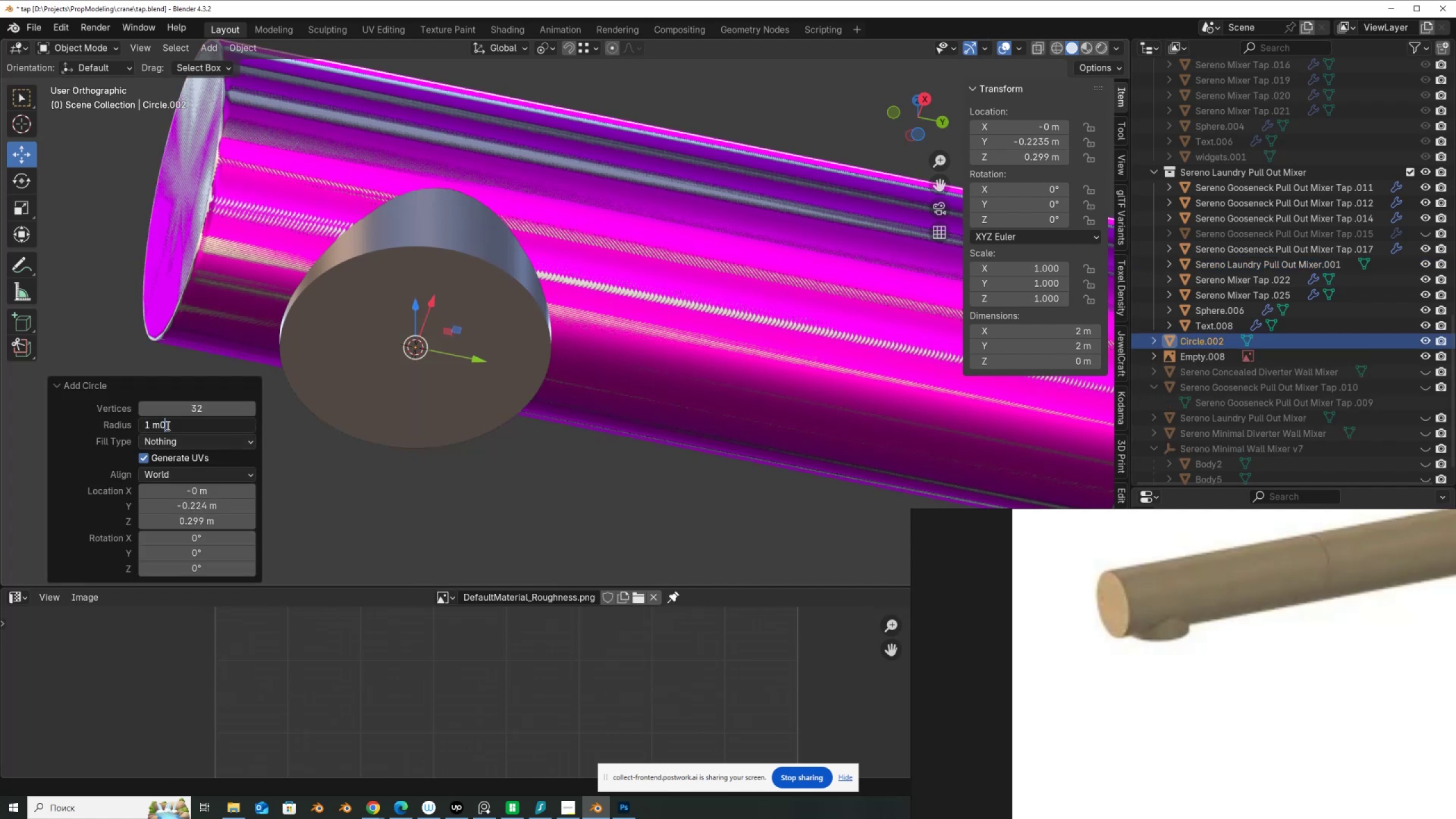 
key(NumpadDecimal)
 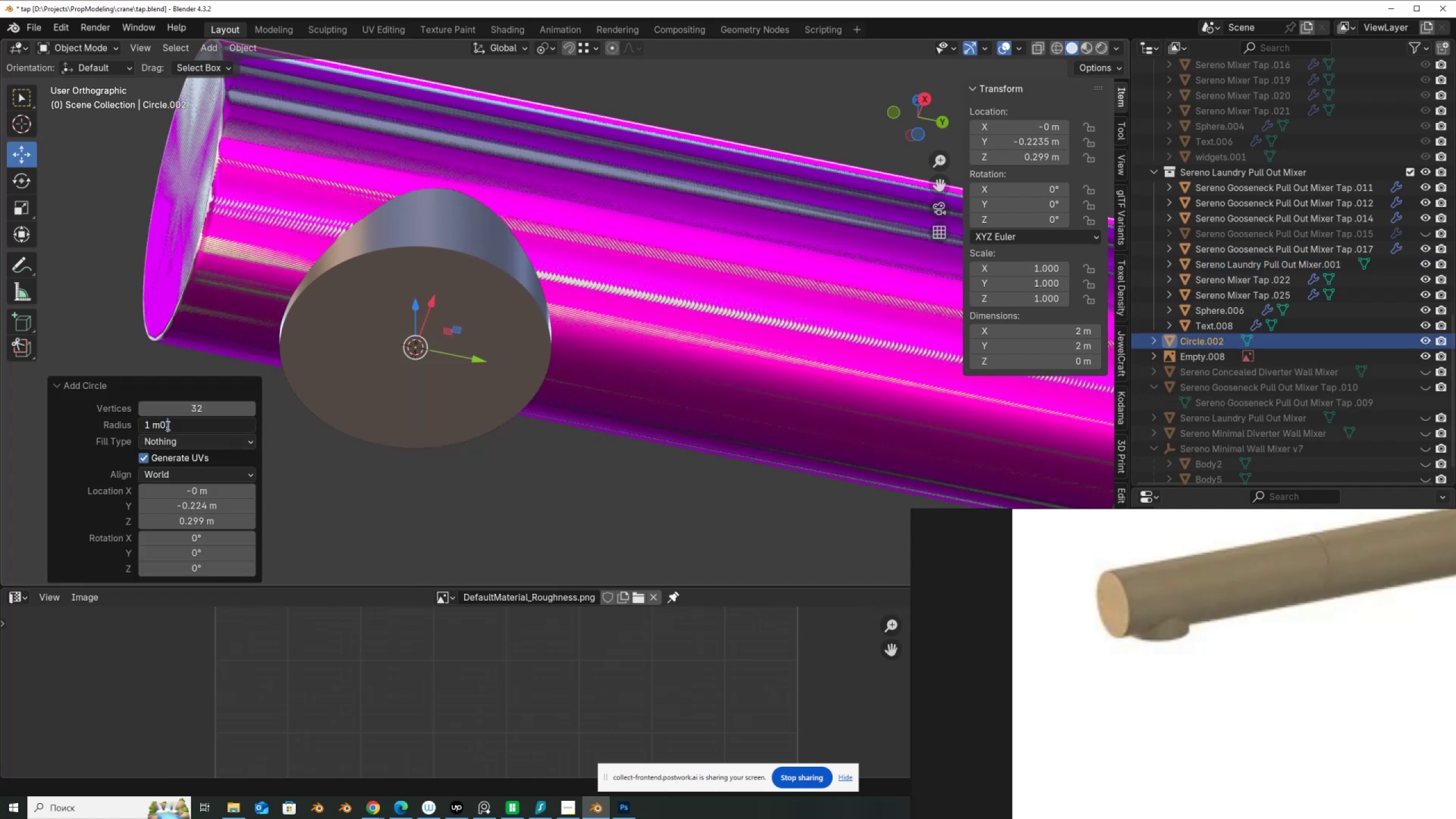 
key(Numpad0)
 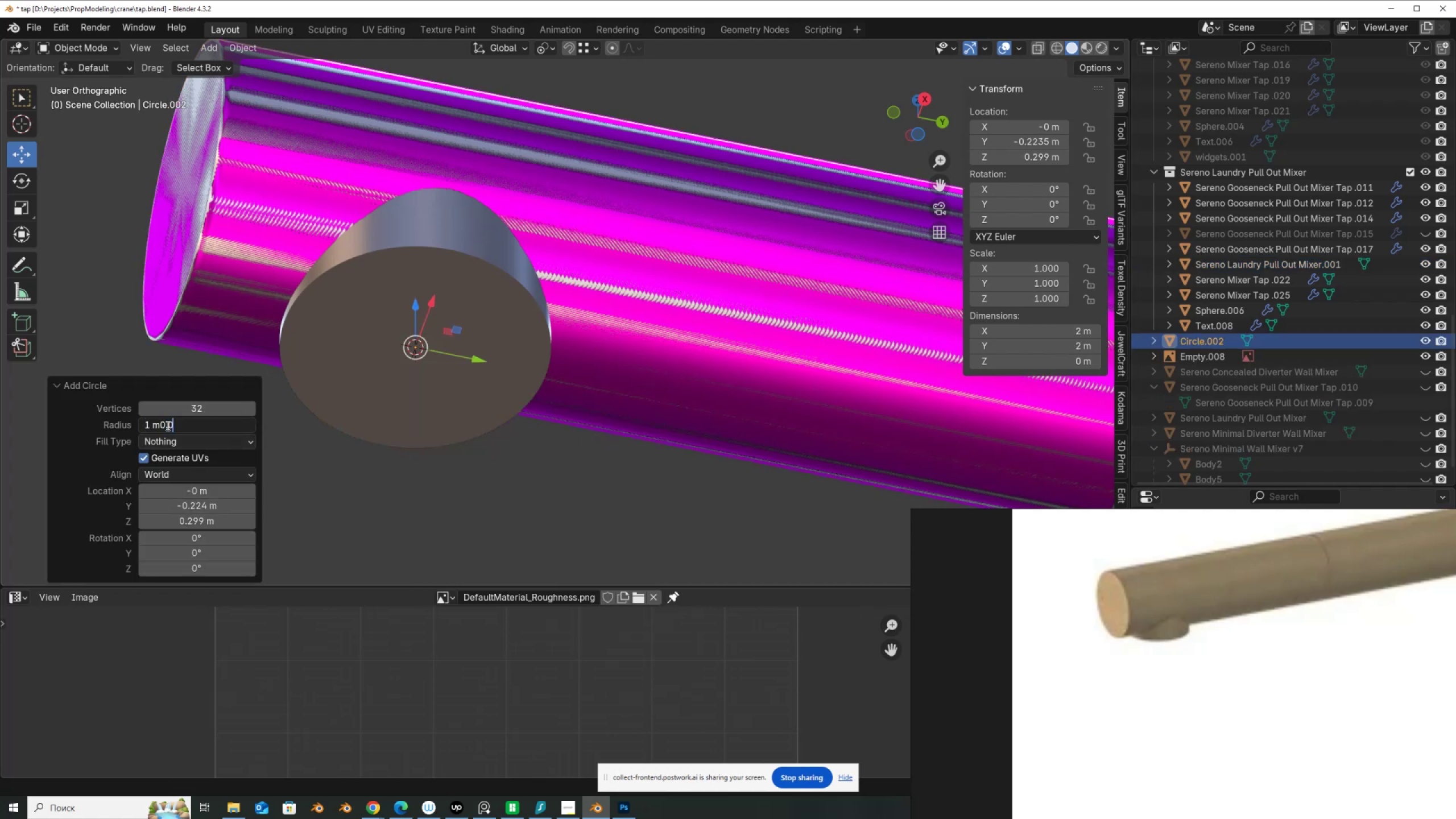 
key(Numpad1)
 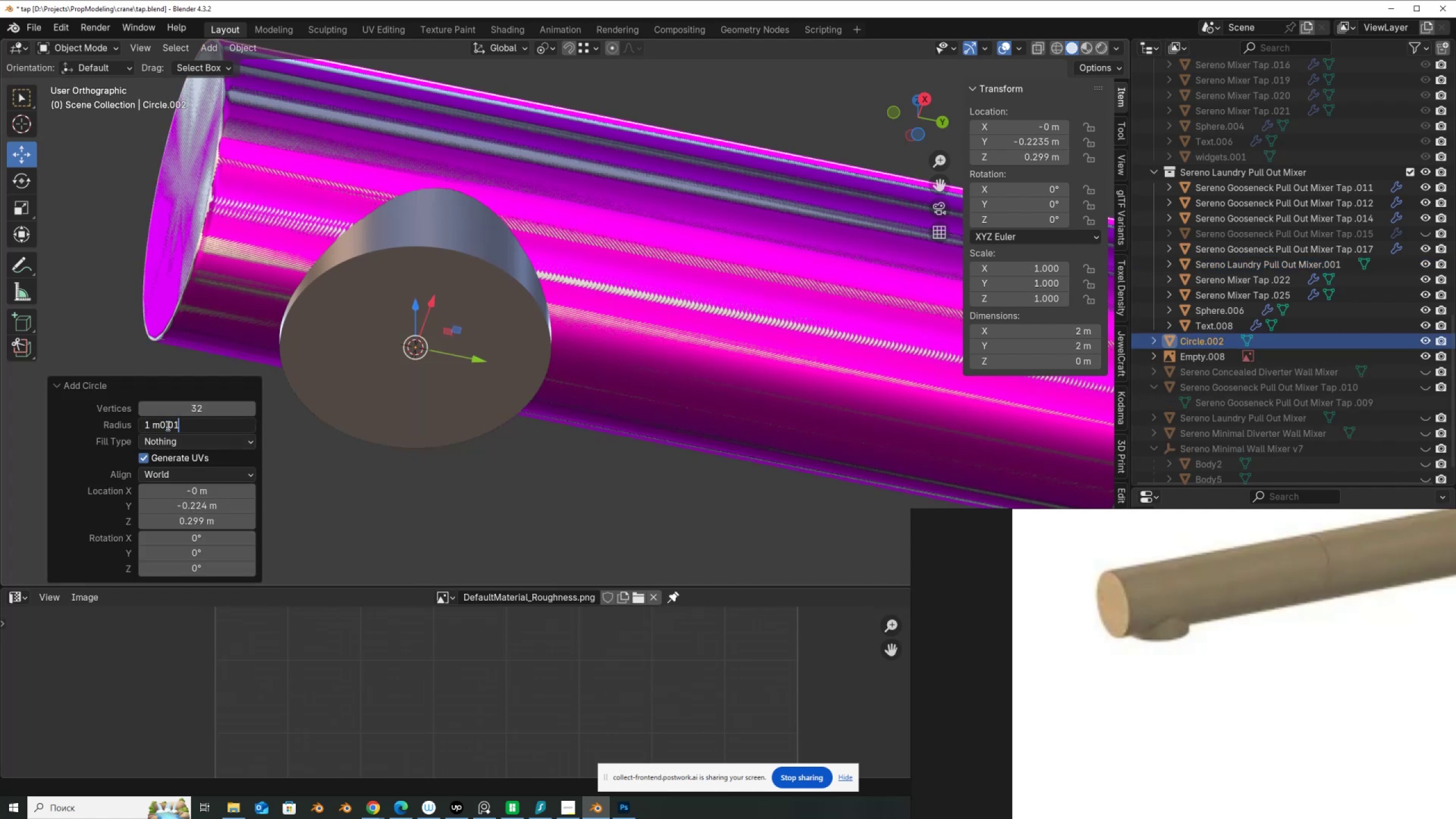 
key(NumpadEnter)
 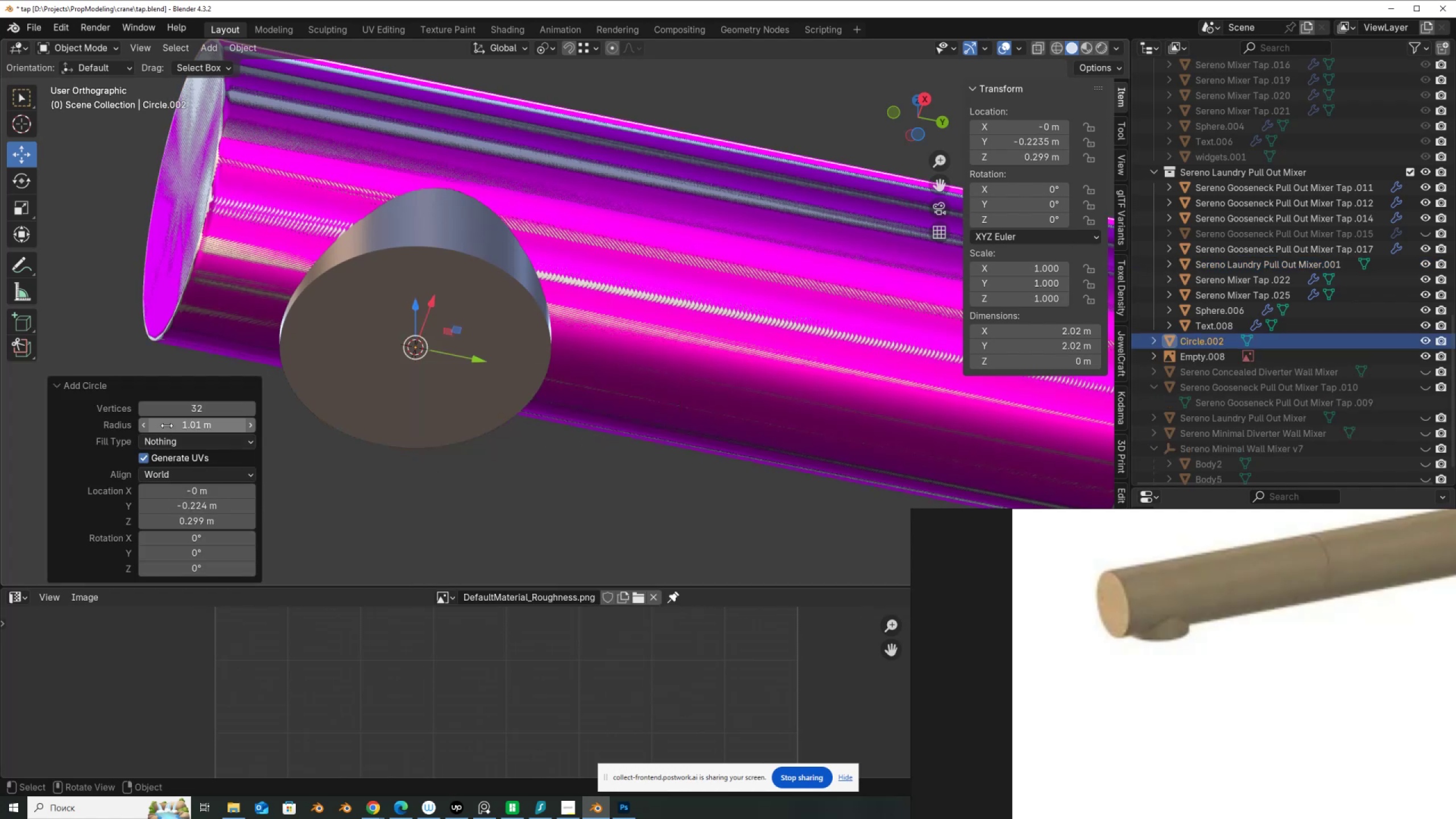 
left_click([167, 425])
 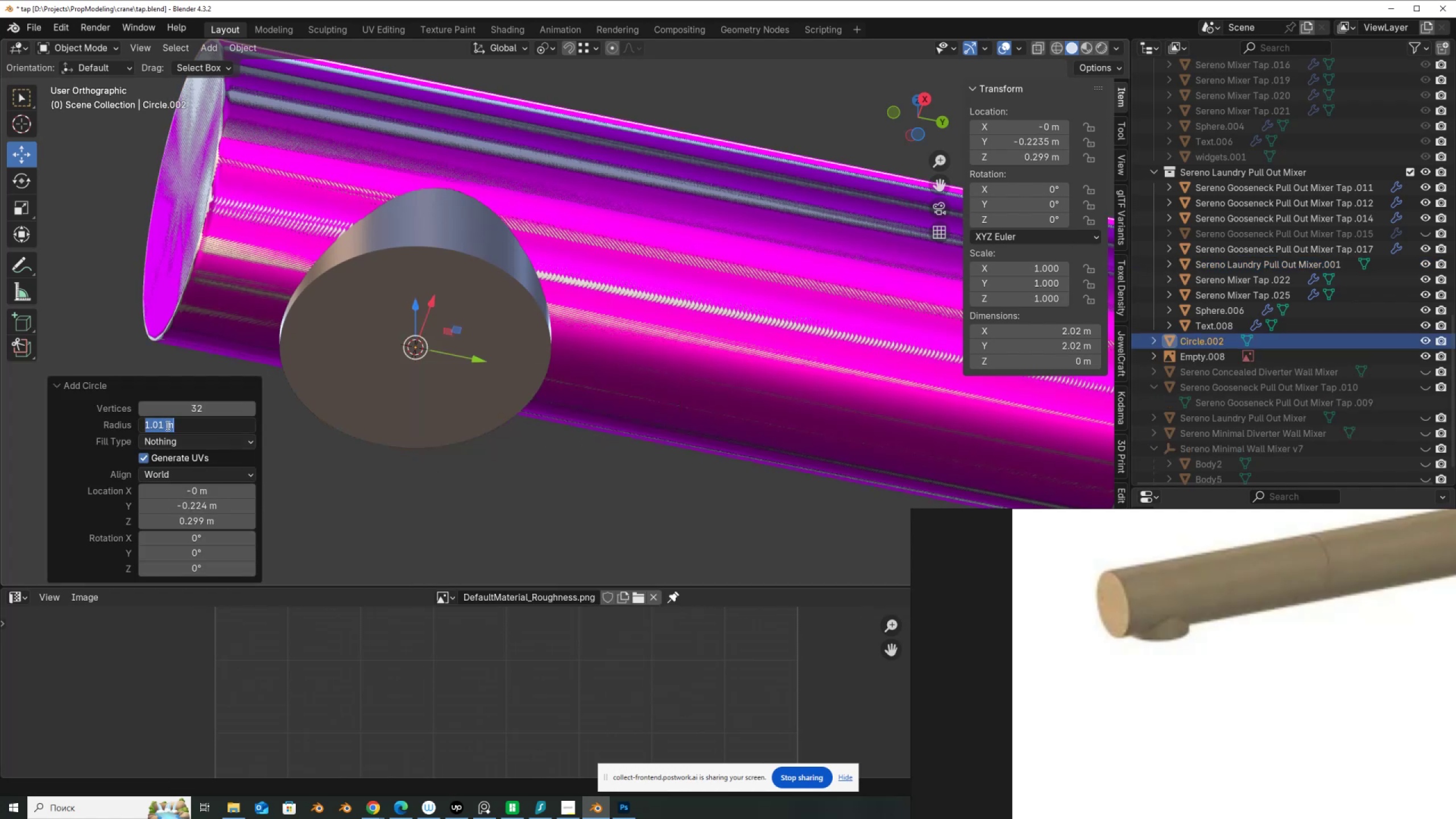 
key(Numpad0)
 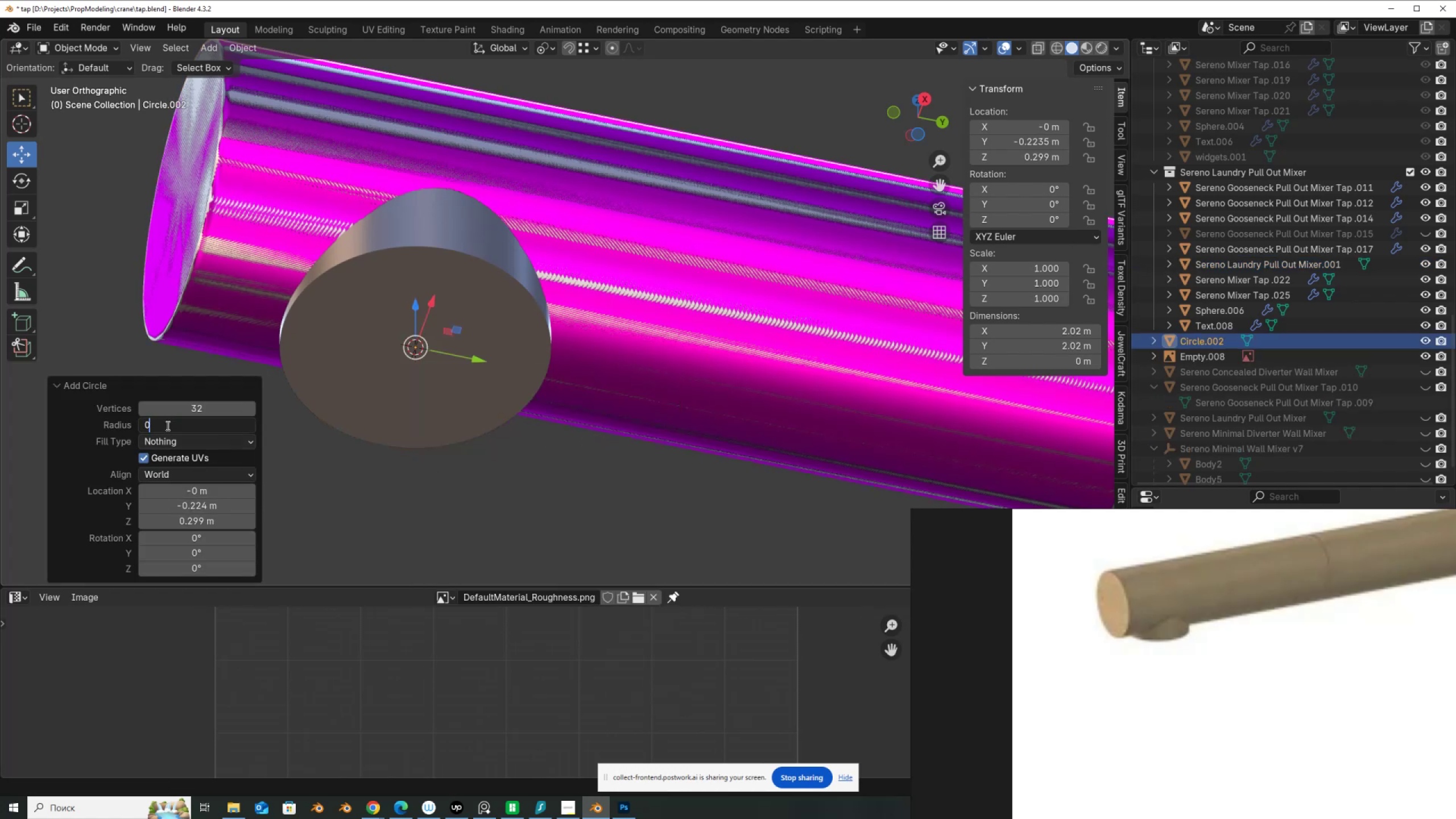 
key(NumpadDecimal)
 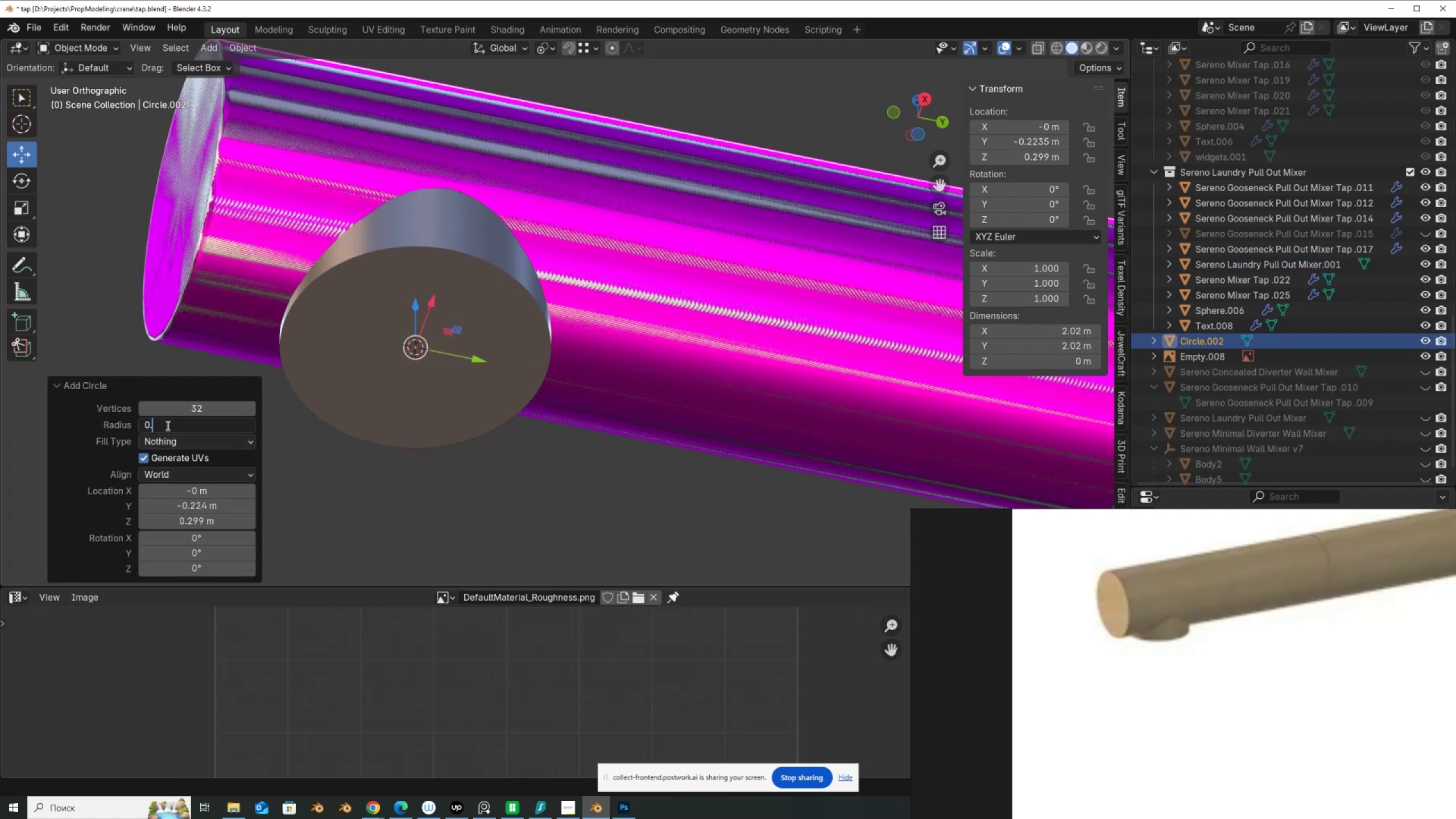 
key(Numpad0)
 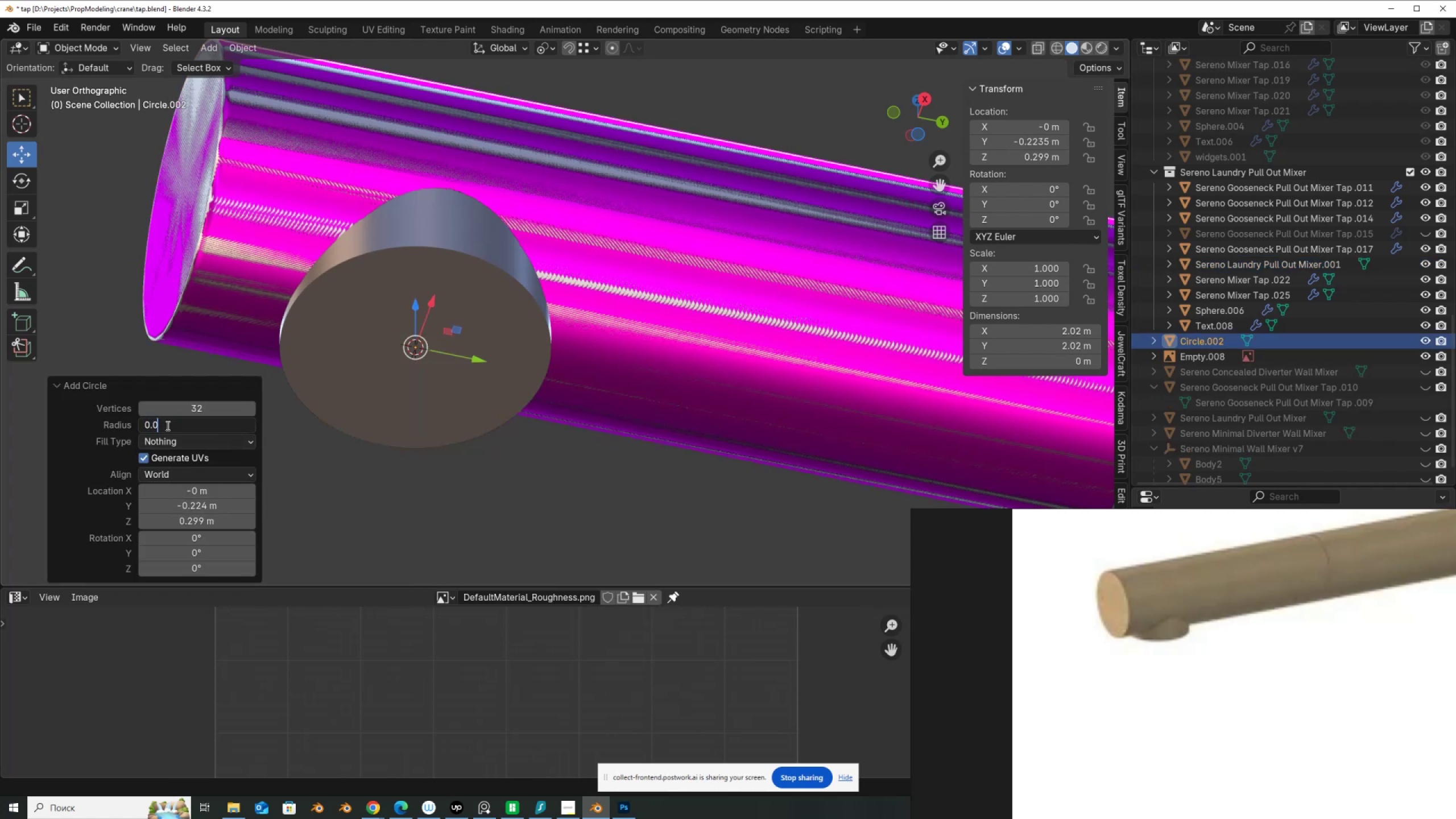 
key(Numpad0)
 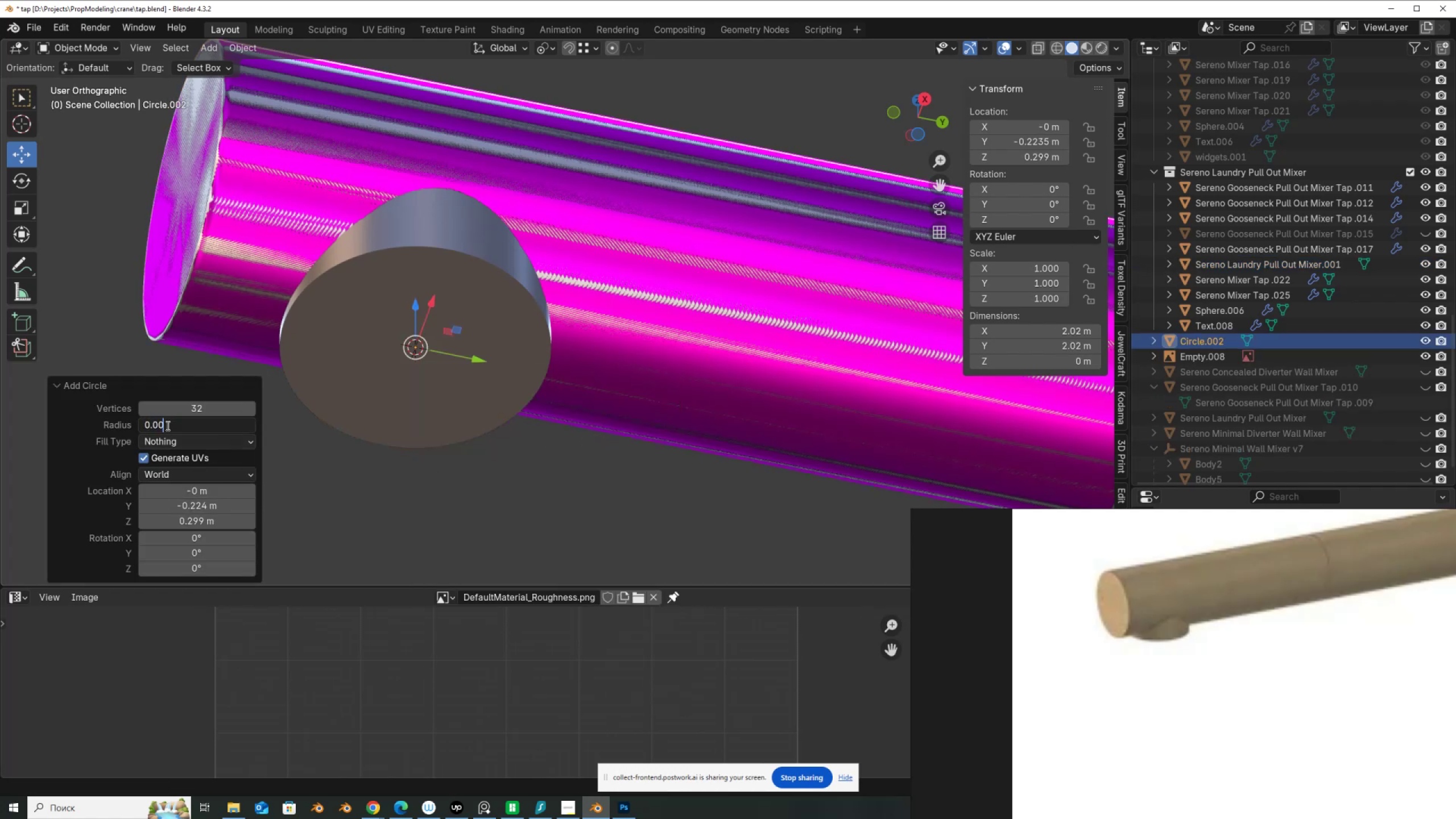 
key(Numpad1)
 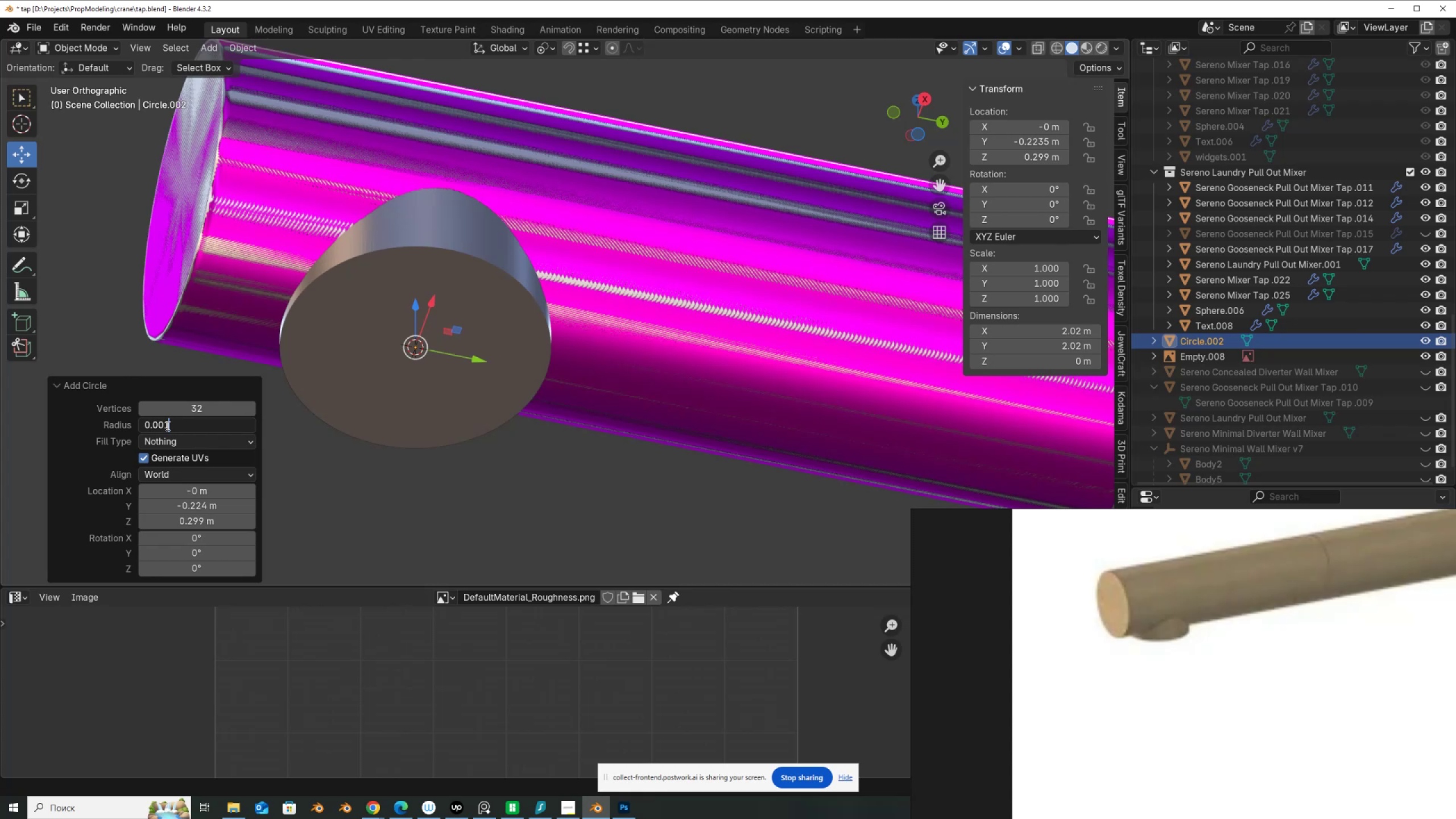 
key(NumpadEnter)
 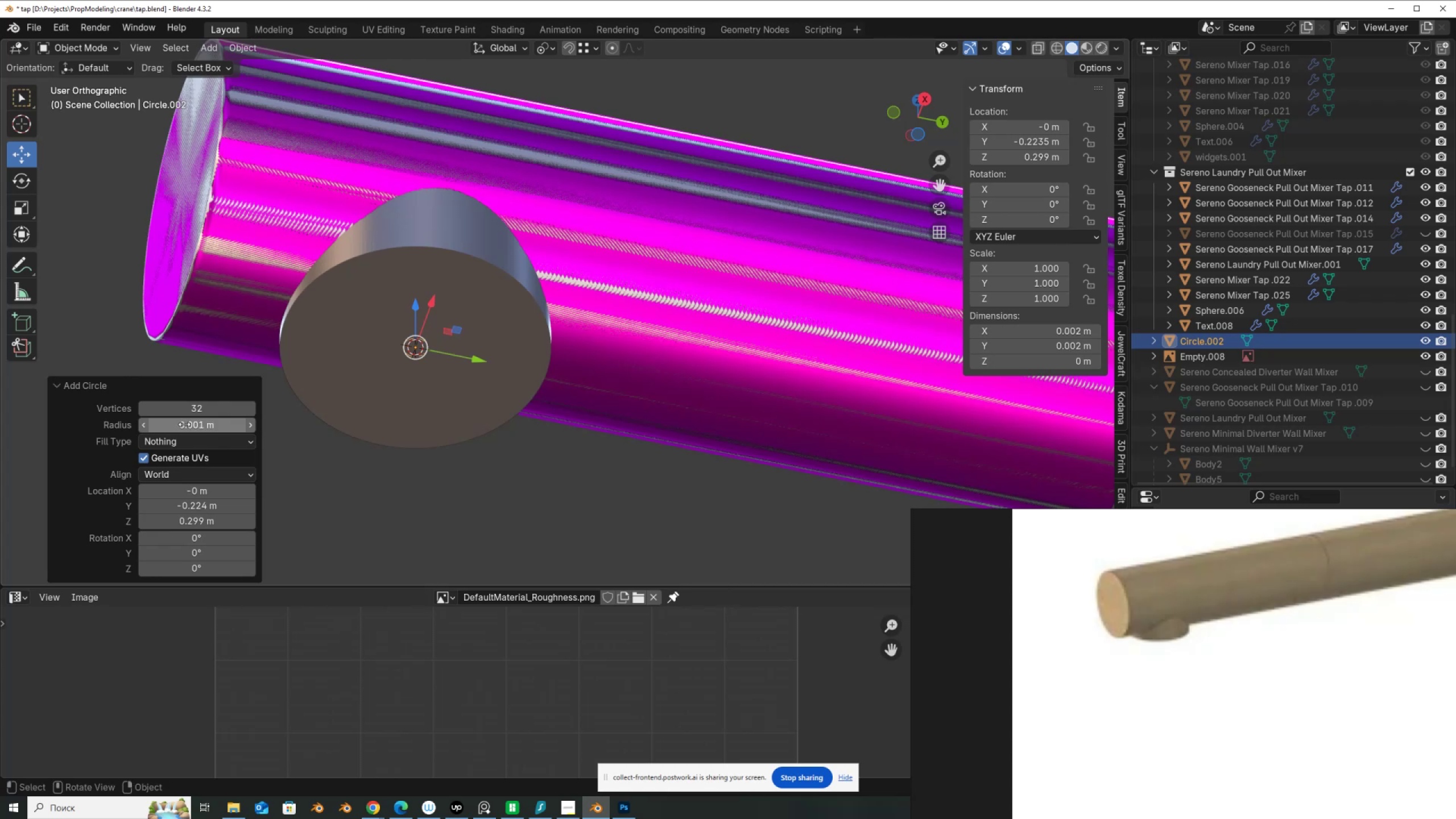 
hold_key(key=ShiftLeft, duration=1.53)
left_click_drag(start_coordinate=[185, 424], to_coordinate=[195, 424])
 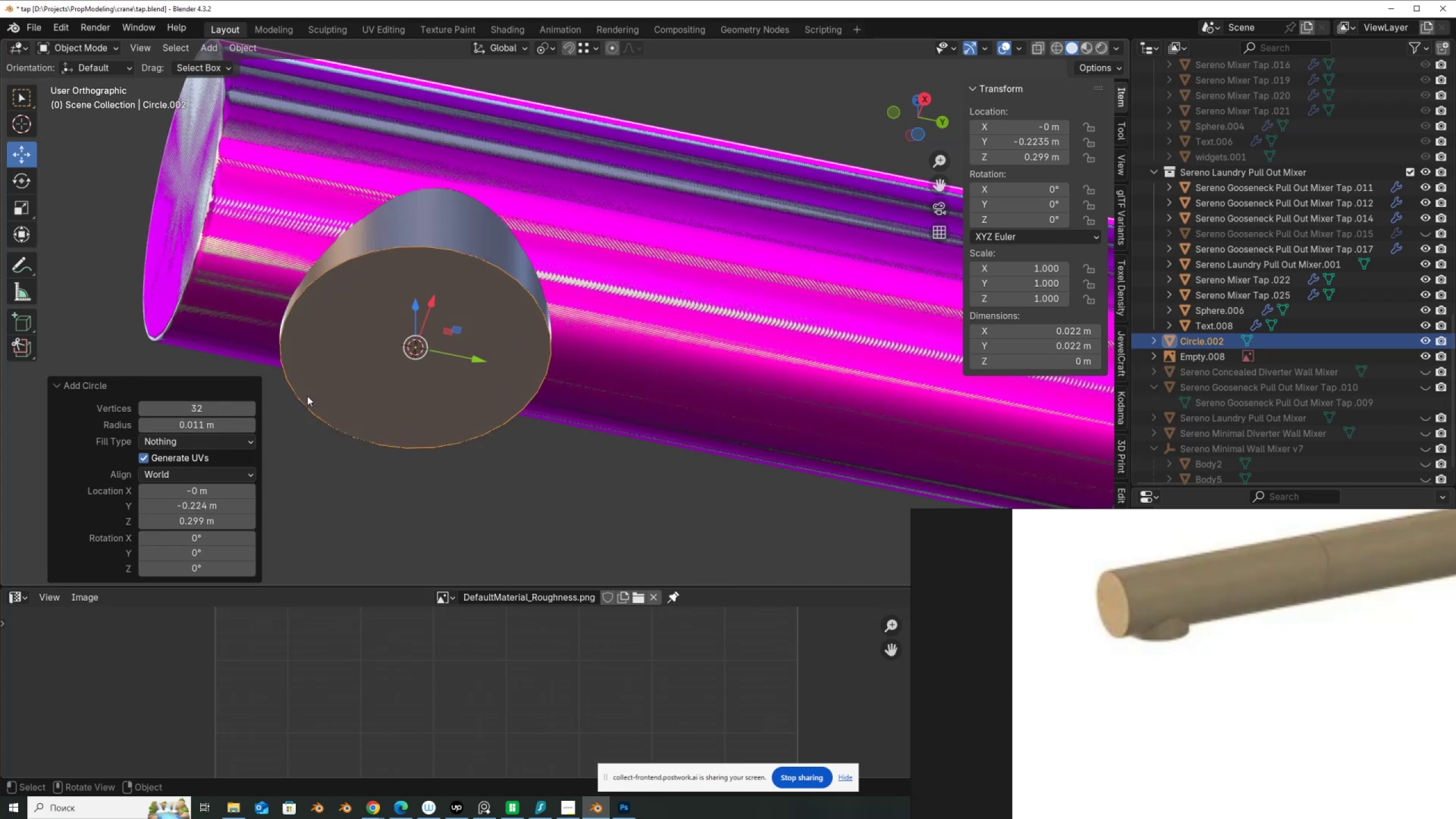 
hold_key(key=ShiftLeft, duration=0.45)
 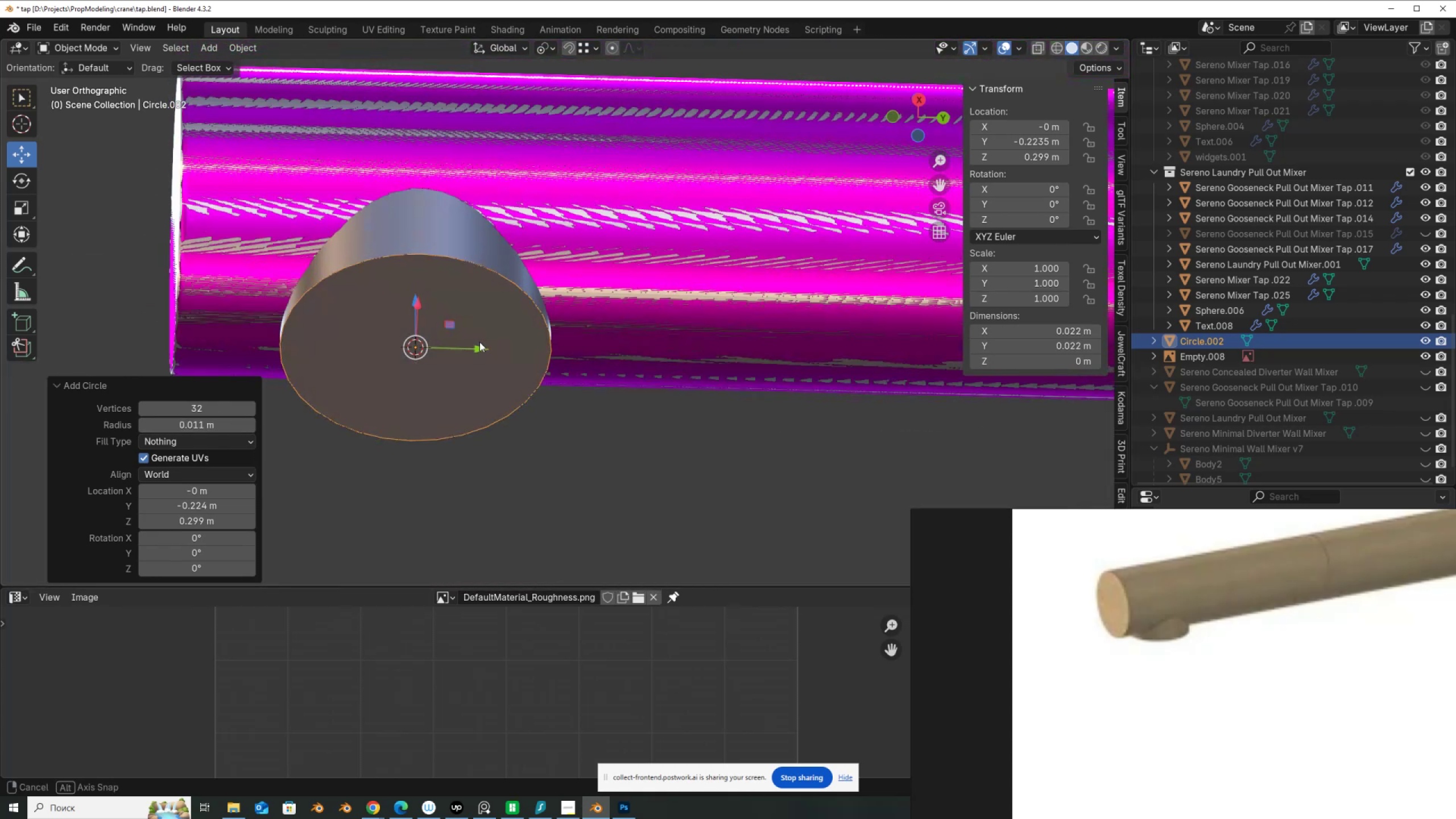 
wait(5.01)
 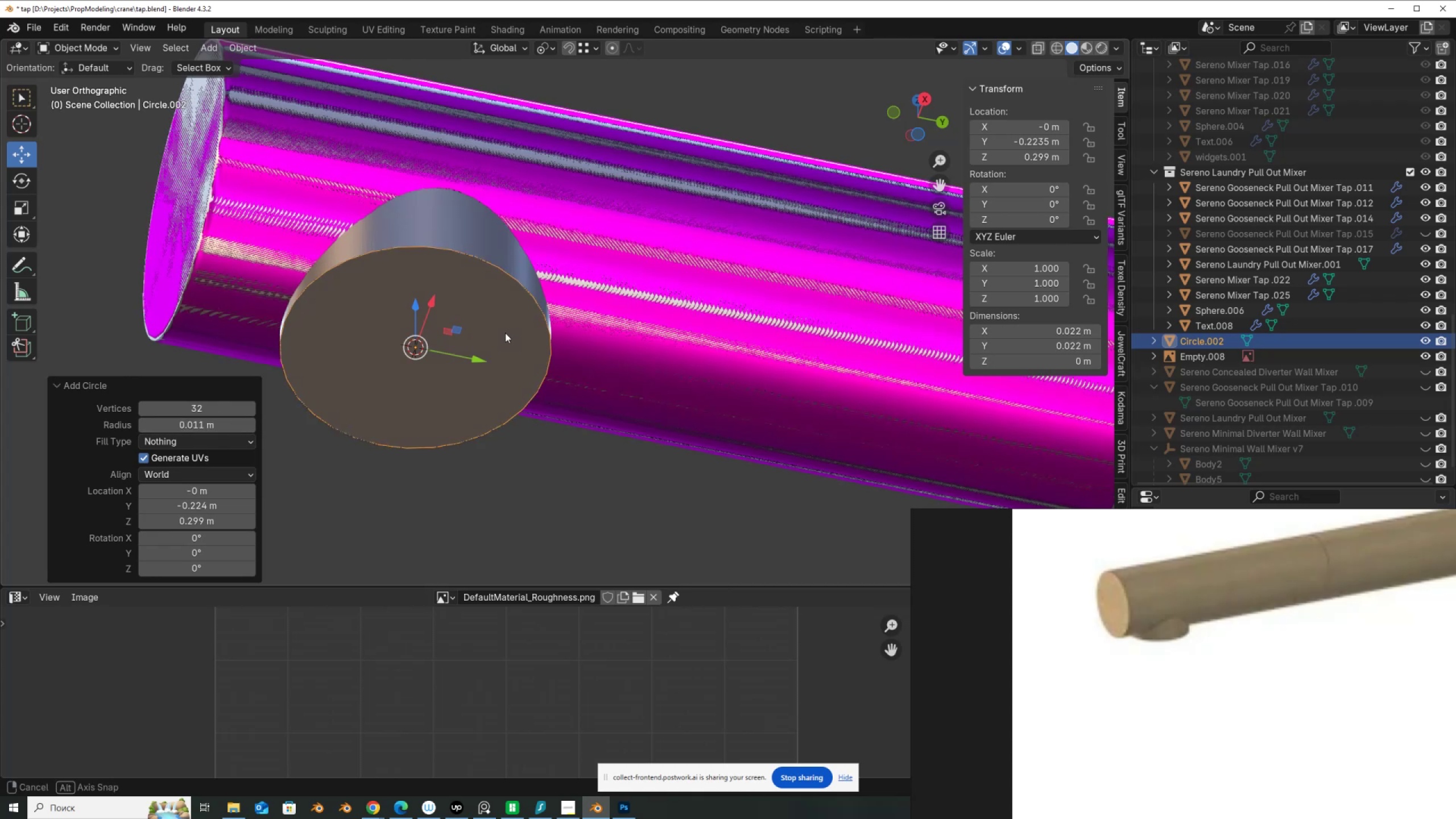 
left_click([215, 407])
 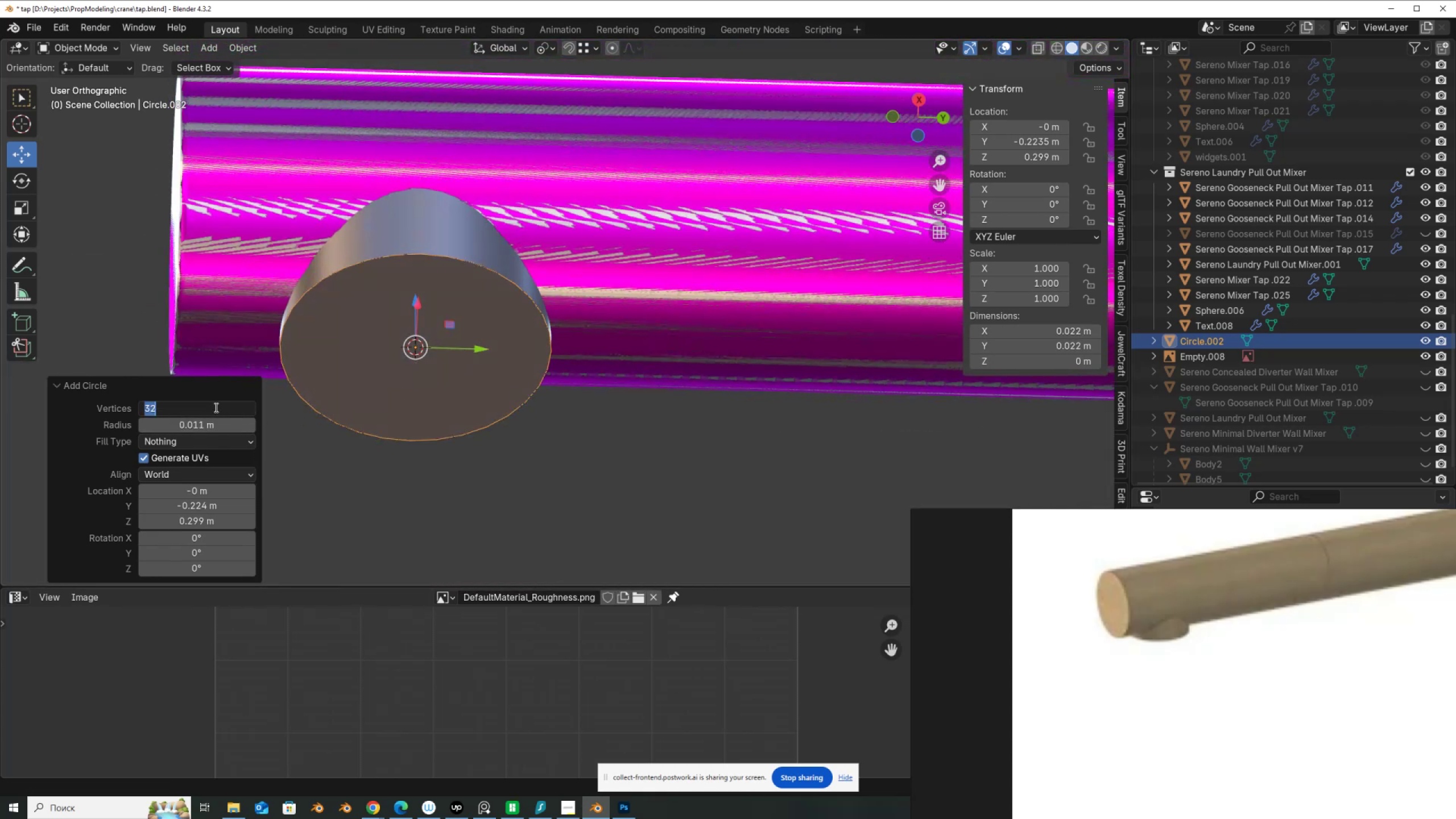 
key(Numpad6)
 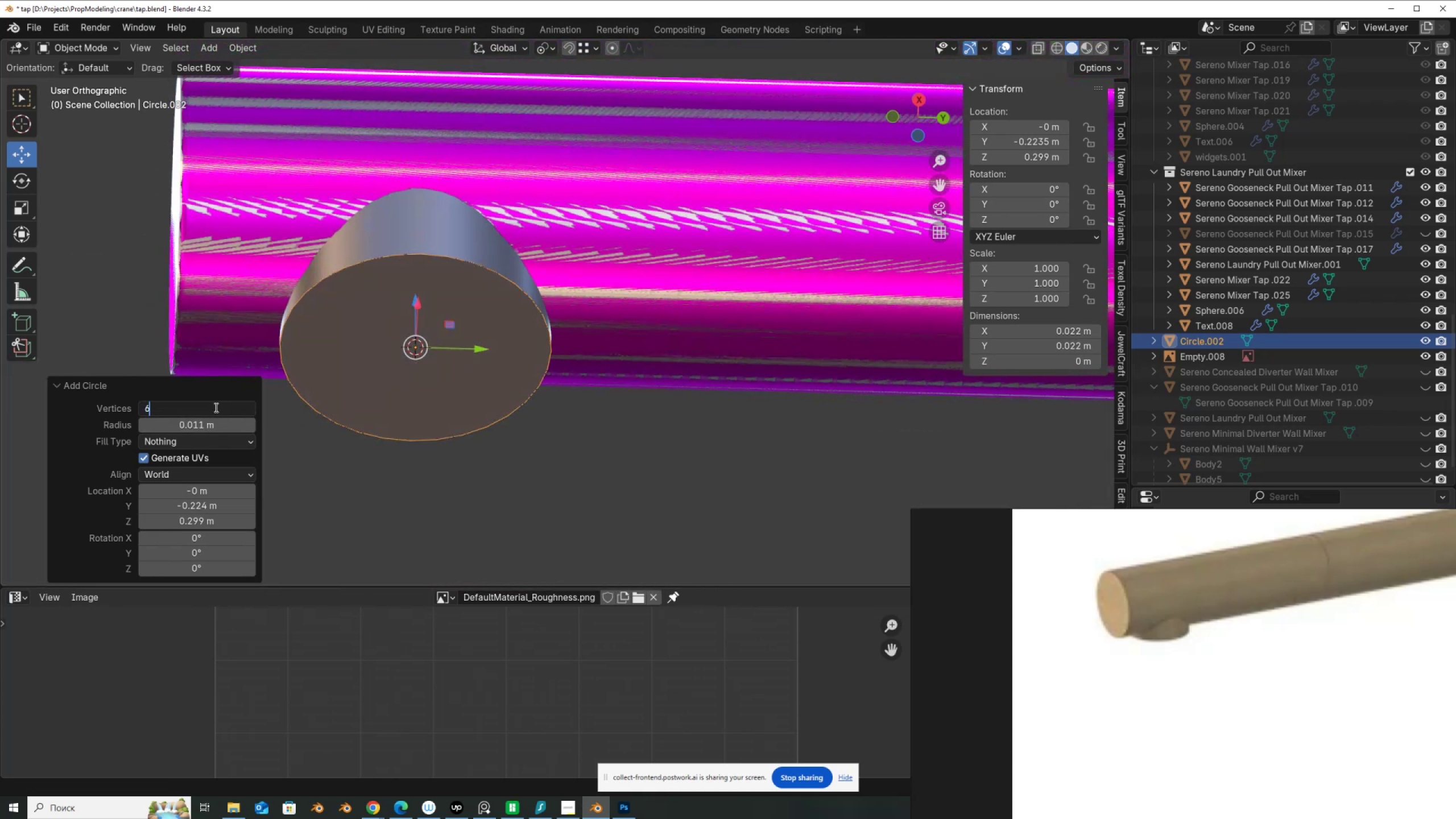 
key(Numpad0)
 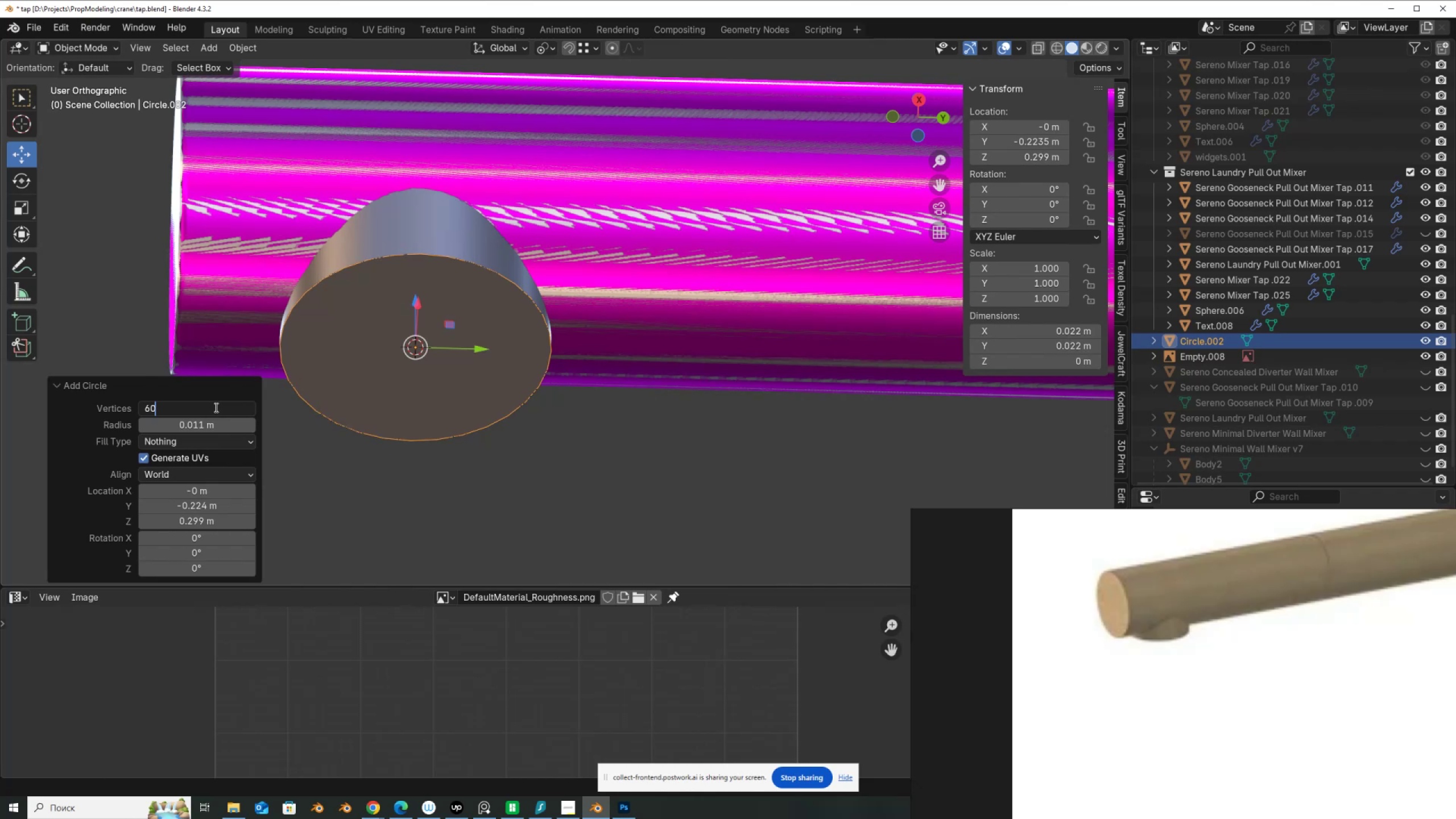 
key(NumpadEnter)
 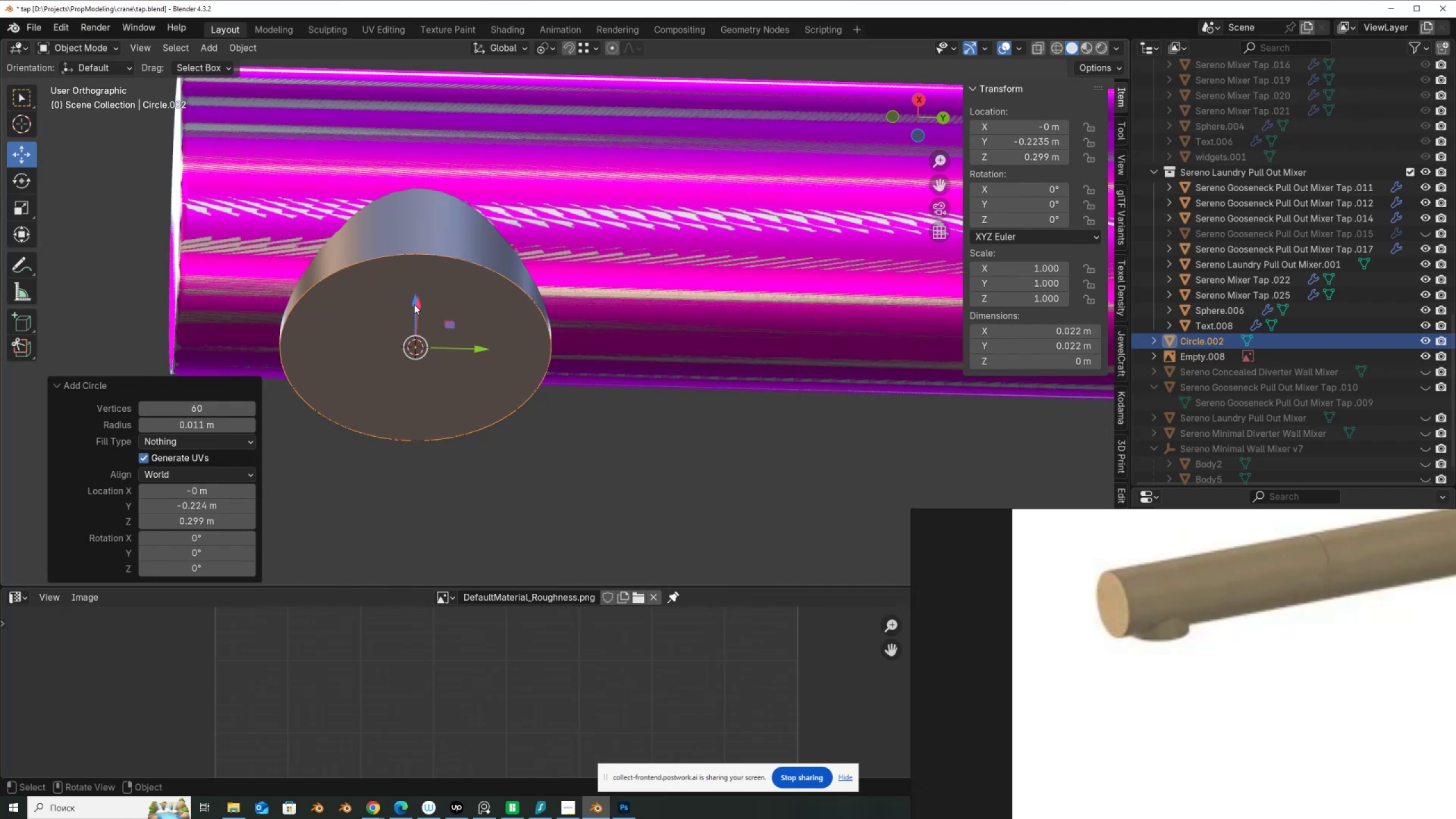 
key(Tab)
 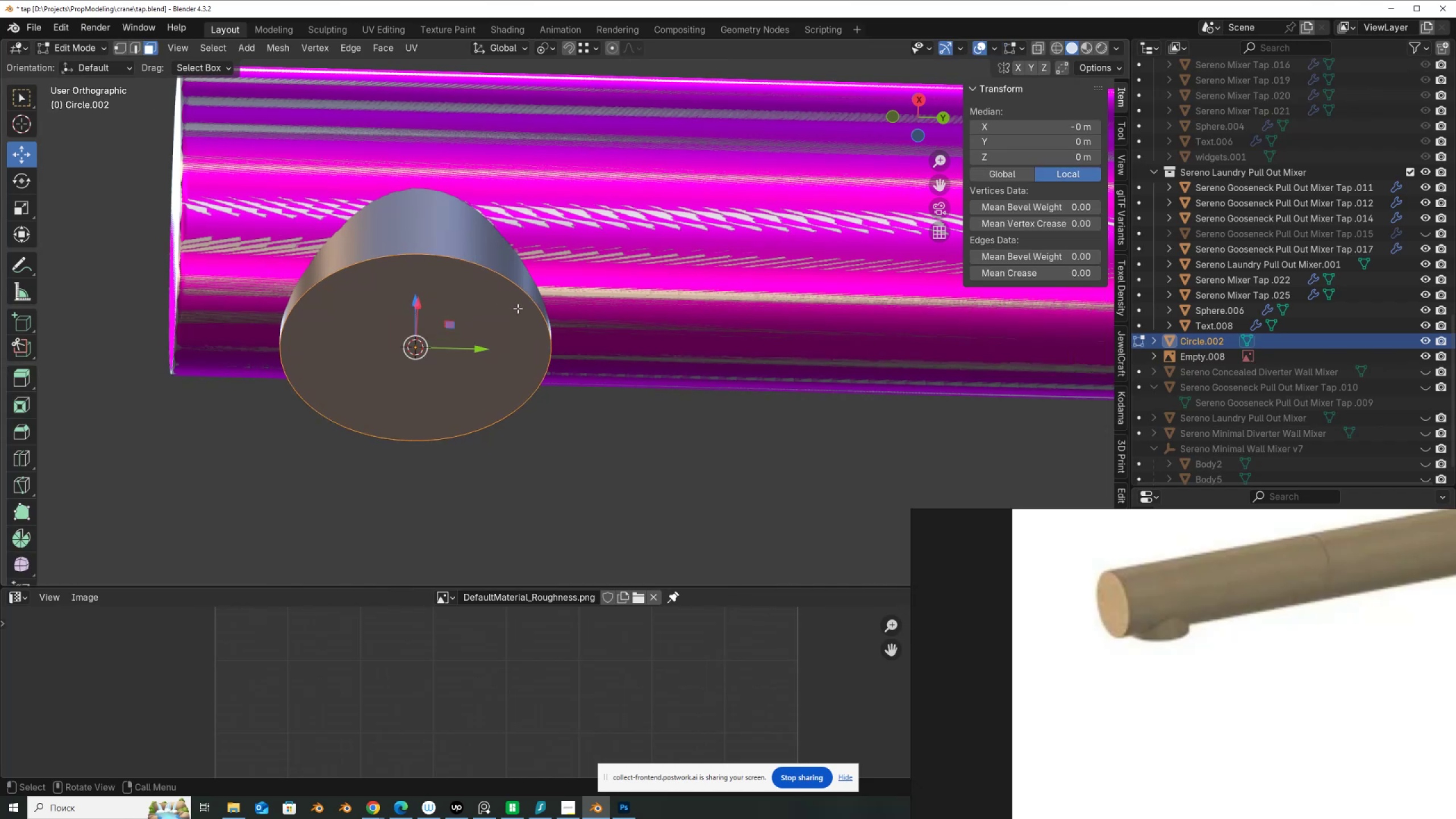 
key(E)
 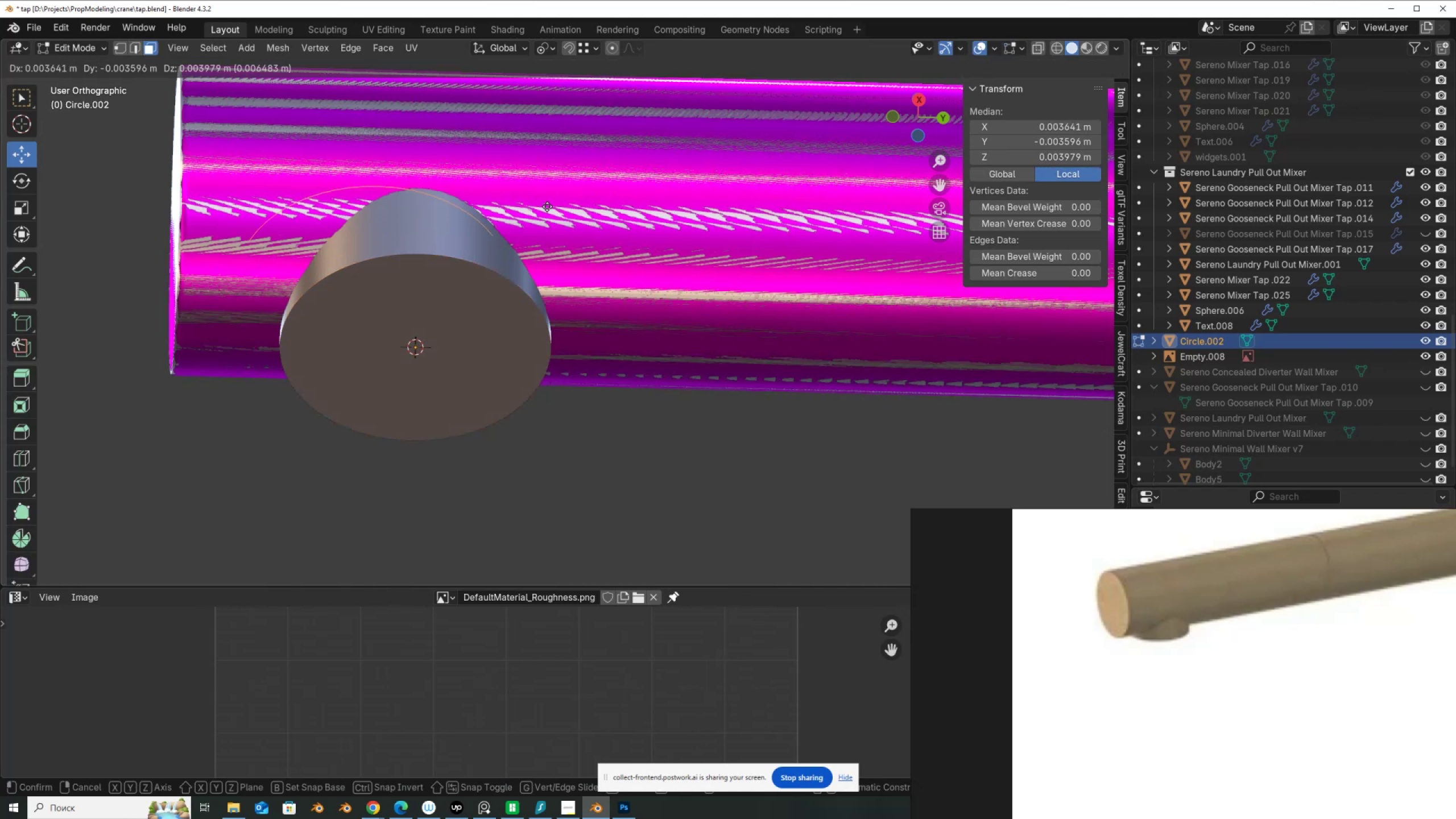 
right_click([547, 206])
 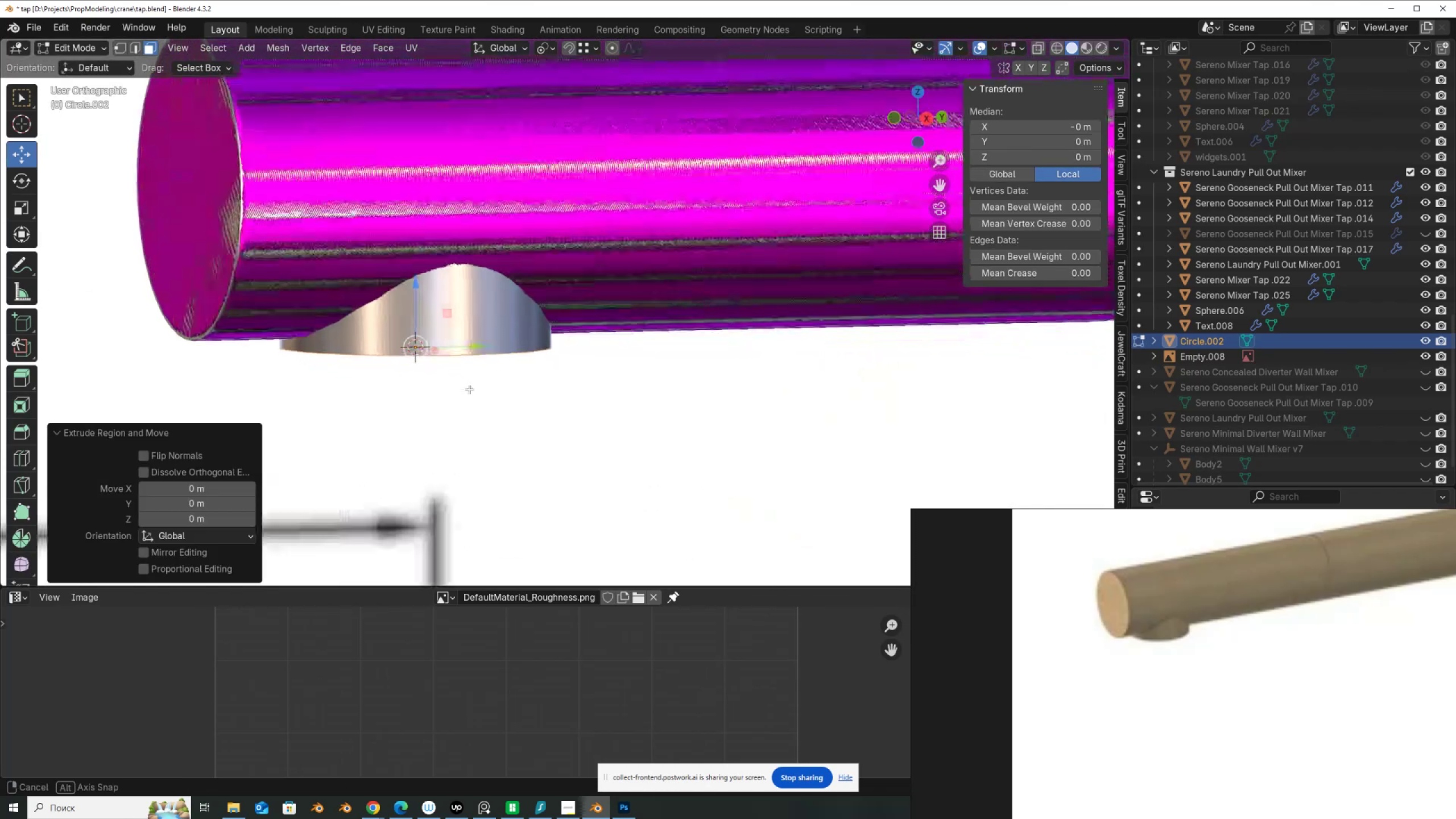 
left_click_drag(start_coordinate=[420, 288], to_coordinate=[436, 189])
 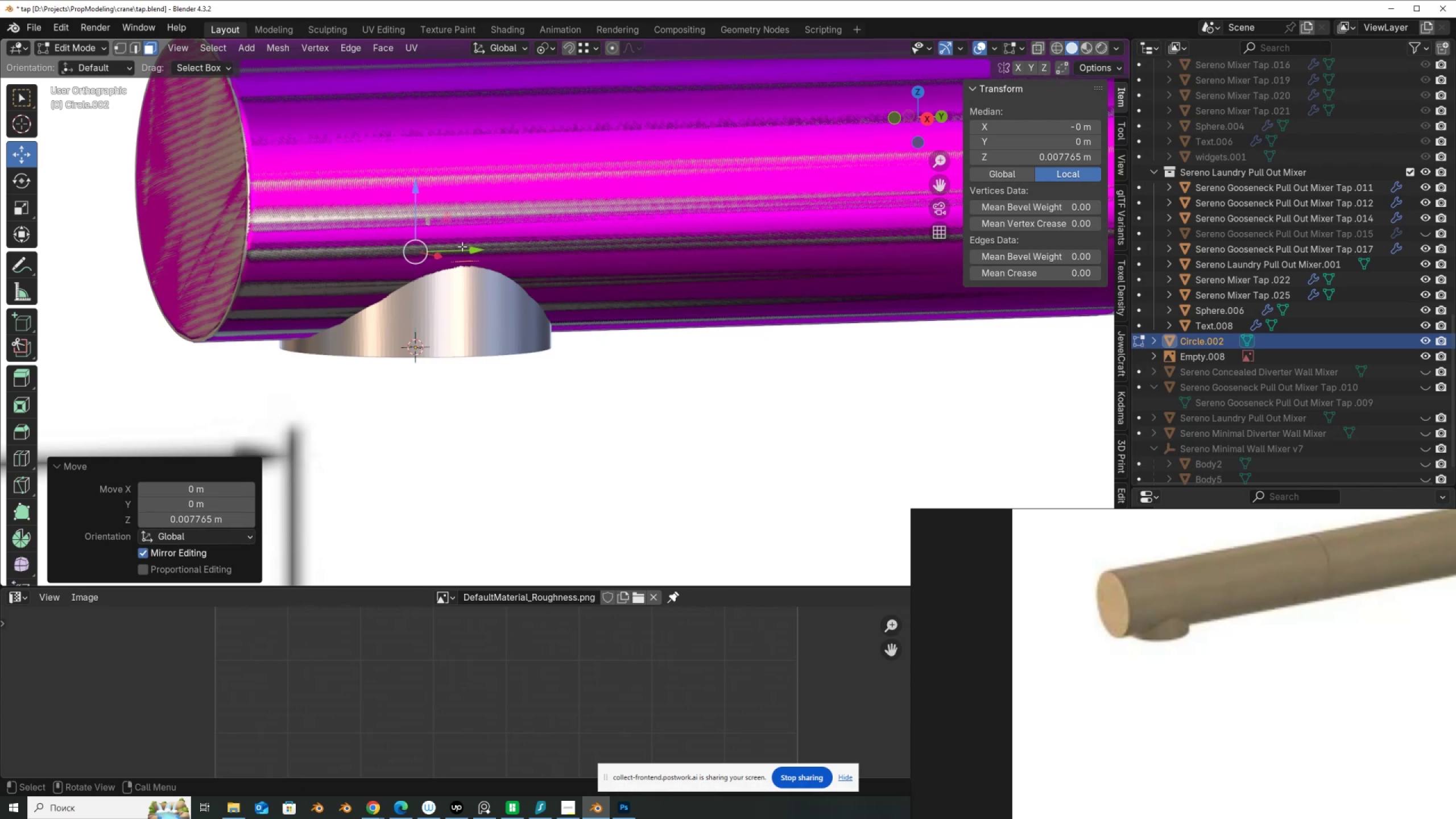 
scroll: coordinate [471, 262], scroll_direction: up, amount: 1.0
 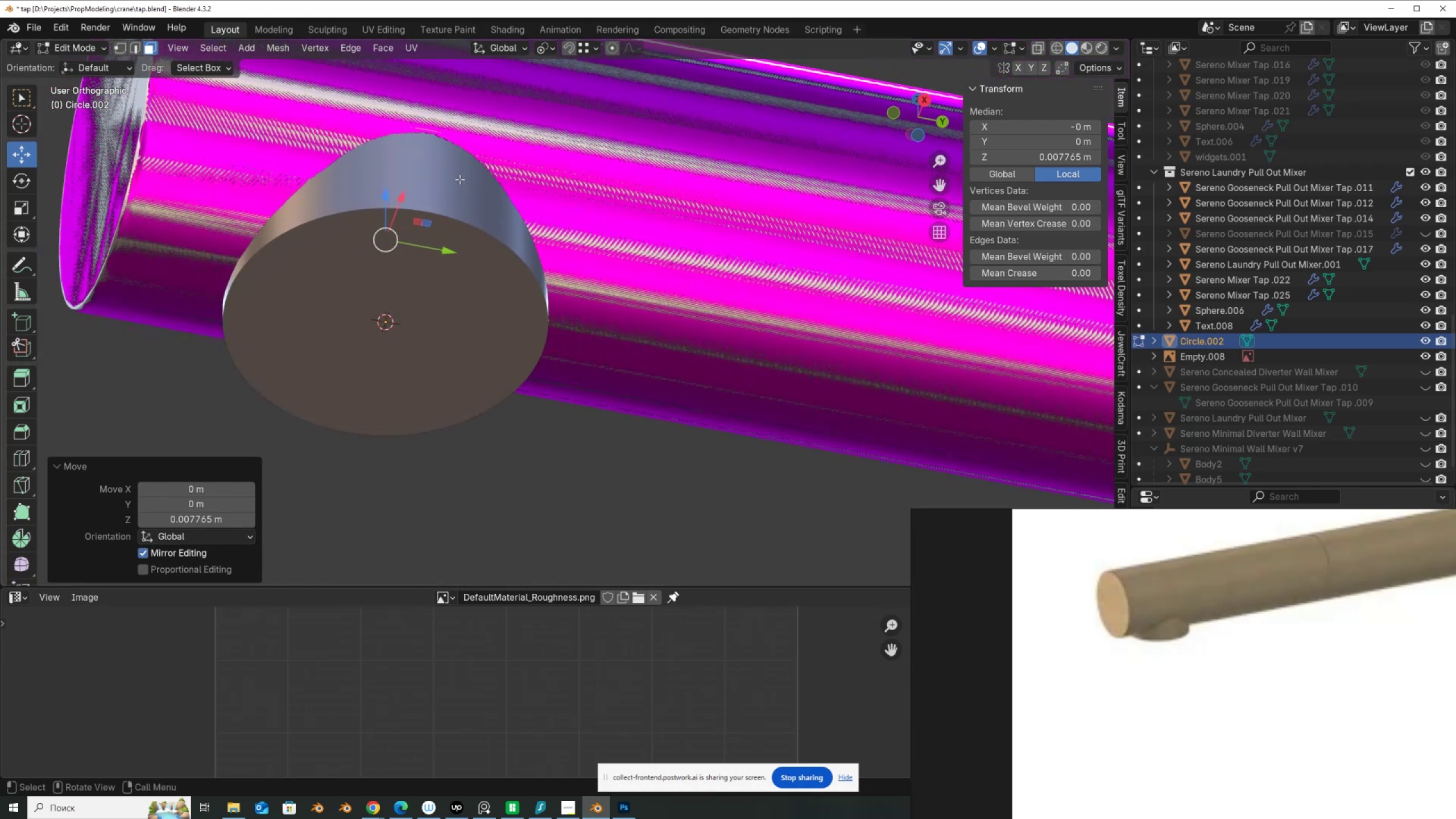 
key(Alt+AltLeft)
 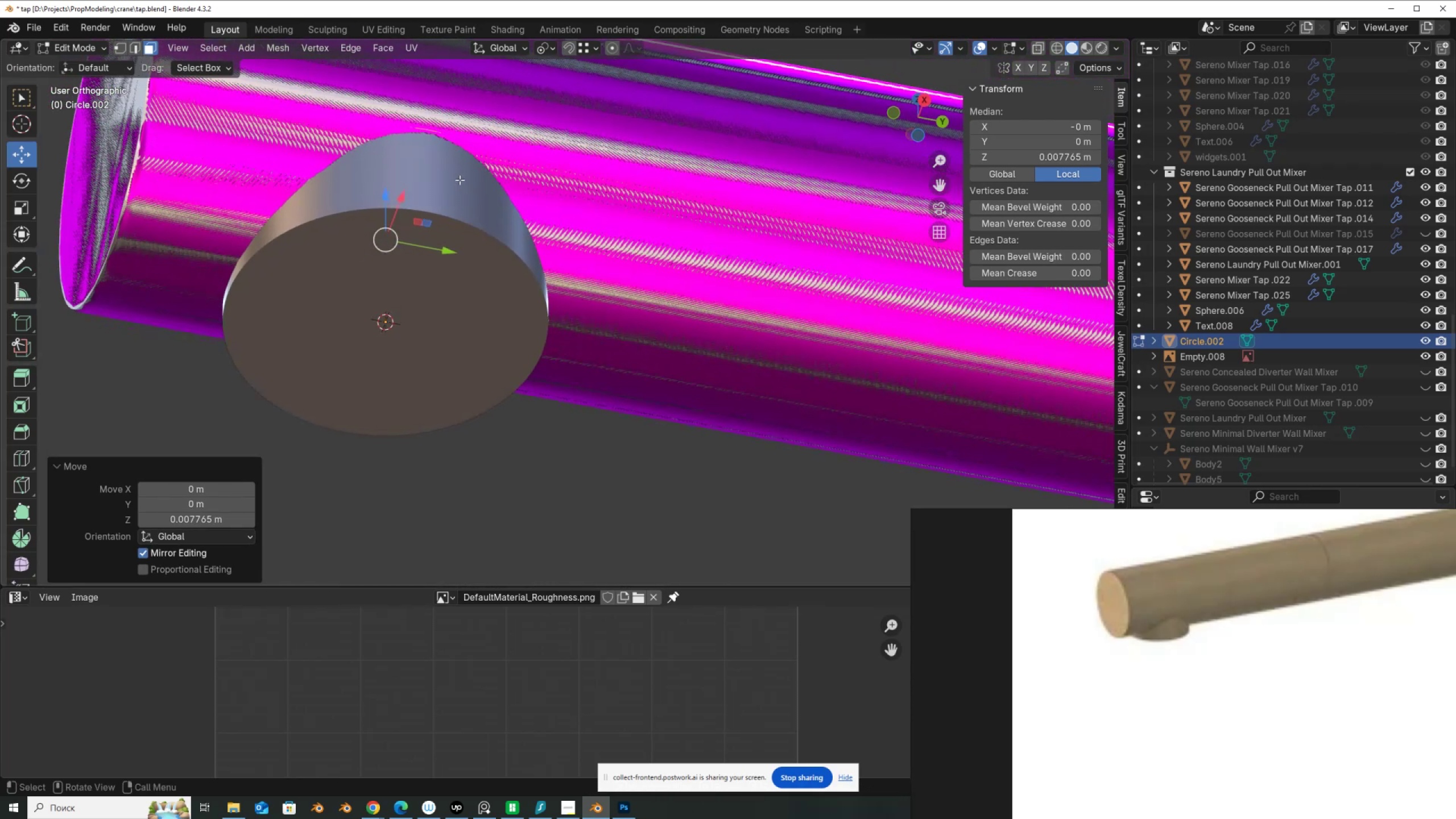 
key(Alt+Z)
 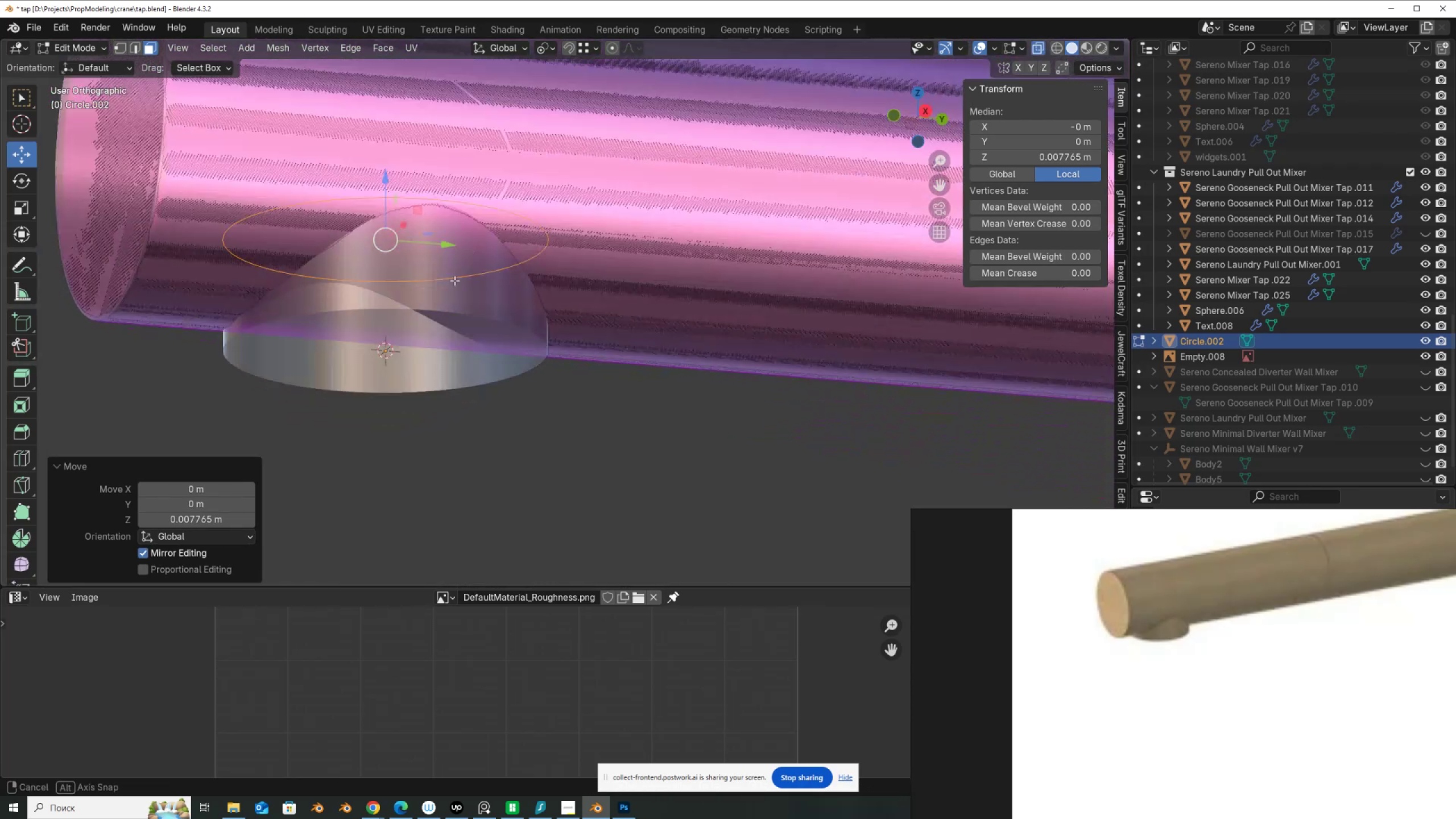 
hold_key(key=ControlLeft, duration=0.63)
 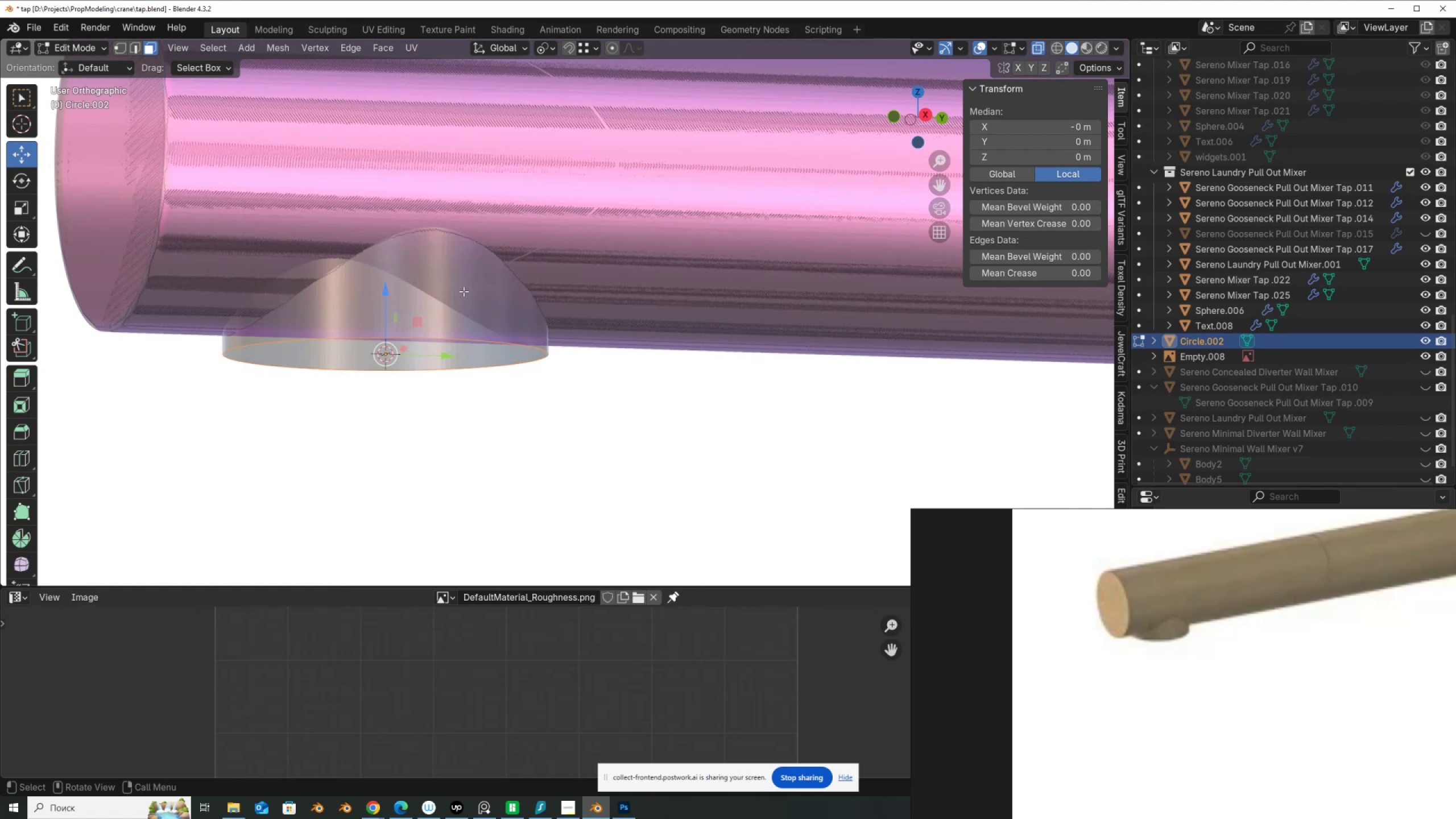 
hold_key(key=Z, duration=0.34)
 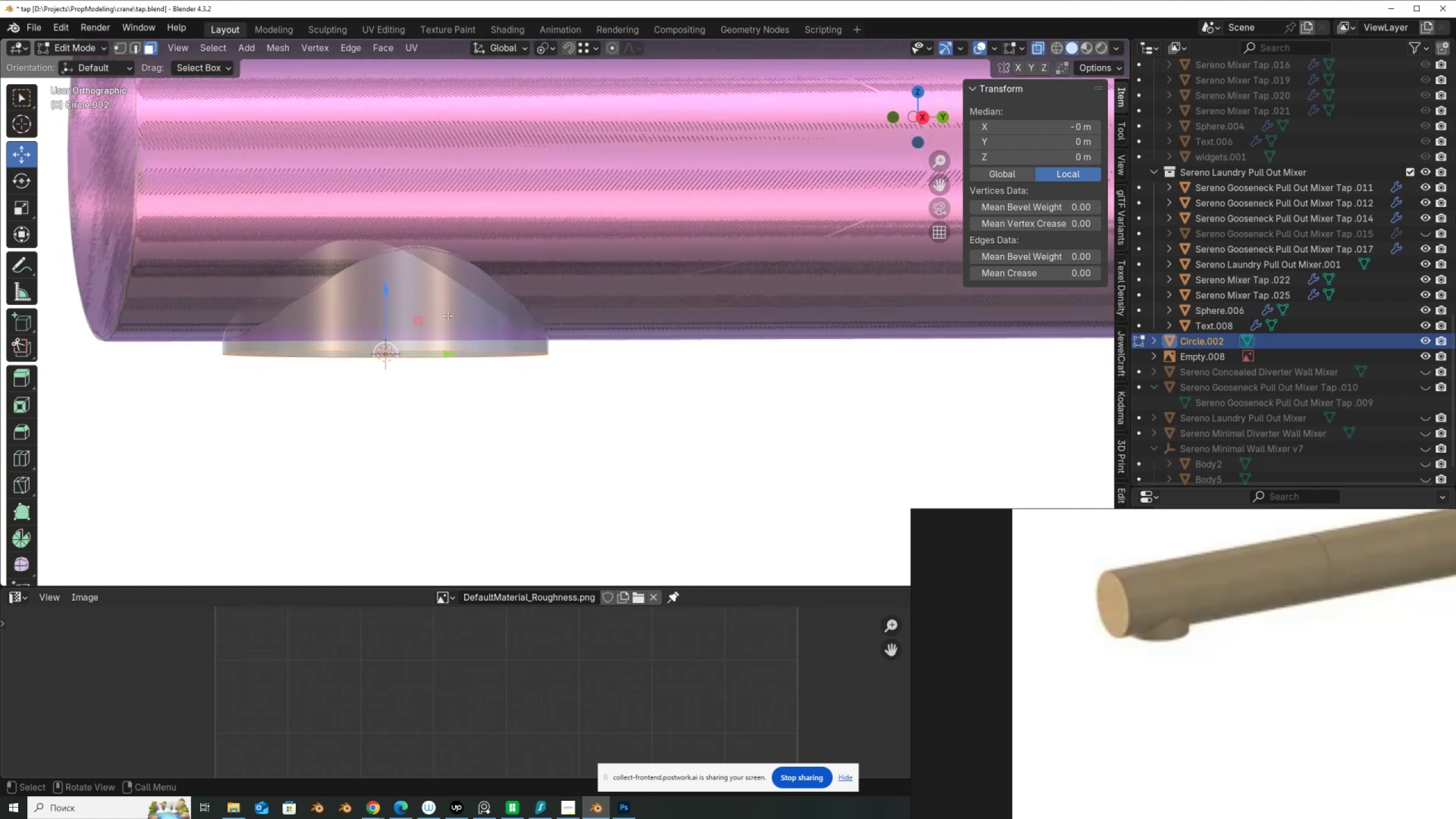 
key(E)
 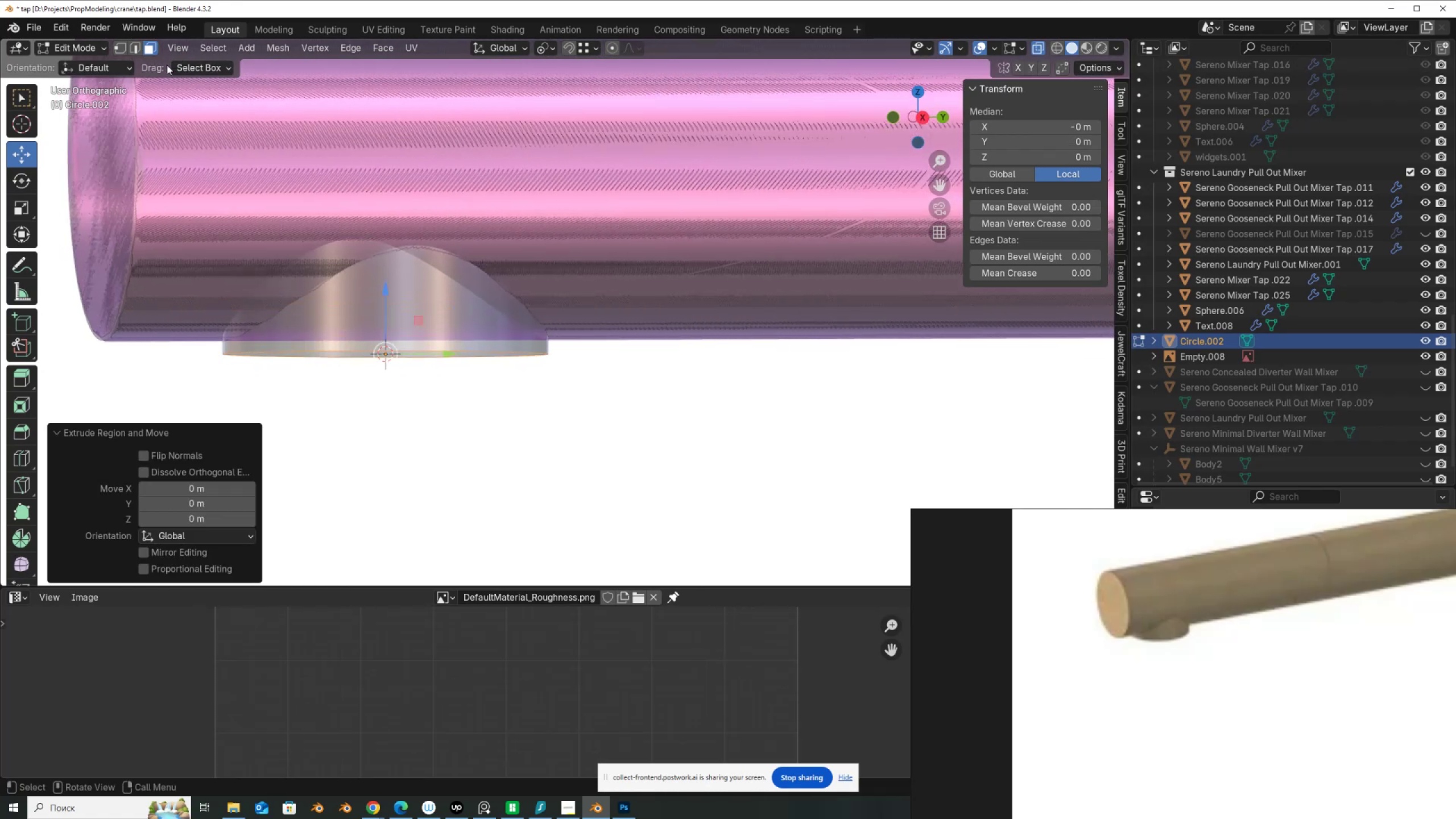 
left_click([135, 47])
 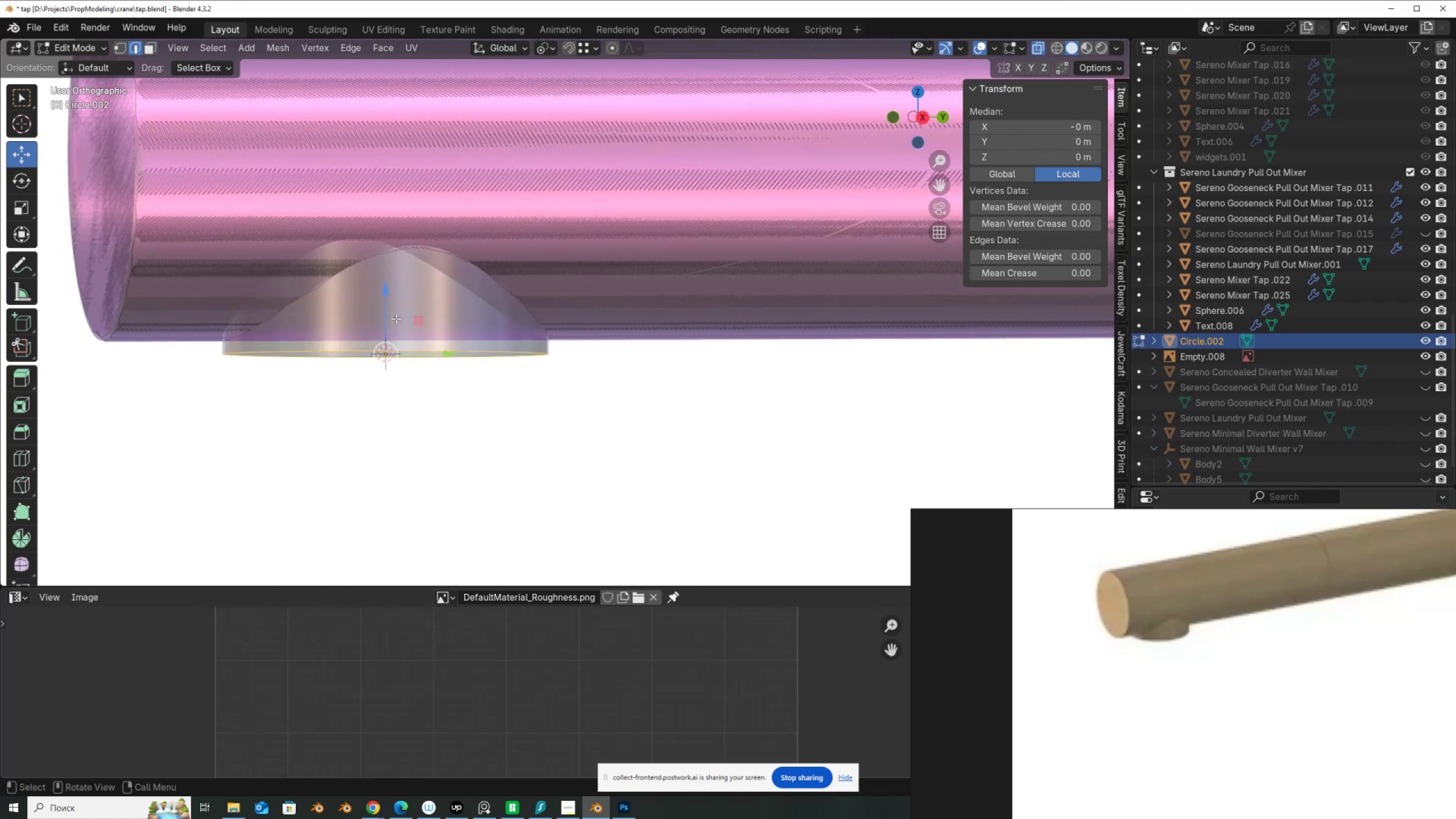 
key(E)
 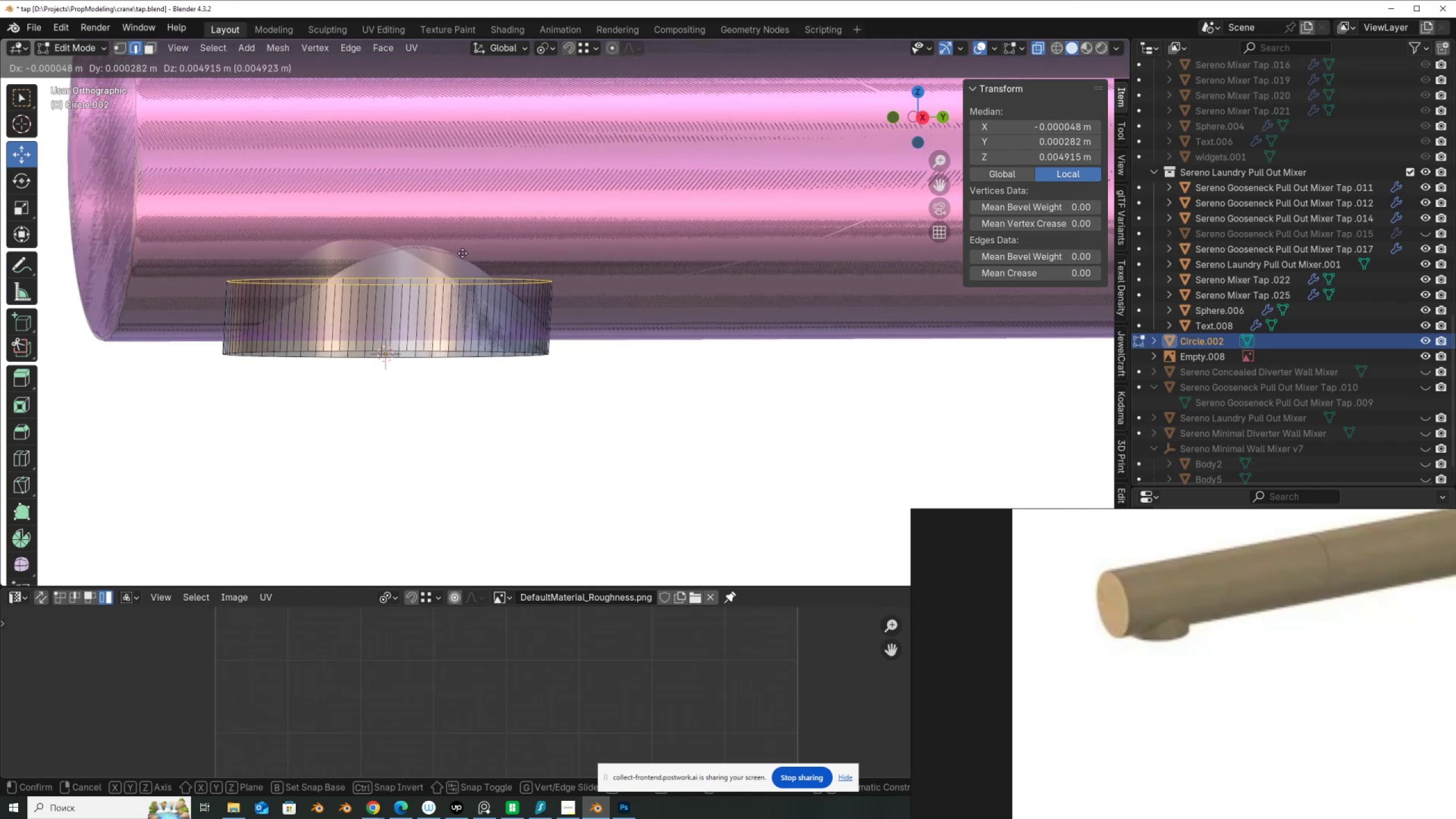 
right_click([461, 253])
 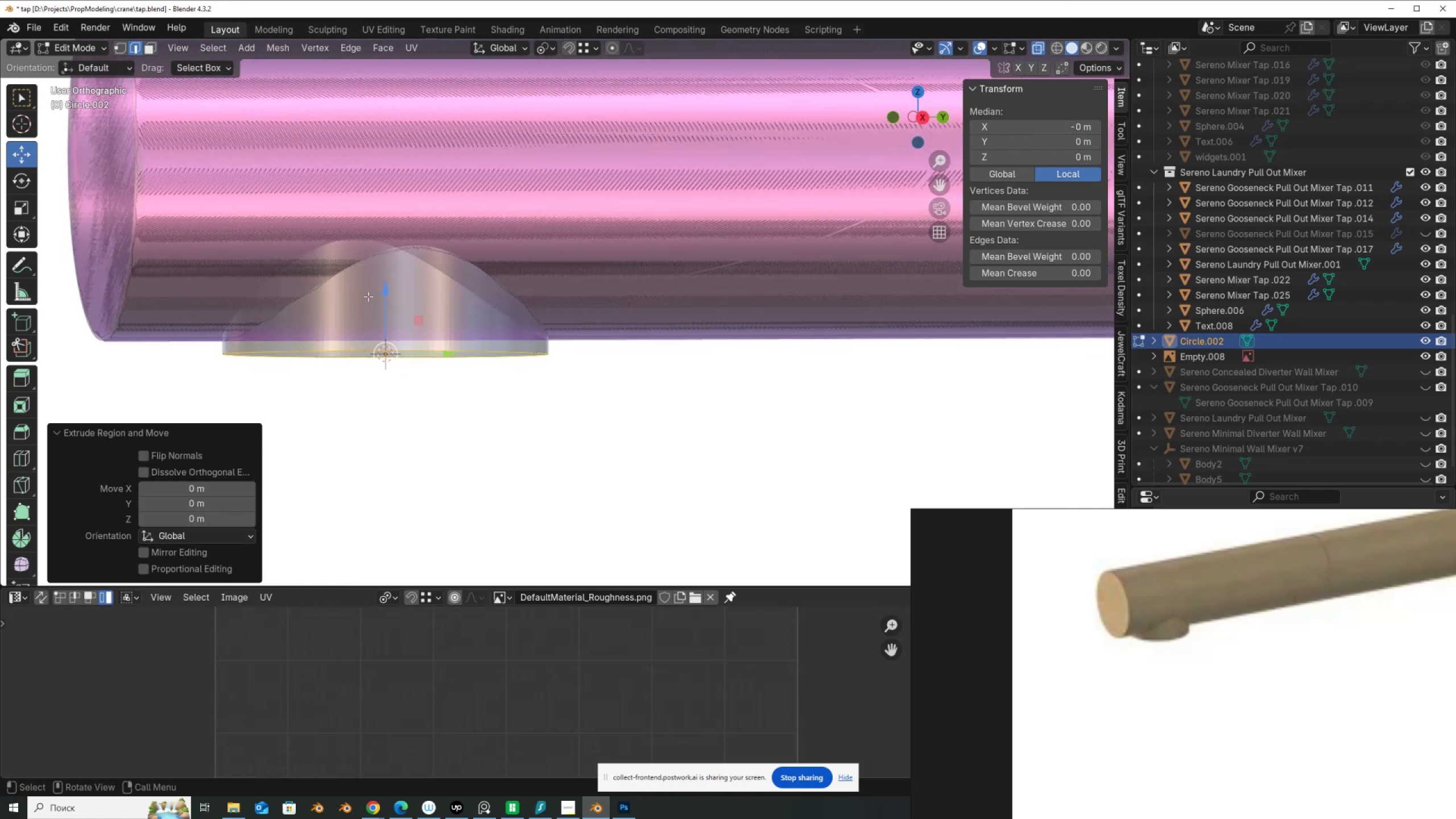 
left_click_drag(start_coordinate=[377, 293], to_coordinate=[392, 239])
 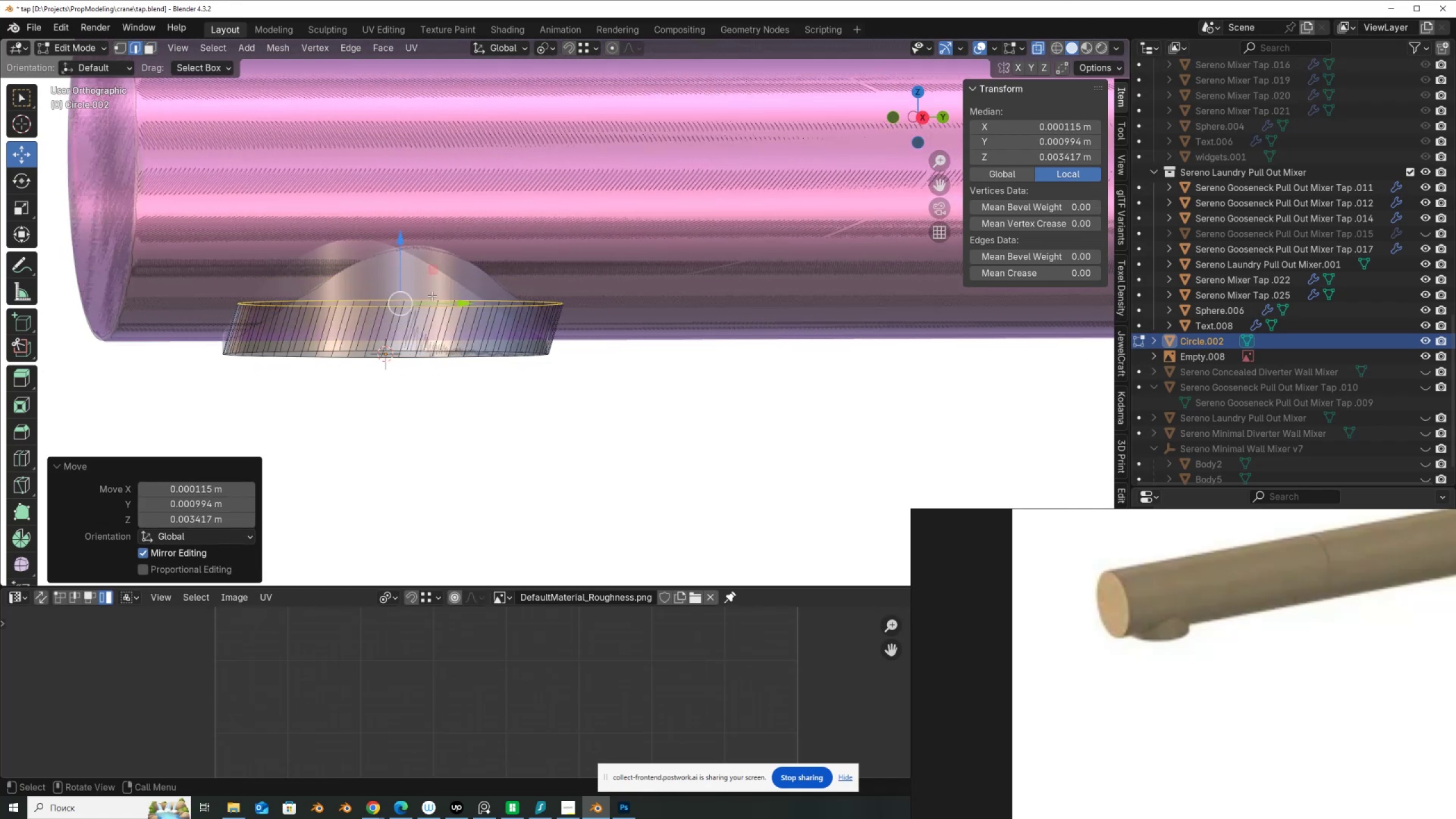 
key(Control+ControlLeft)
 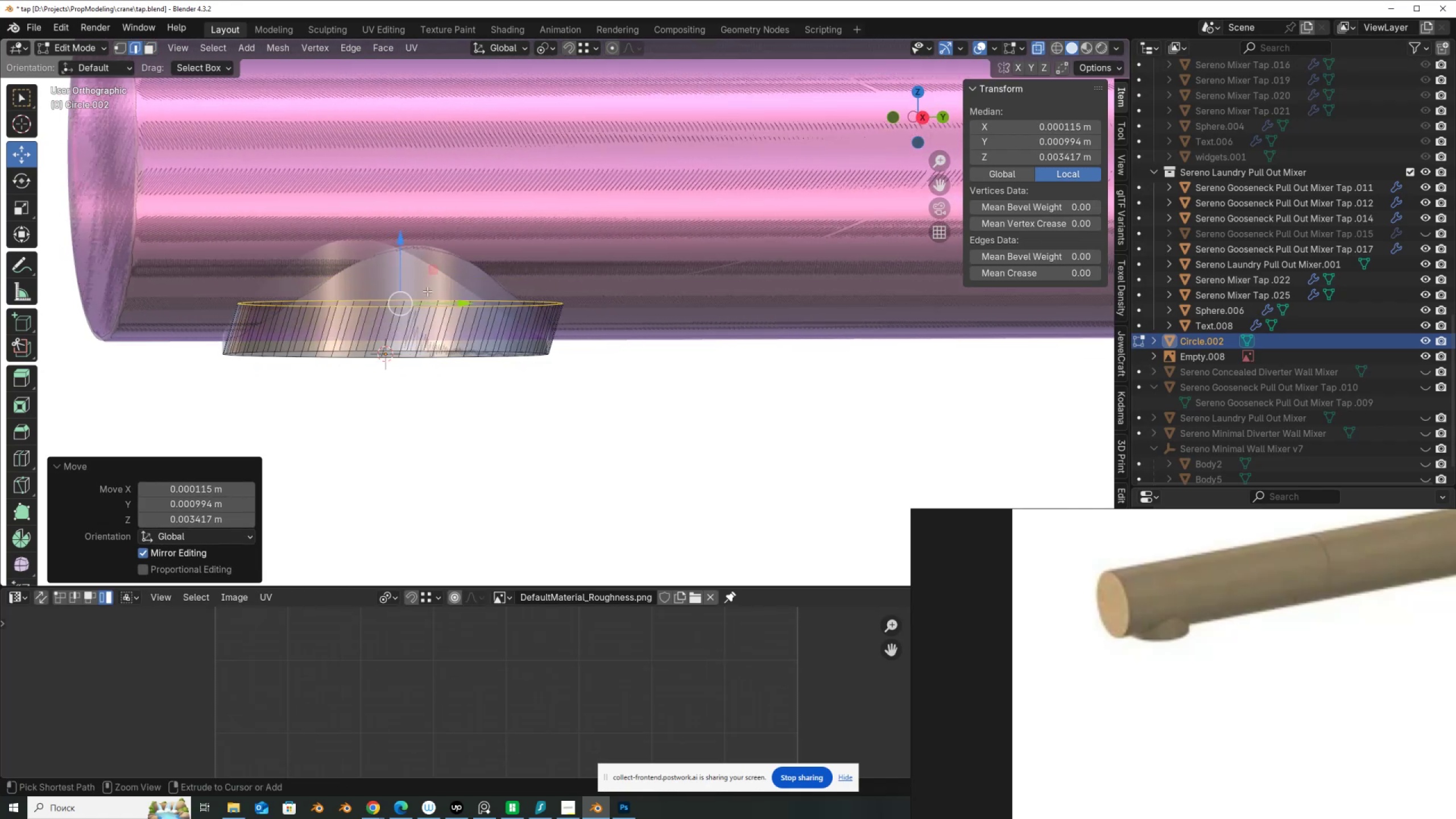 
key(Z)
 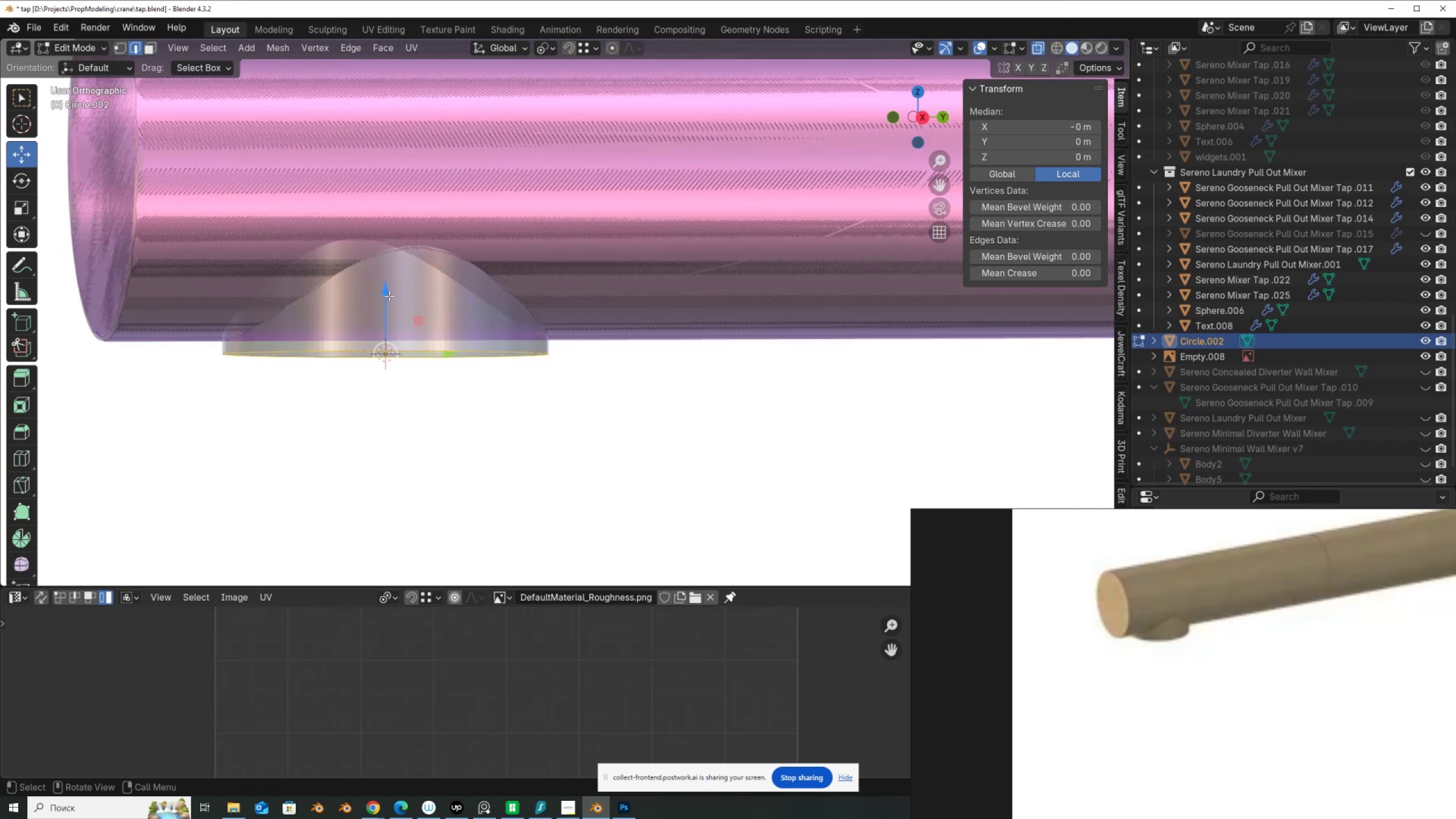 
left_click_drag(start_coordinate=[385, 289], to_coordinate=[377, 164])
 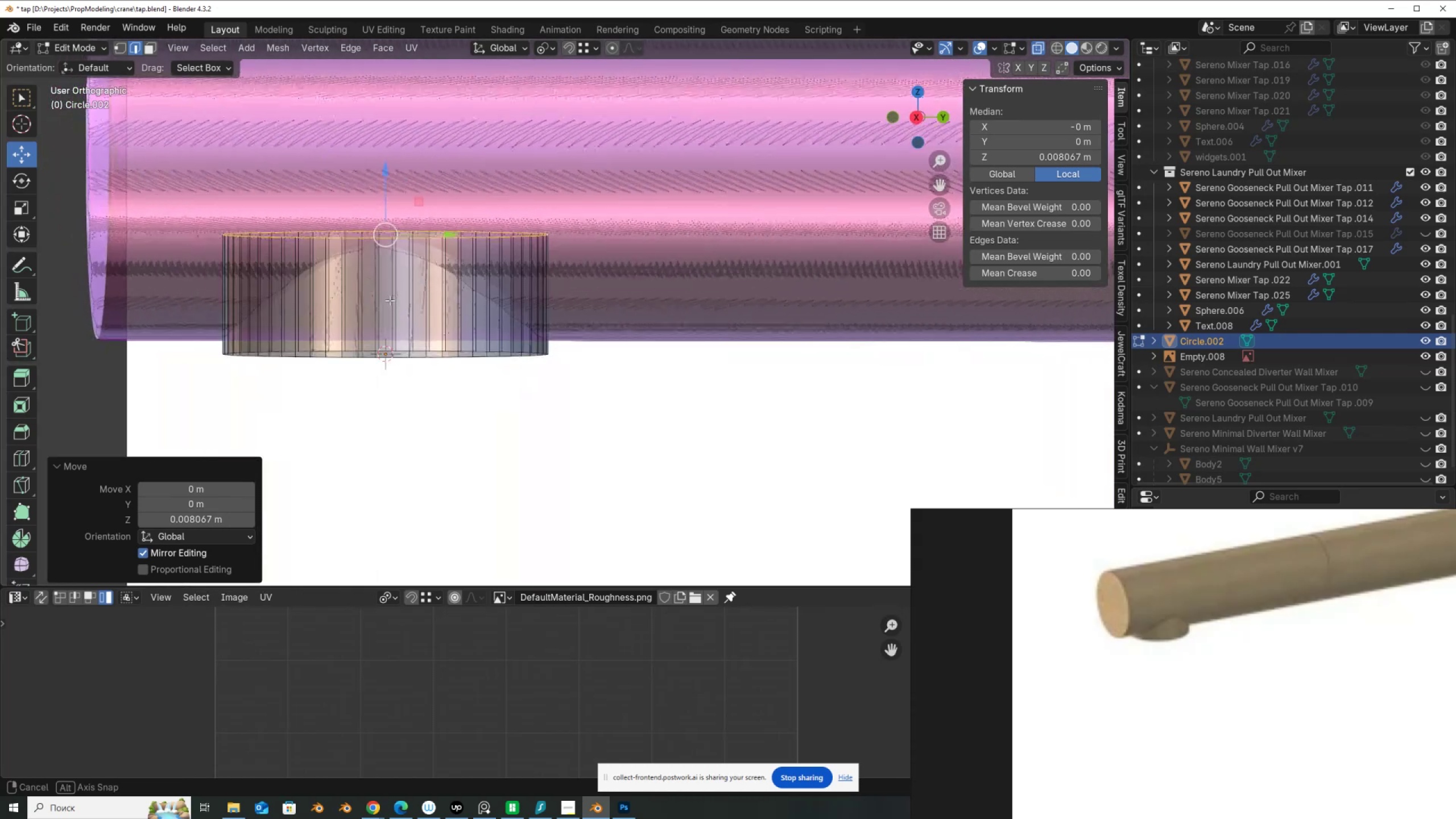 
wait(9.28)
 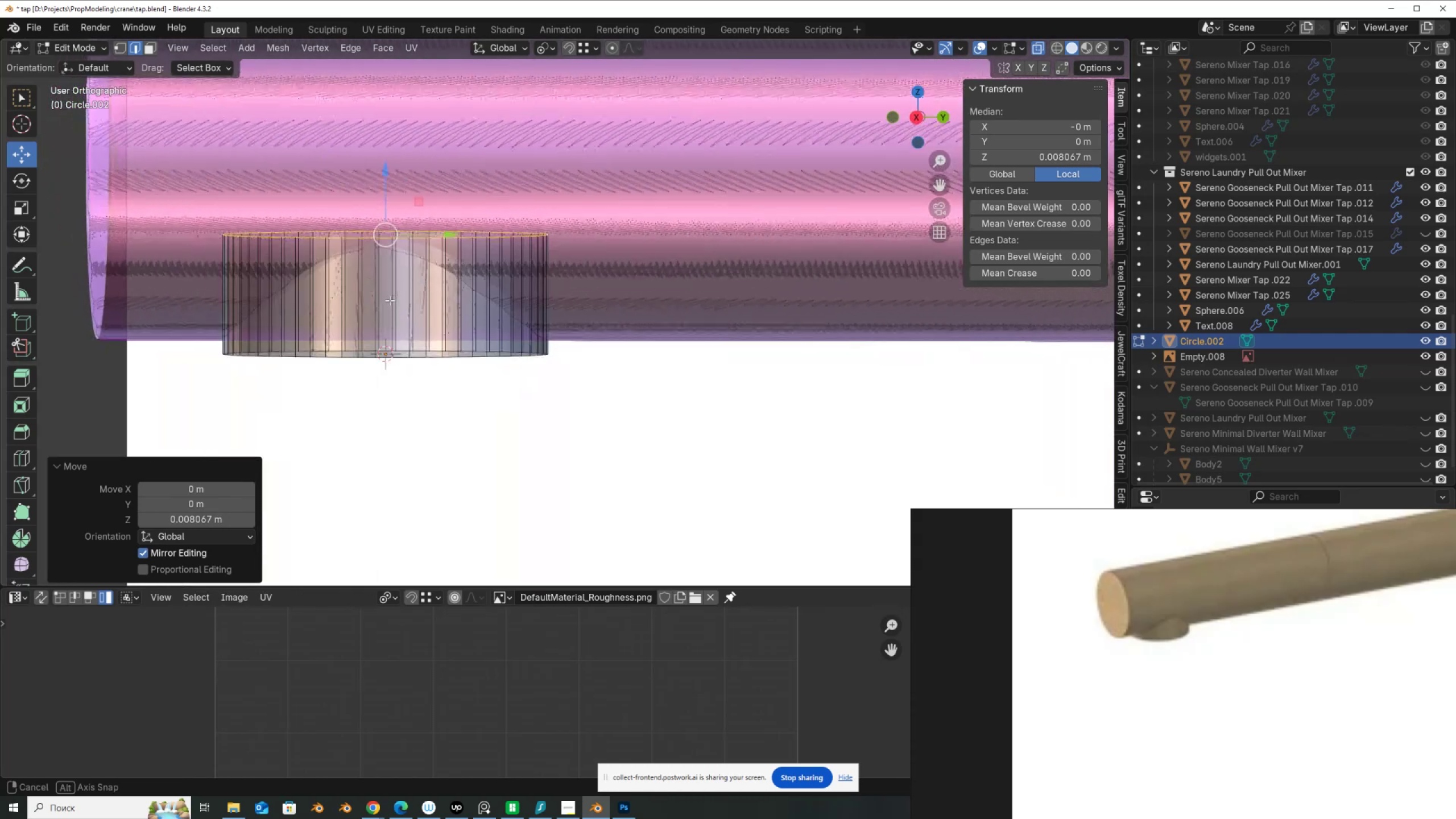 
scroll: coordinate [449, 243], scroll_direction: up, amount: 2.0
 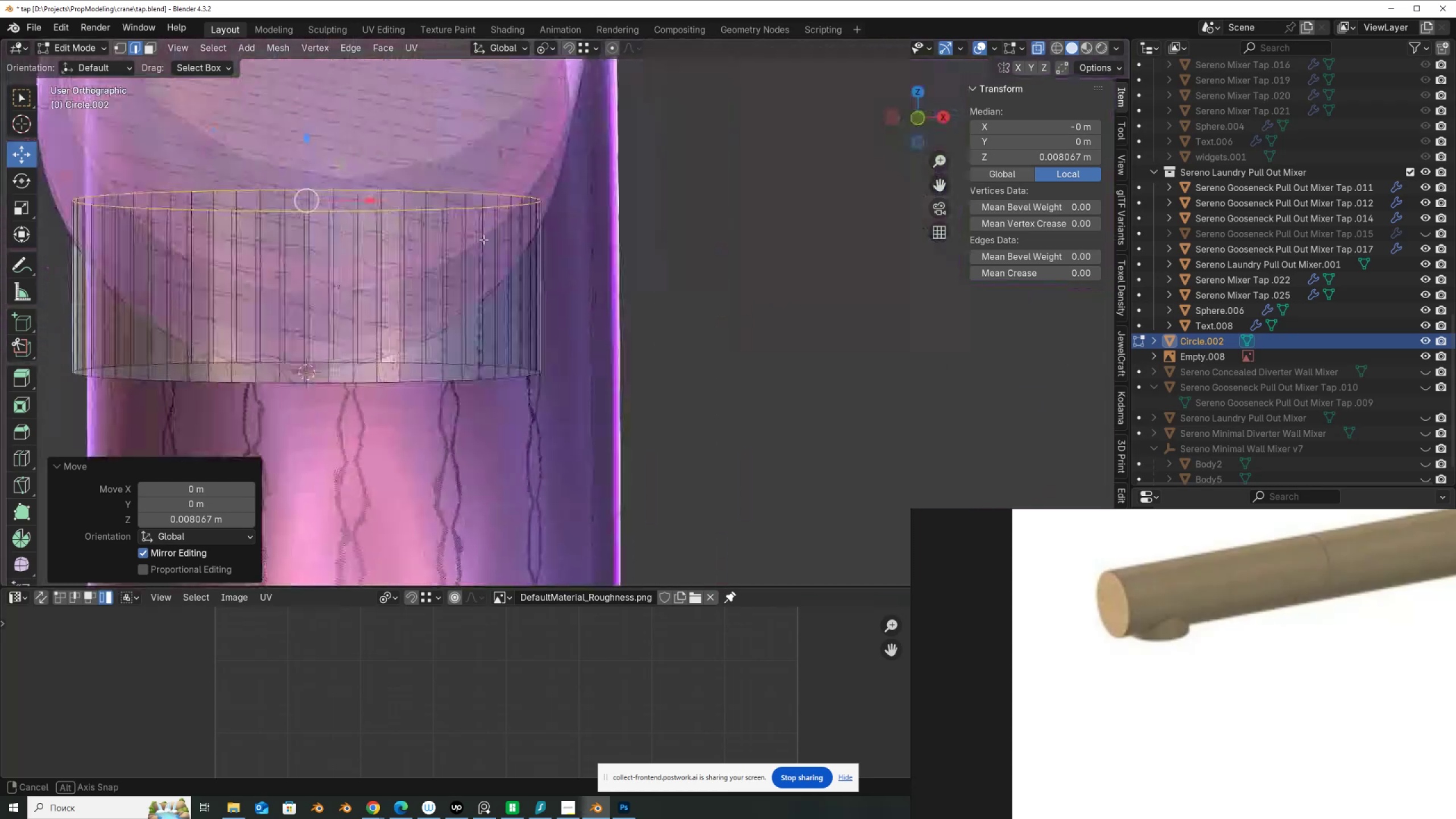 
hold_key(key=AltLeft, duration=0.58)
 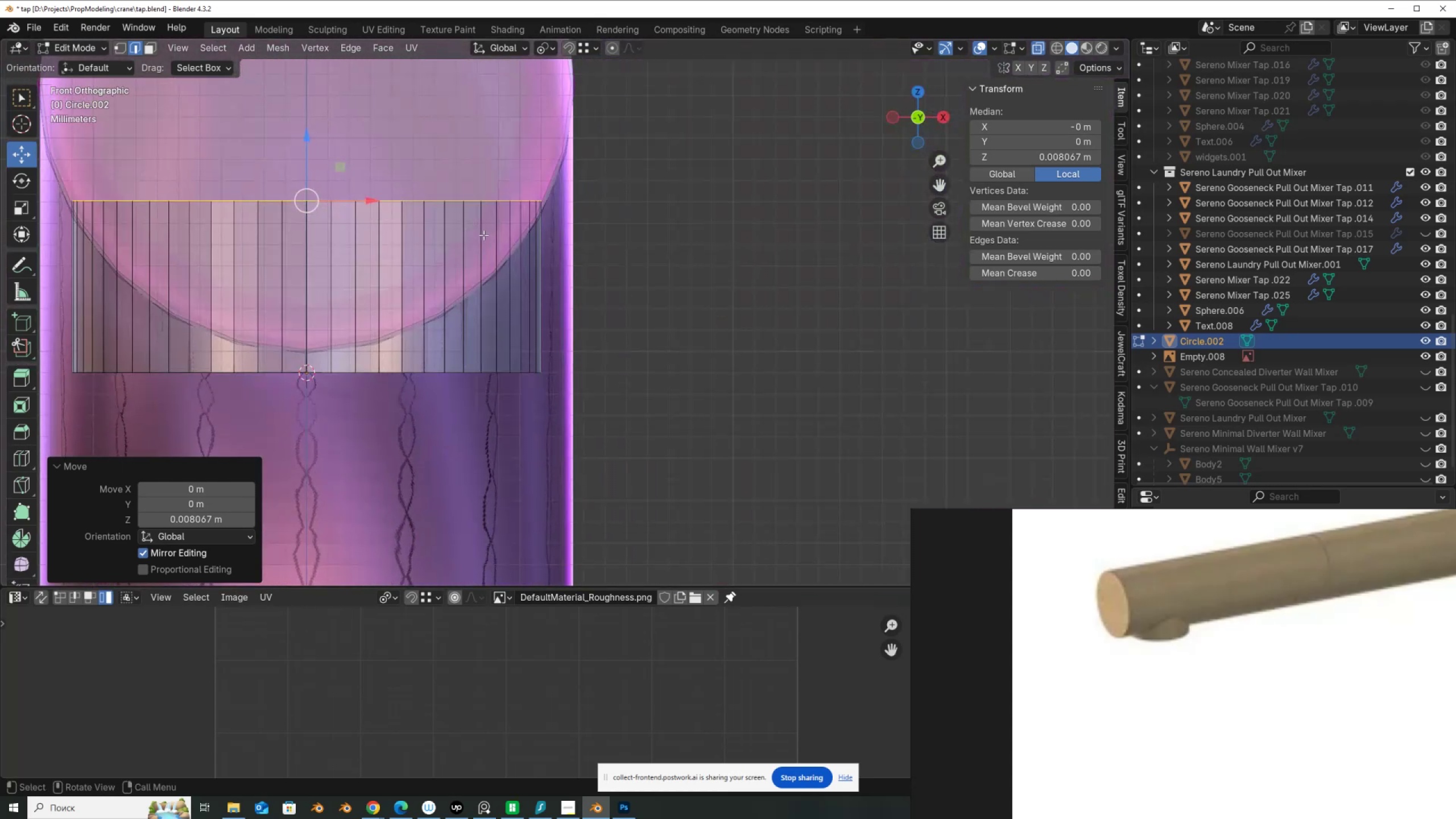 
scroll: coordinate [477, 241], scroll_direction: down, amount: 2.0
 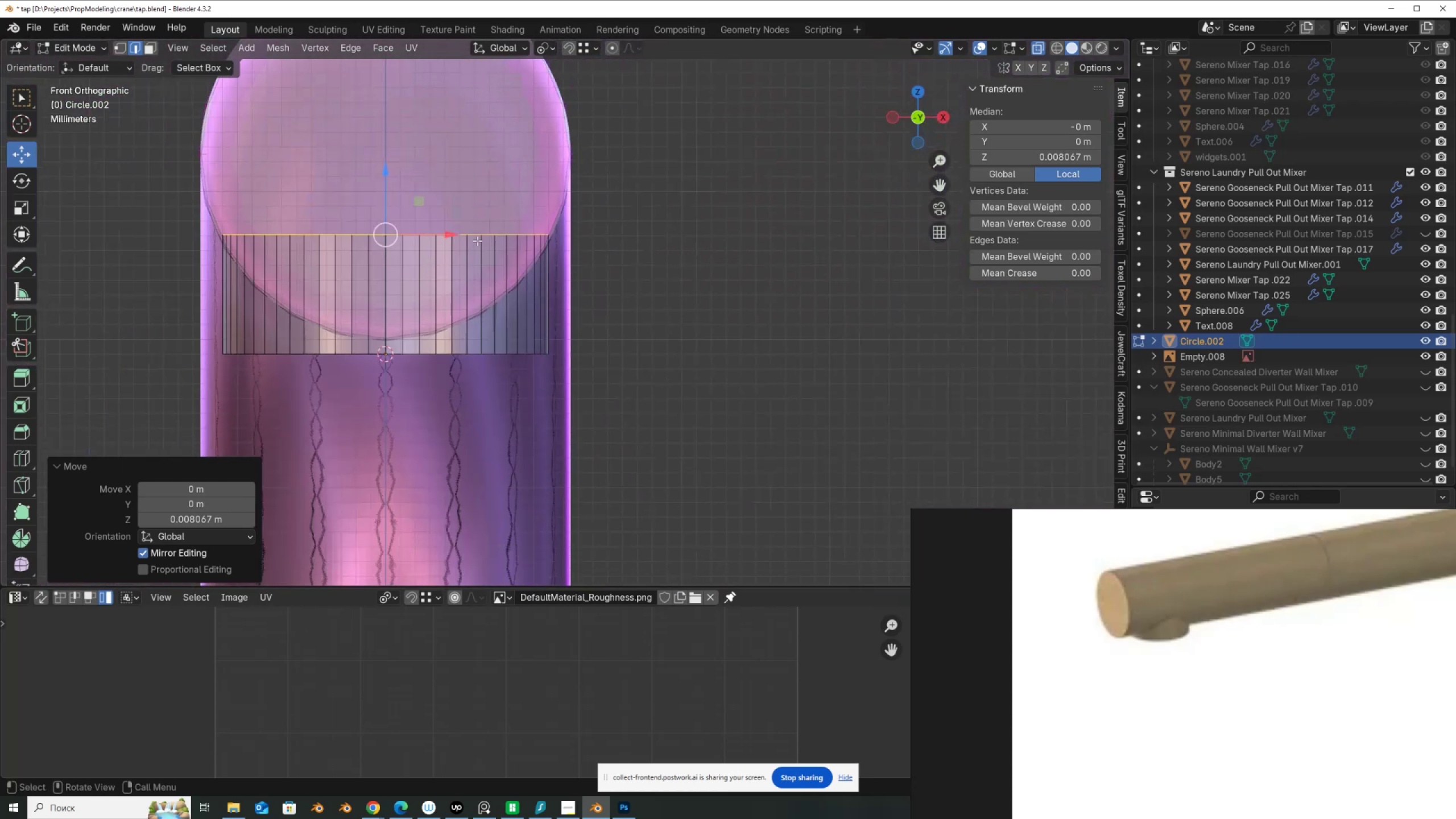 
scroll: coordinate [477, 241], scroll_direction: up, amount: 1.0
 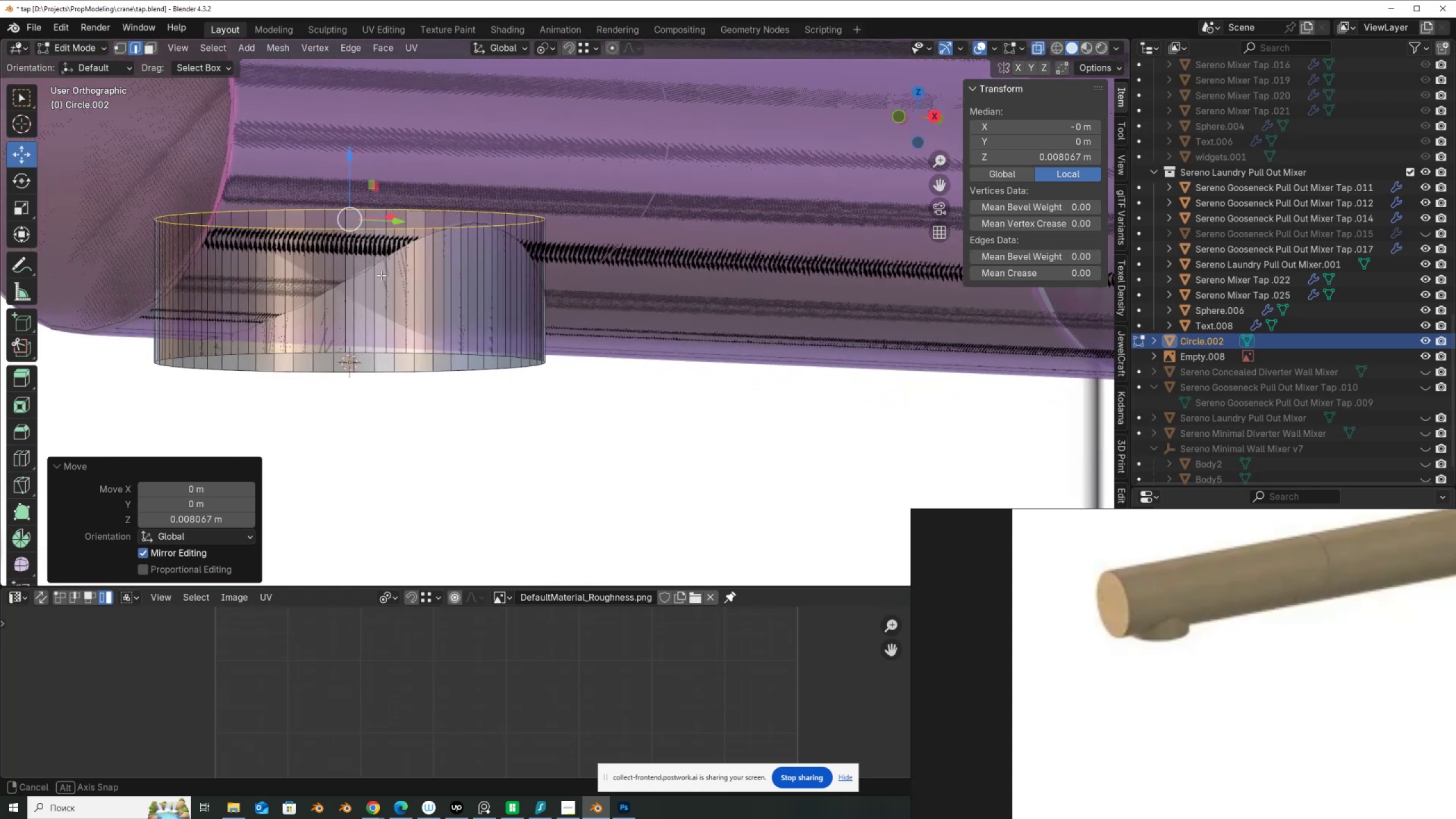 
key(Alt+AltLeft)
 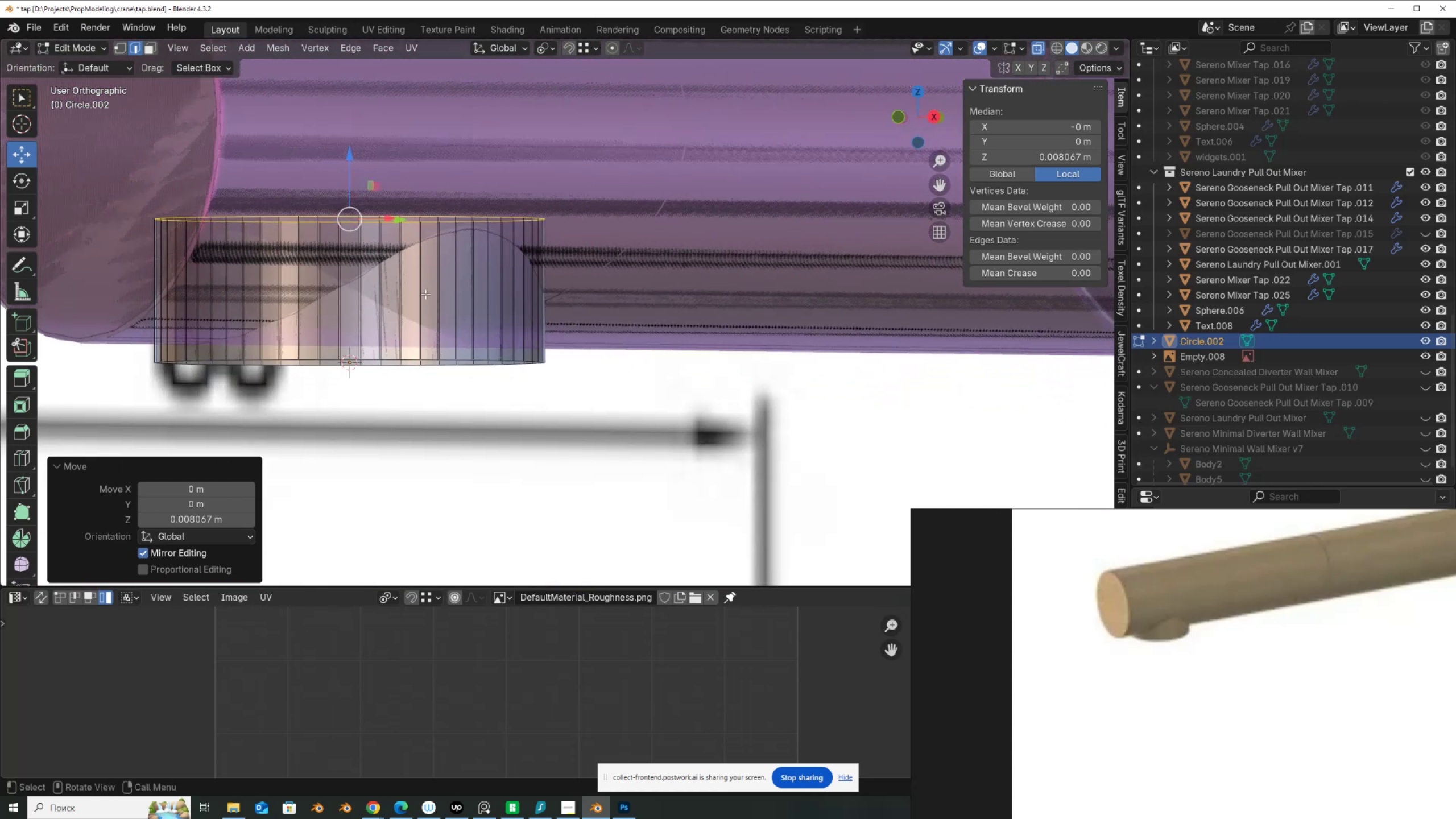 
key(Alt+Z)
 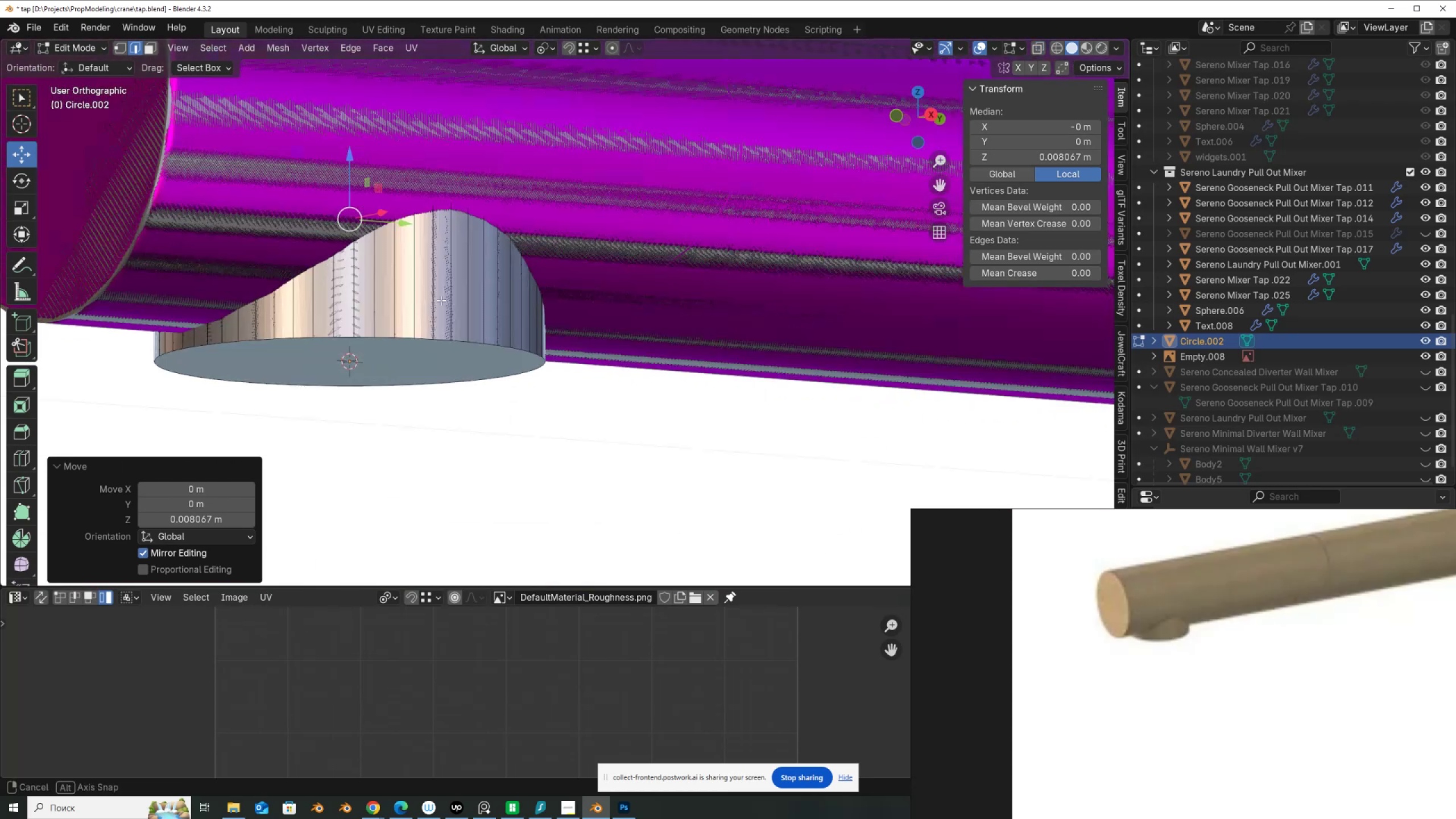 
scroll: coordinate [454, 272], scroll_direction: down, amount: 5.0
 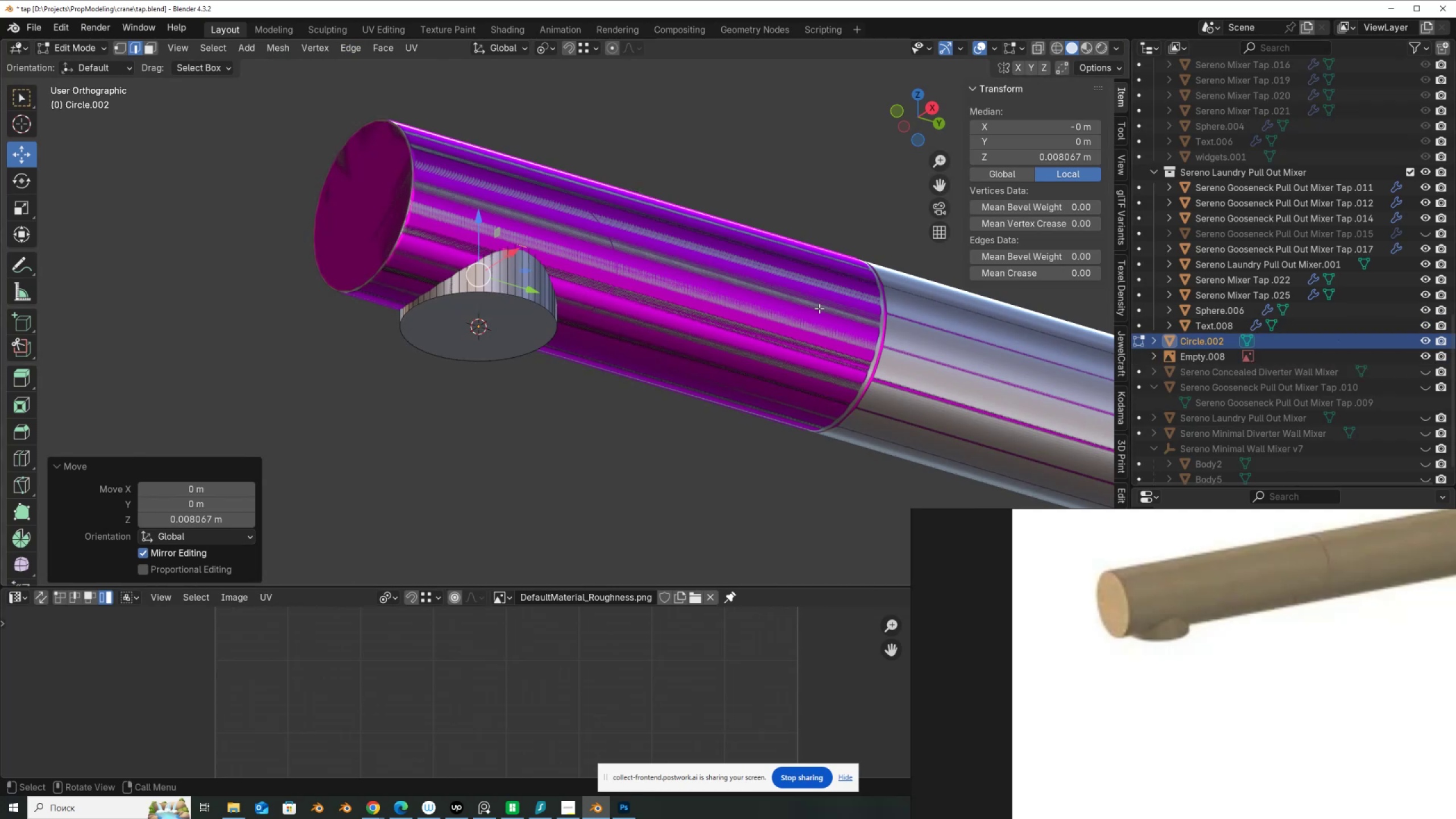 
key(Tab)
 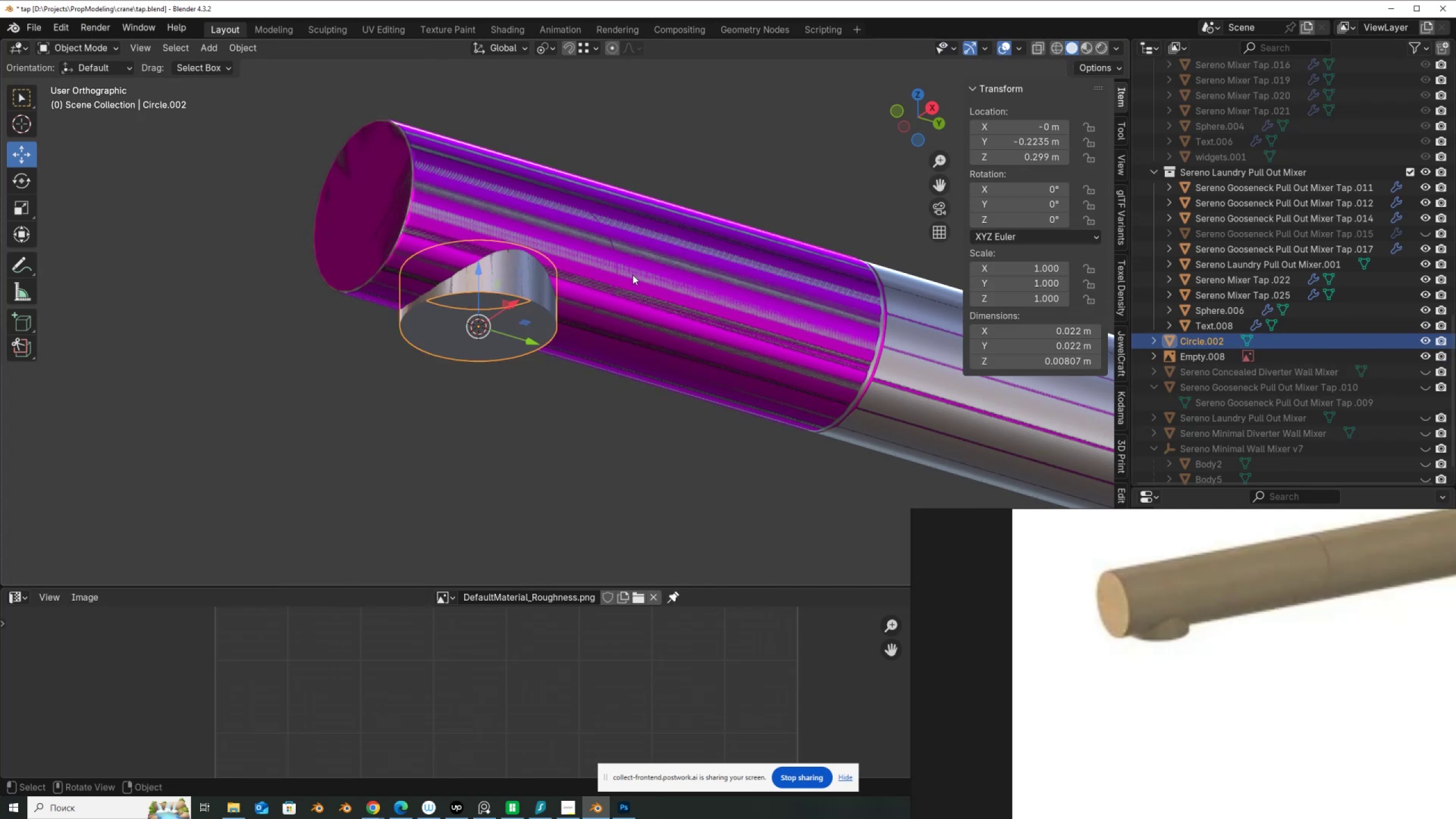 
left_click([633, 274])
 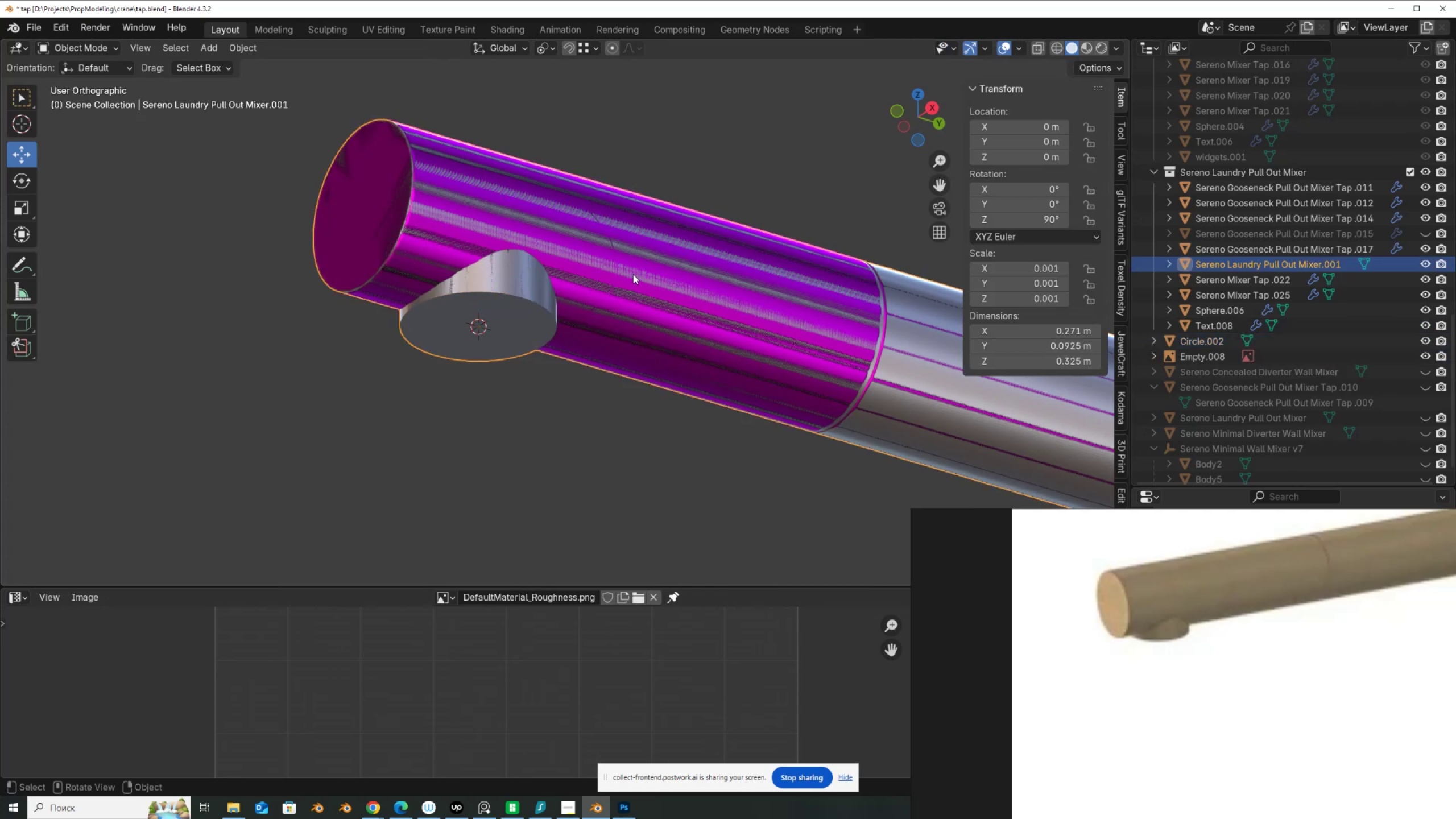 
key(G)
 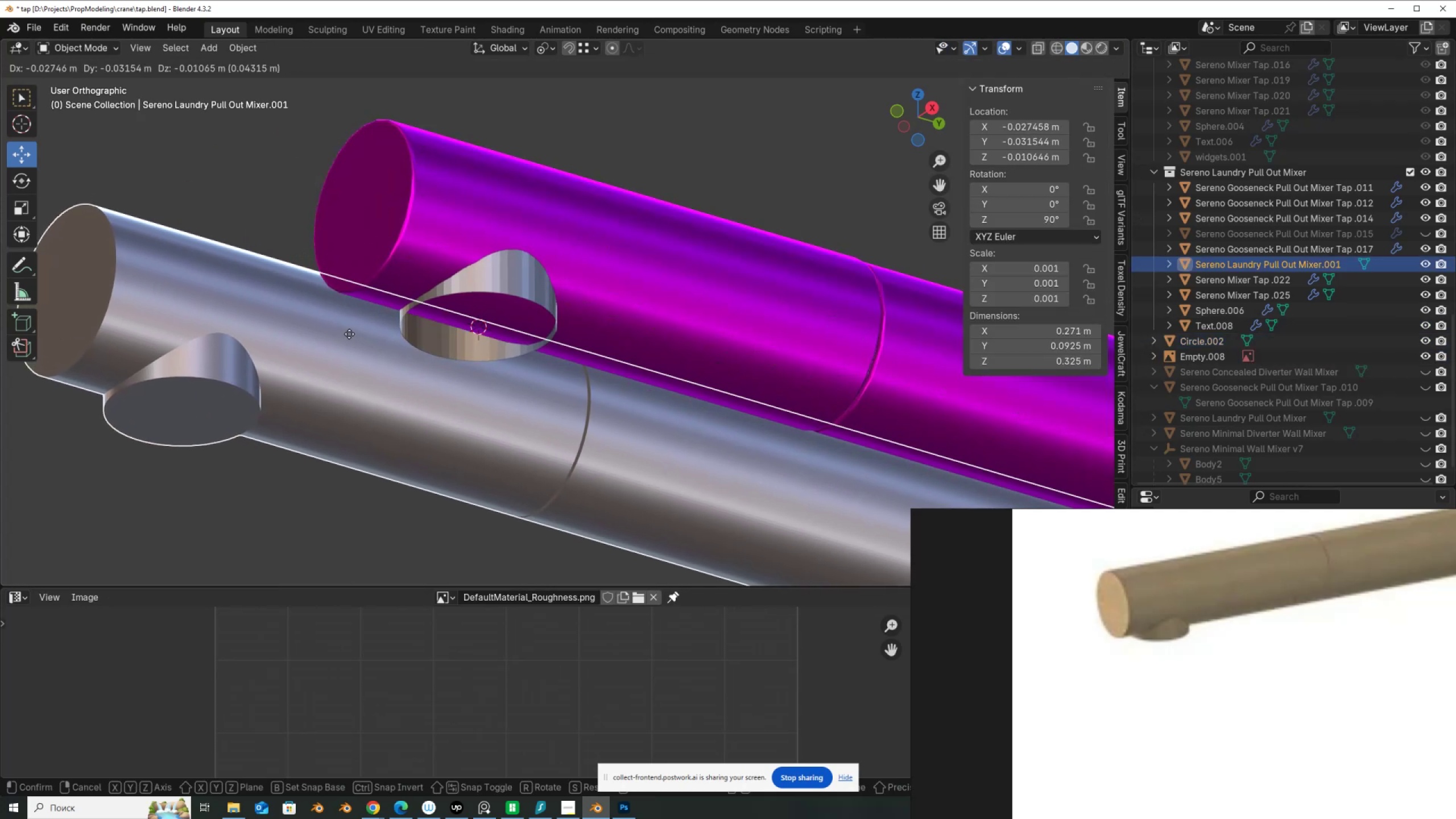 
right_click([349, 334])
 